 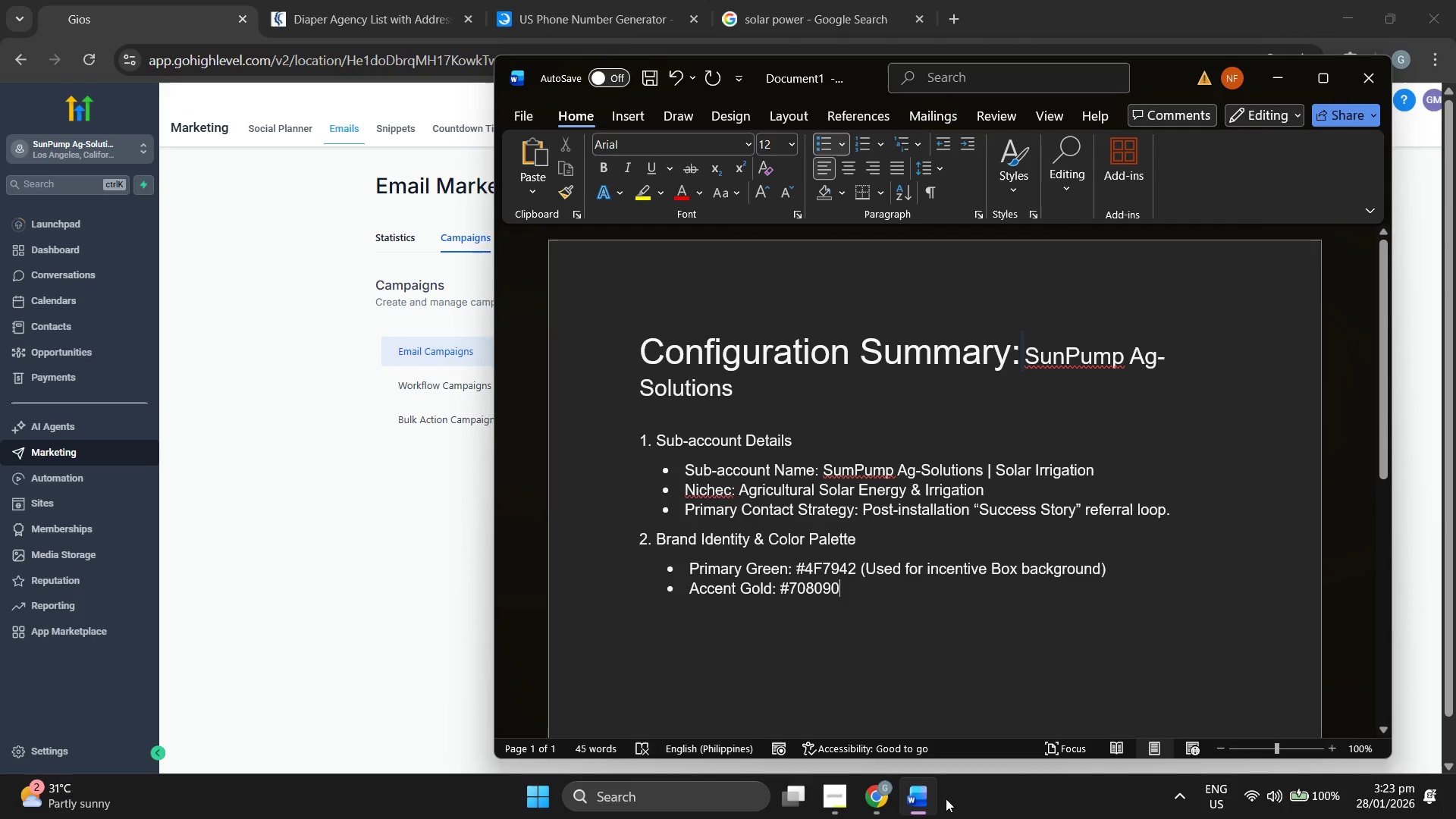 
hold_key(key=ShiftRight, duration=0.56)
 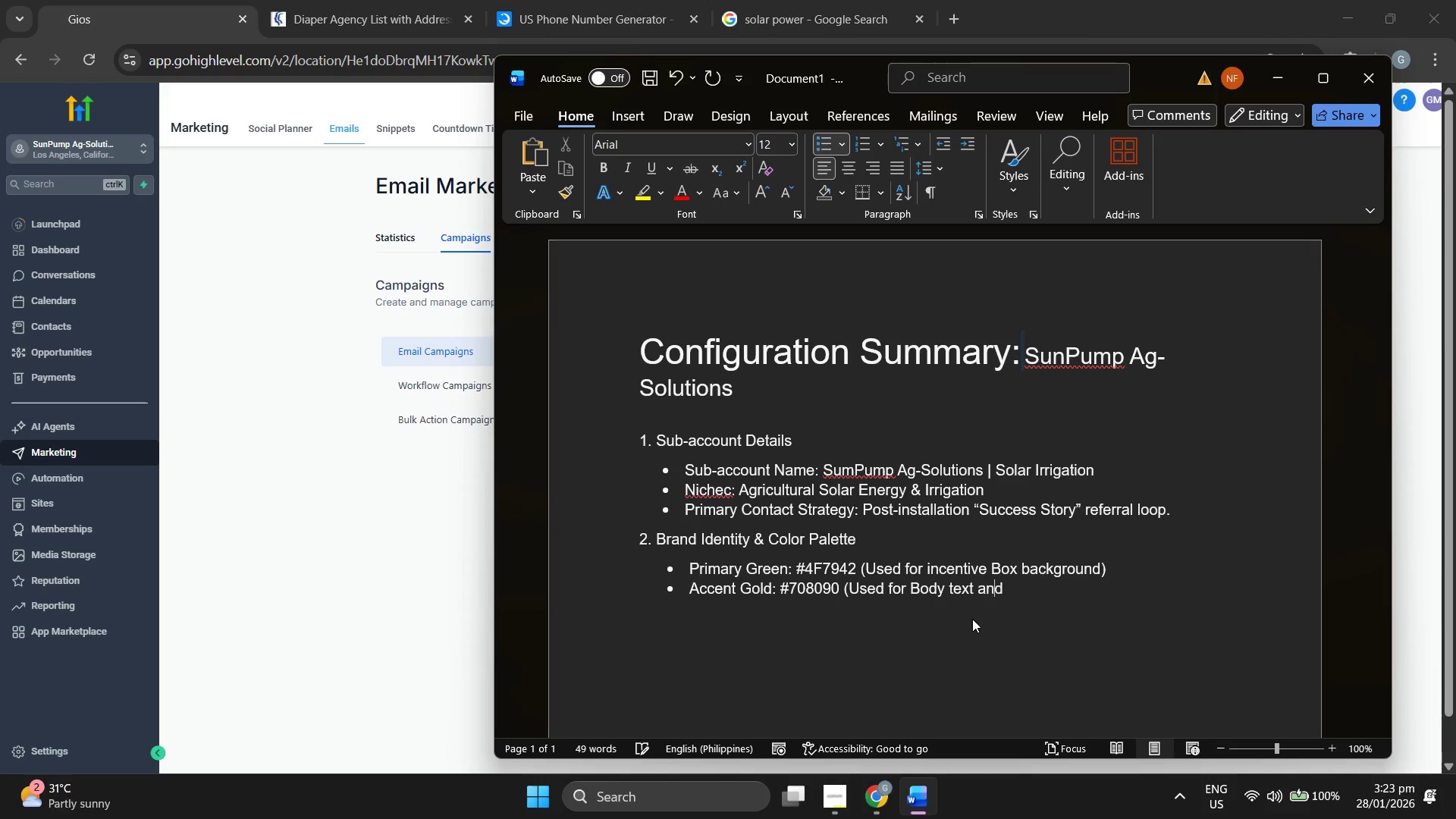 
wait(14.92)
 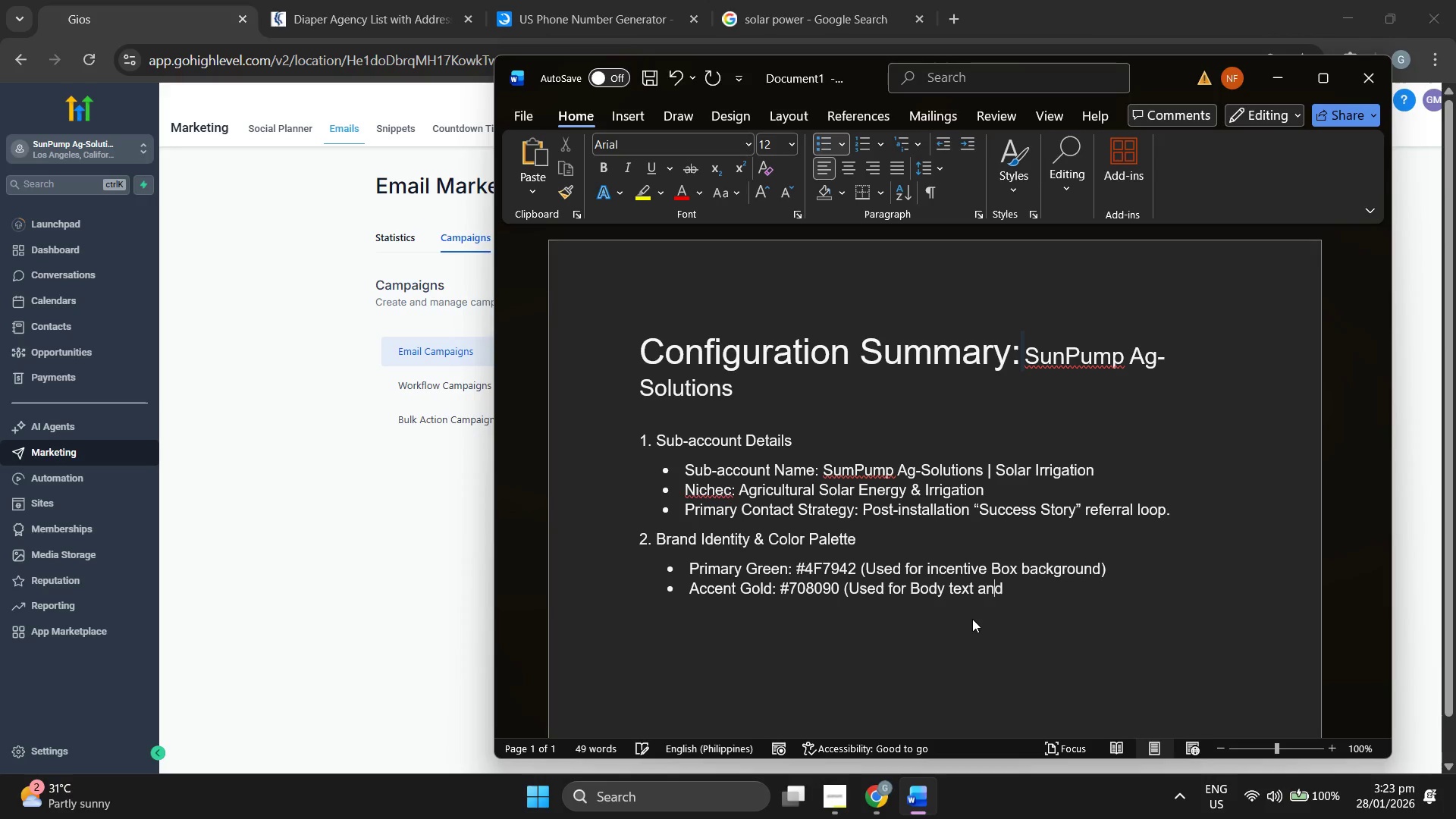 
hold_key(key=ShiftRight, duration=0.55)
 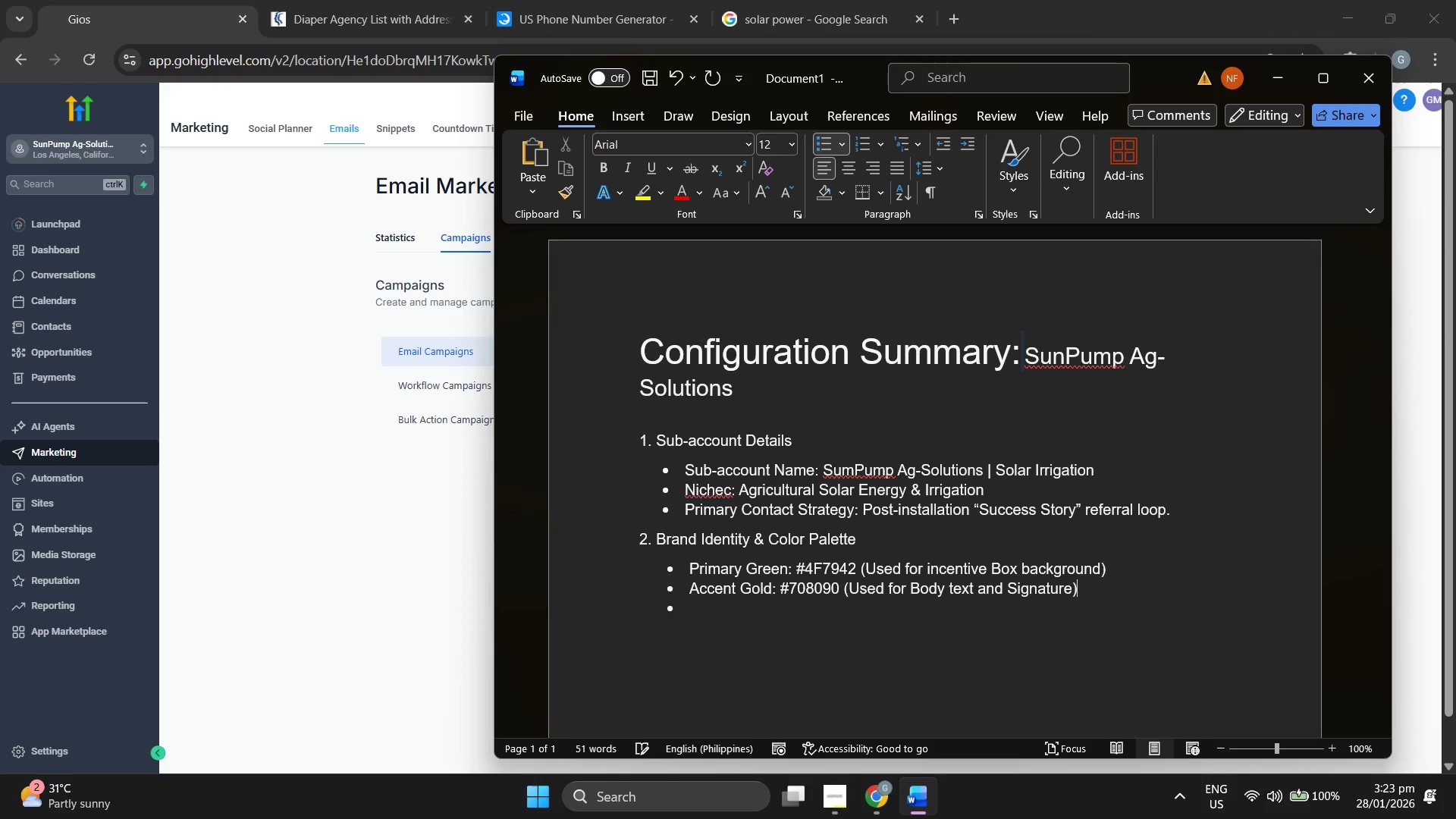 
key(Enter)
 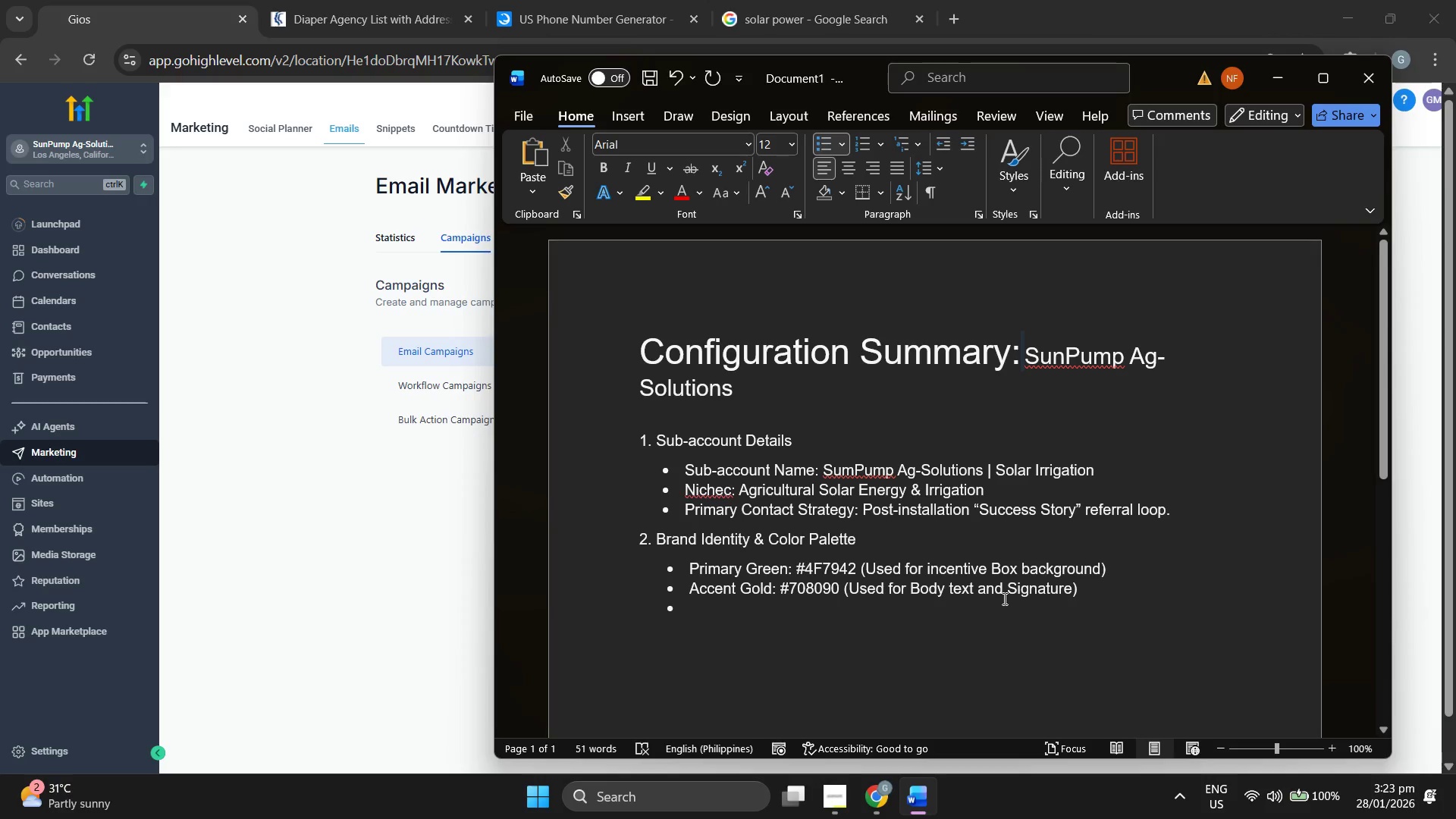 
type(Conr)
key(Backspace)
type(trast White: #FFFFFF (u)
key(Backspace)
type(Used for Main Background and text inside the Green Box))
 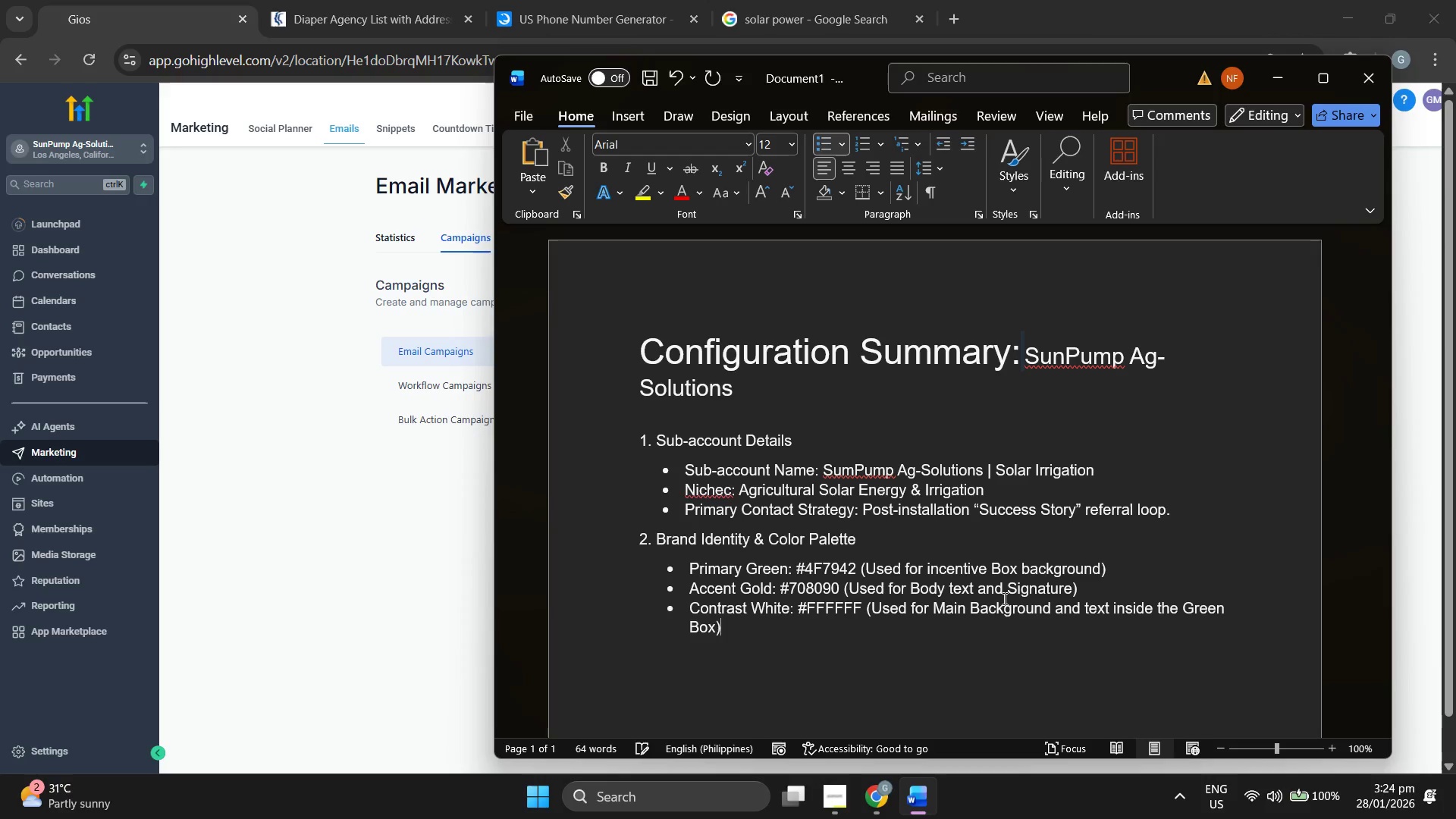 
wait(6.47)
 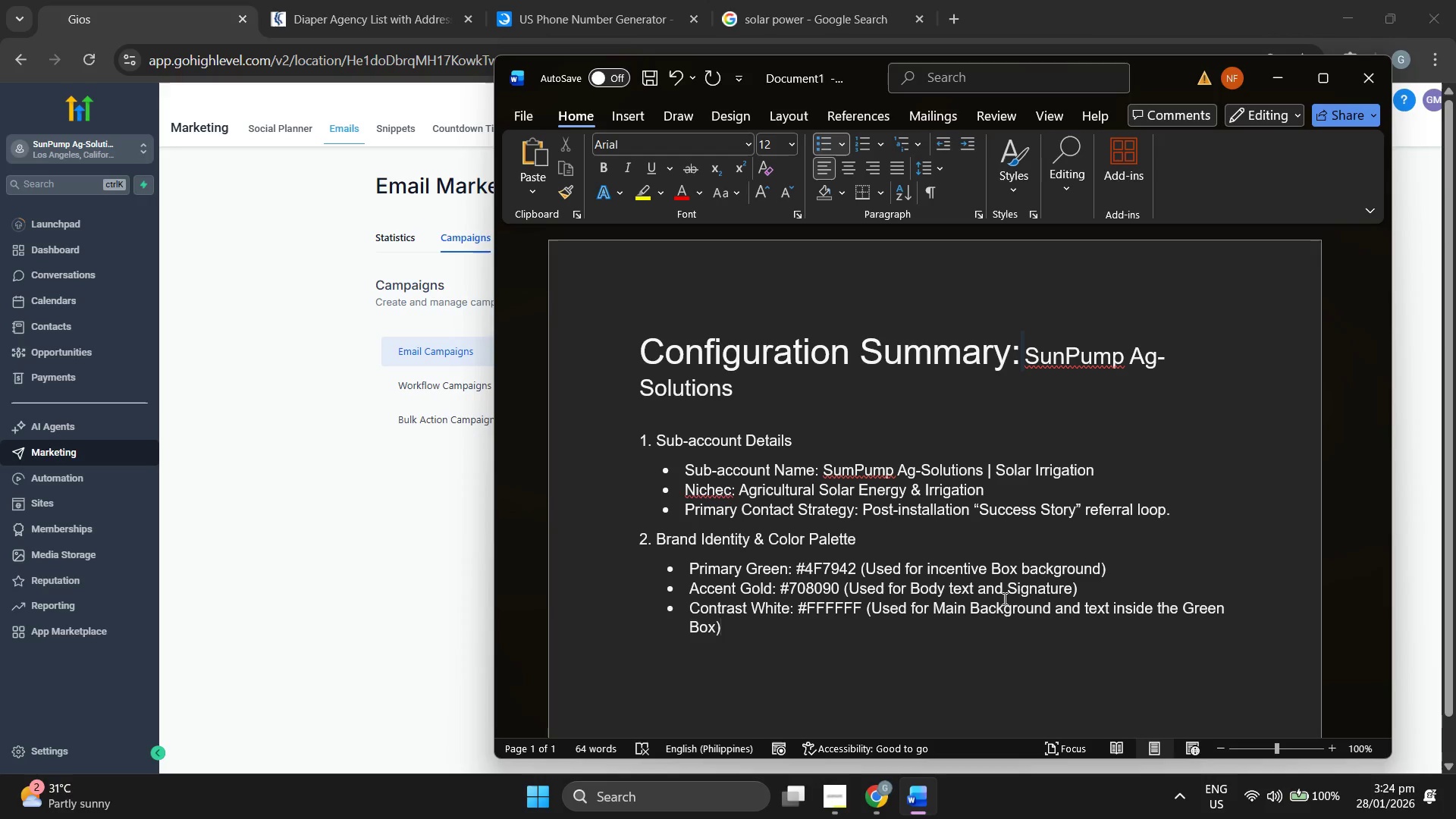 
key(Enter)
 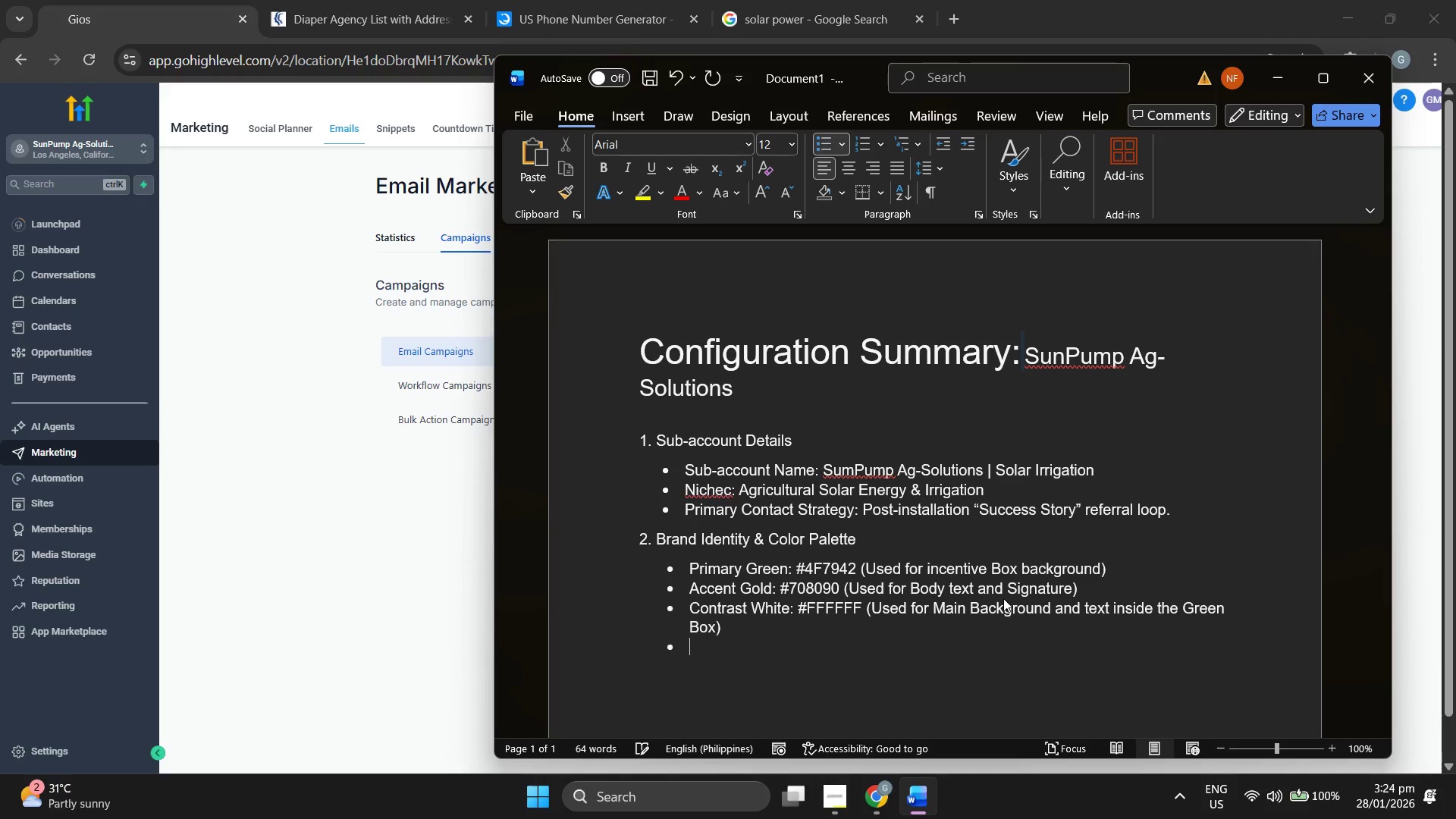 
key(Enter)
 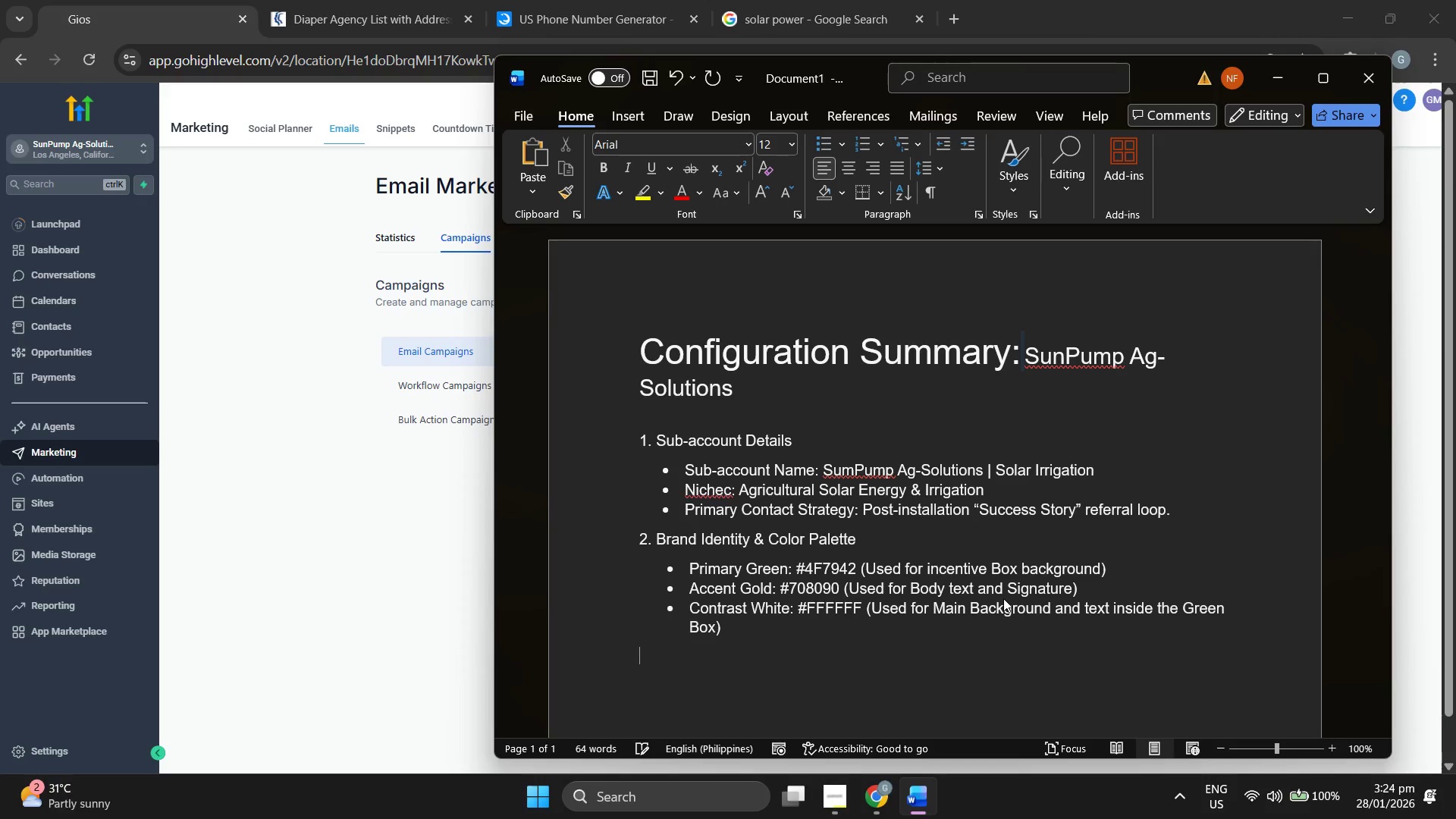 
key(3)
 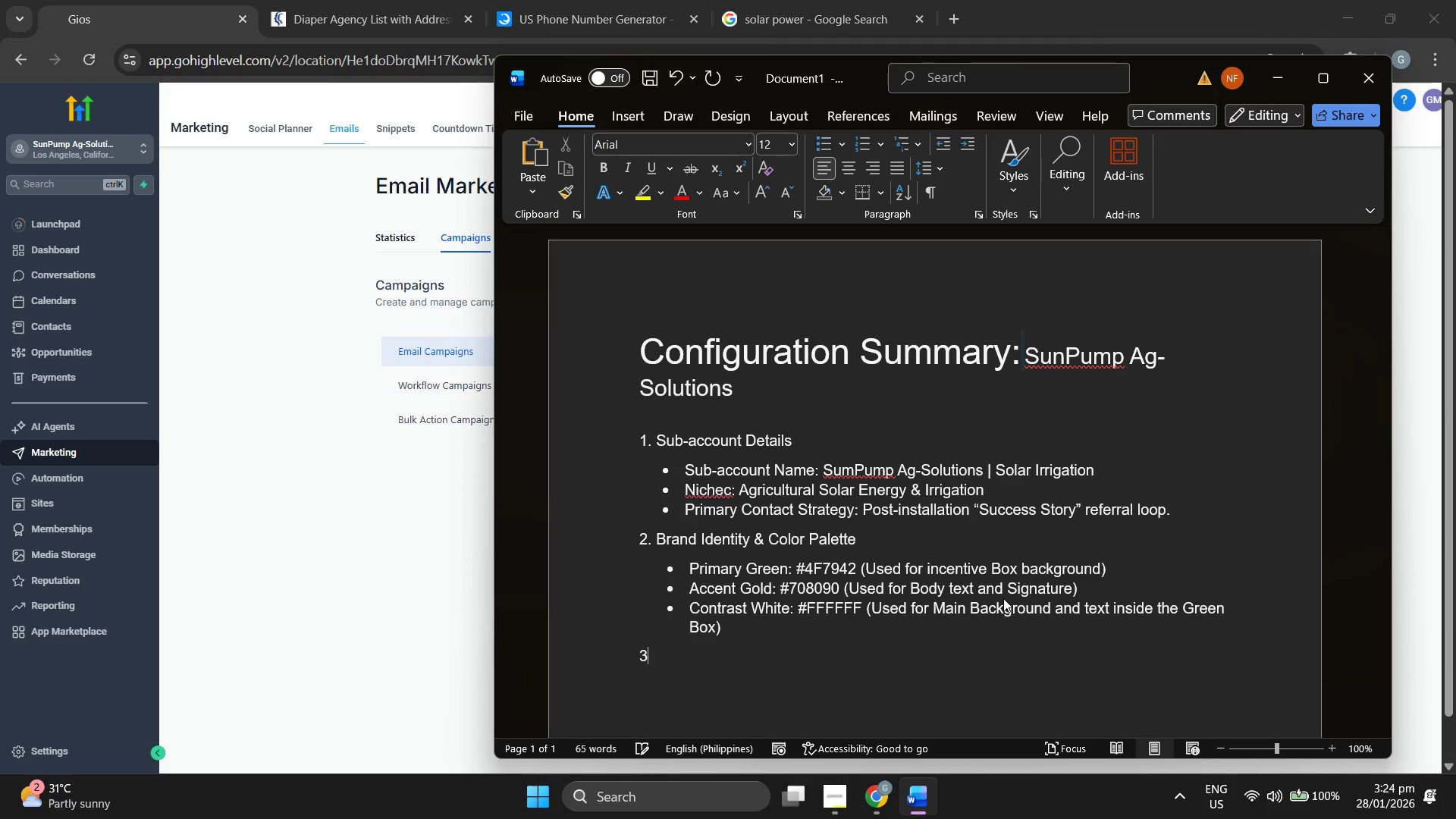 
key(Period)
 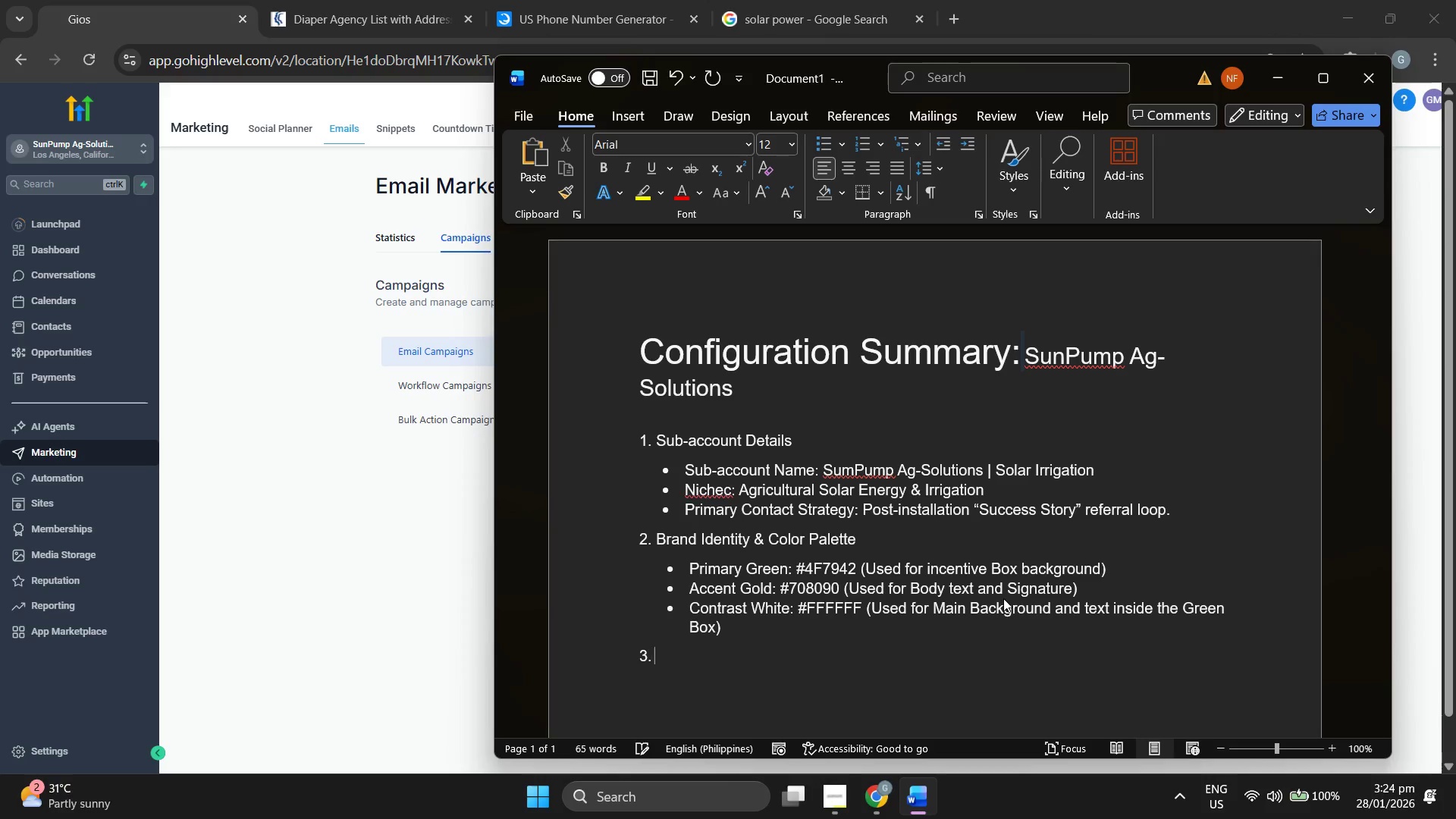 
key(Space)
 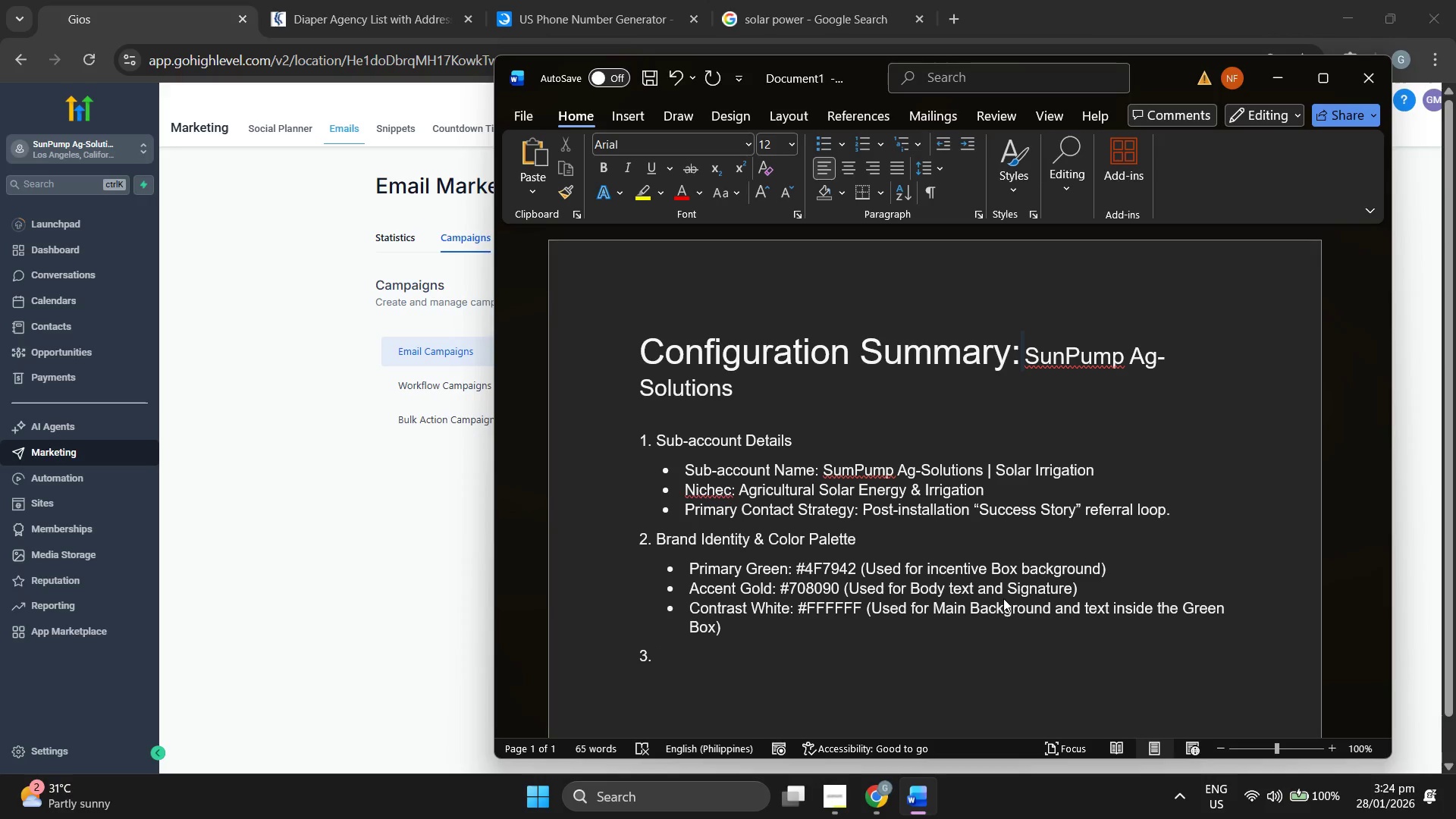 
key(CapsLock)
 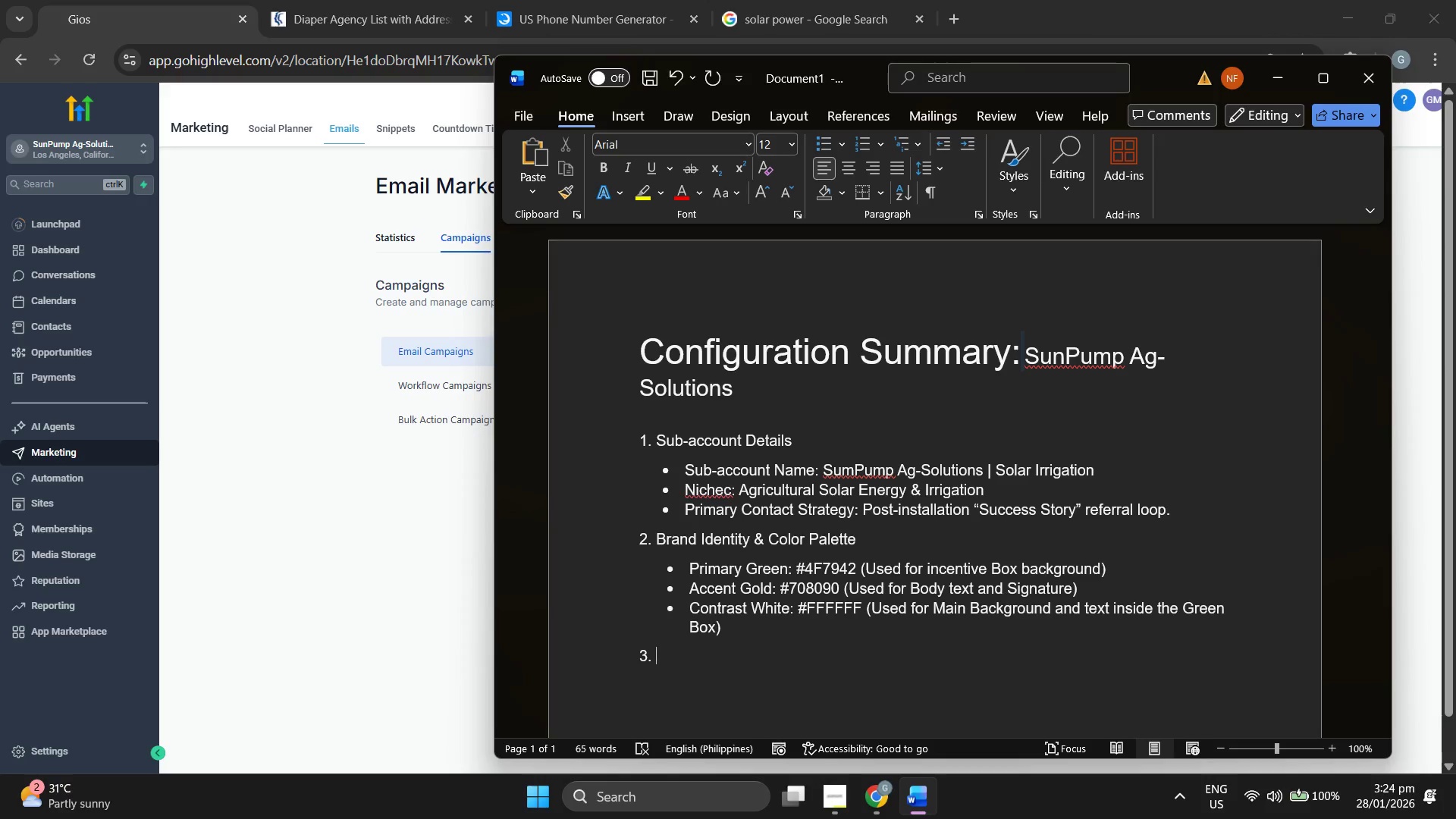 
key(E)
 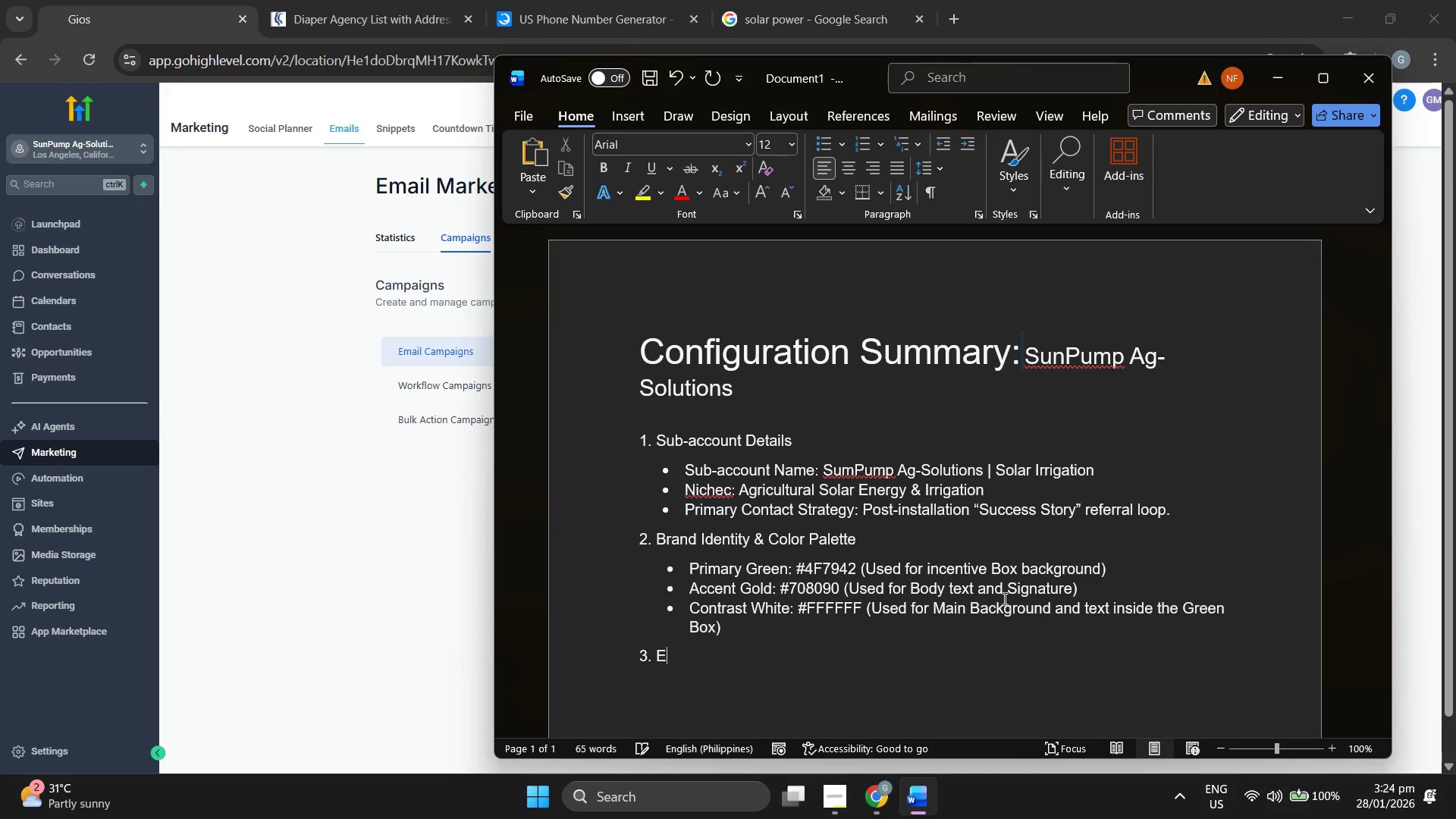 
key(CapsLock)
 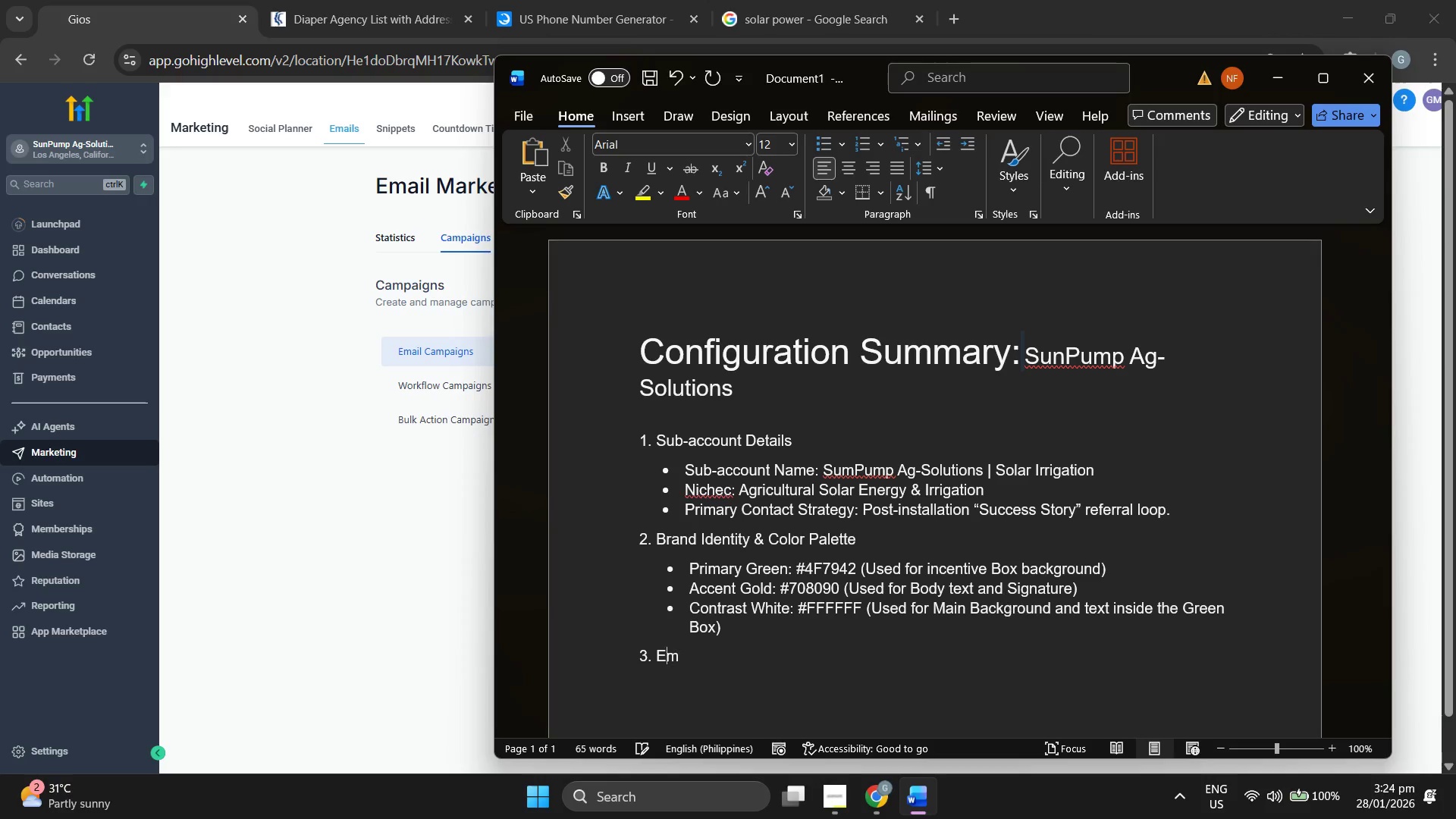 
key(M)
 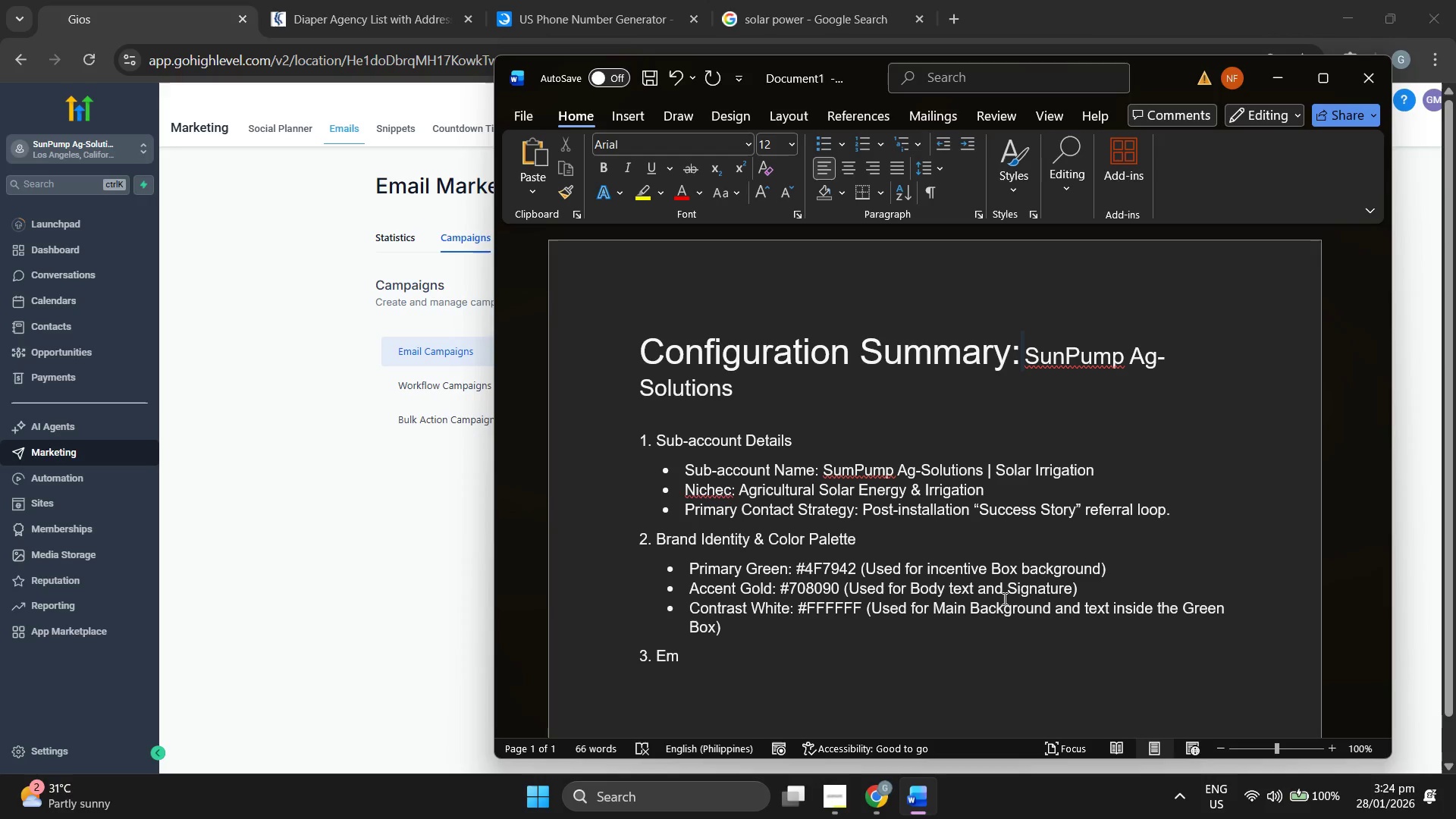 
wait(5.7)
 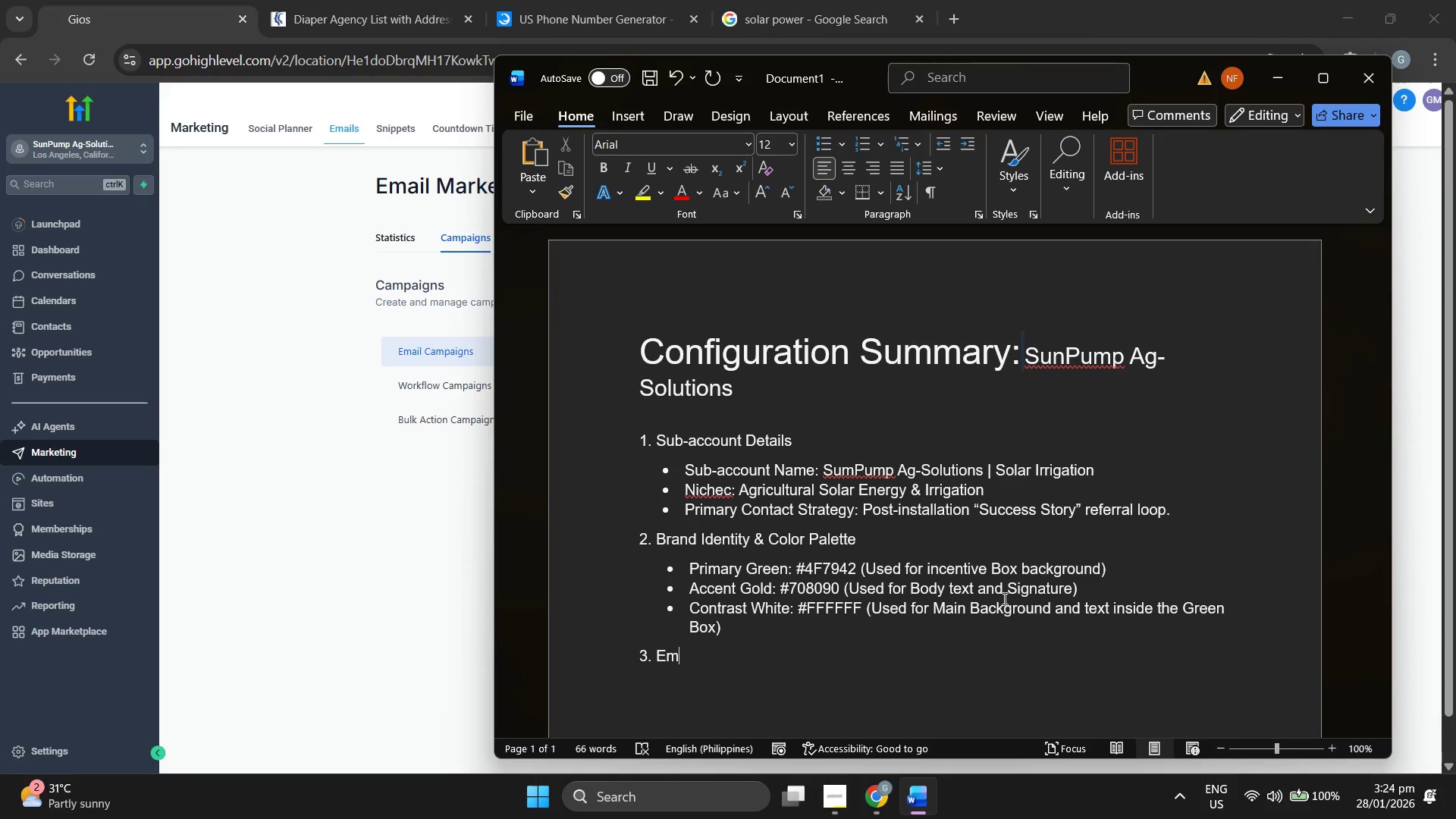 
type(am)
key(Backspace)
type(il Trm)
key(Backspace)
key(Backspace)
type(empla)
key(Backspace)
type(ates Specifications)
 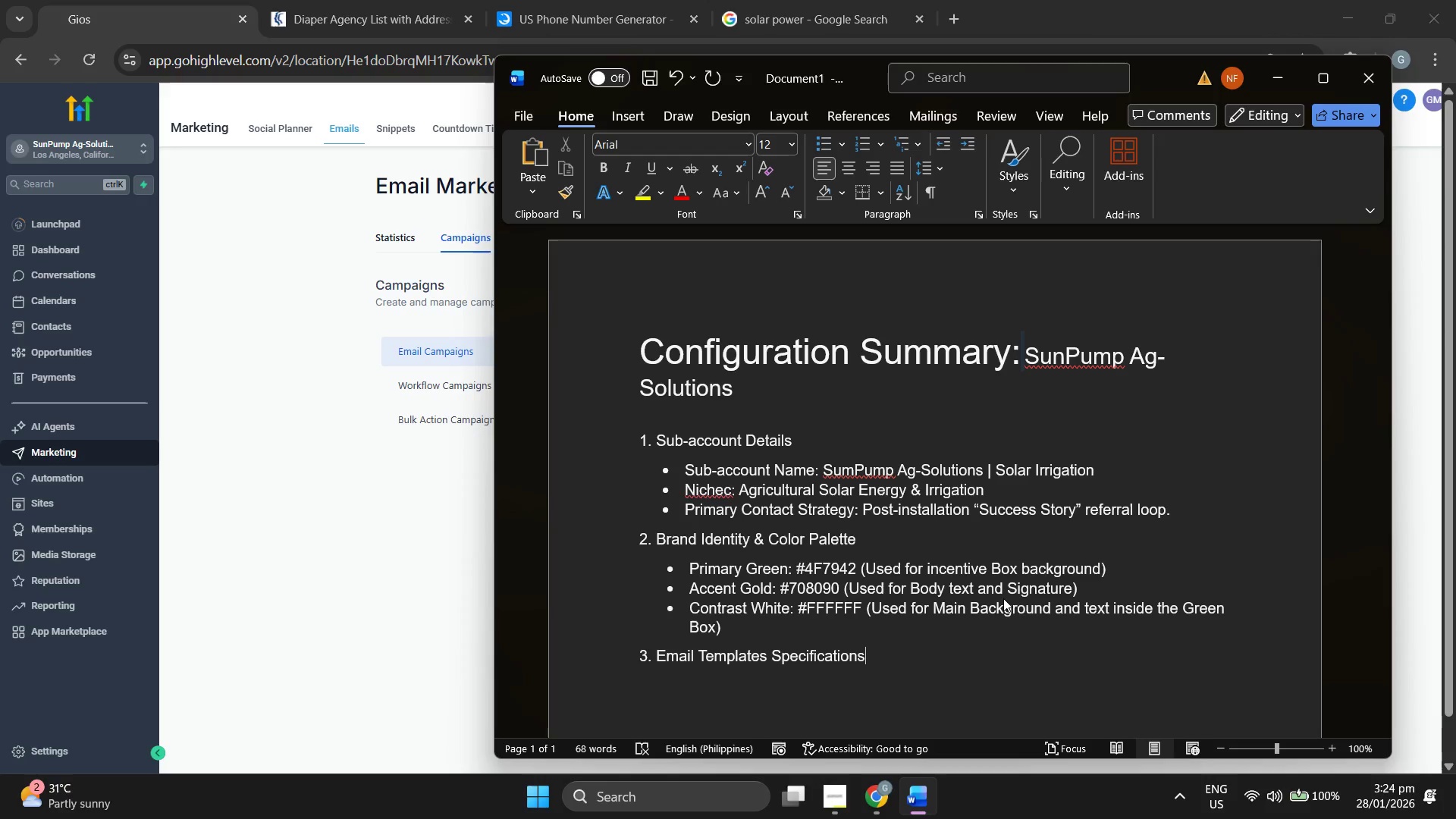 
key(Enter)
 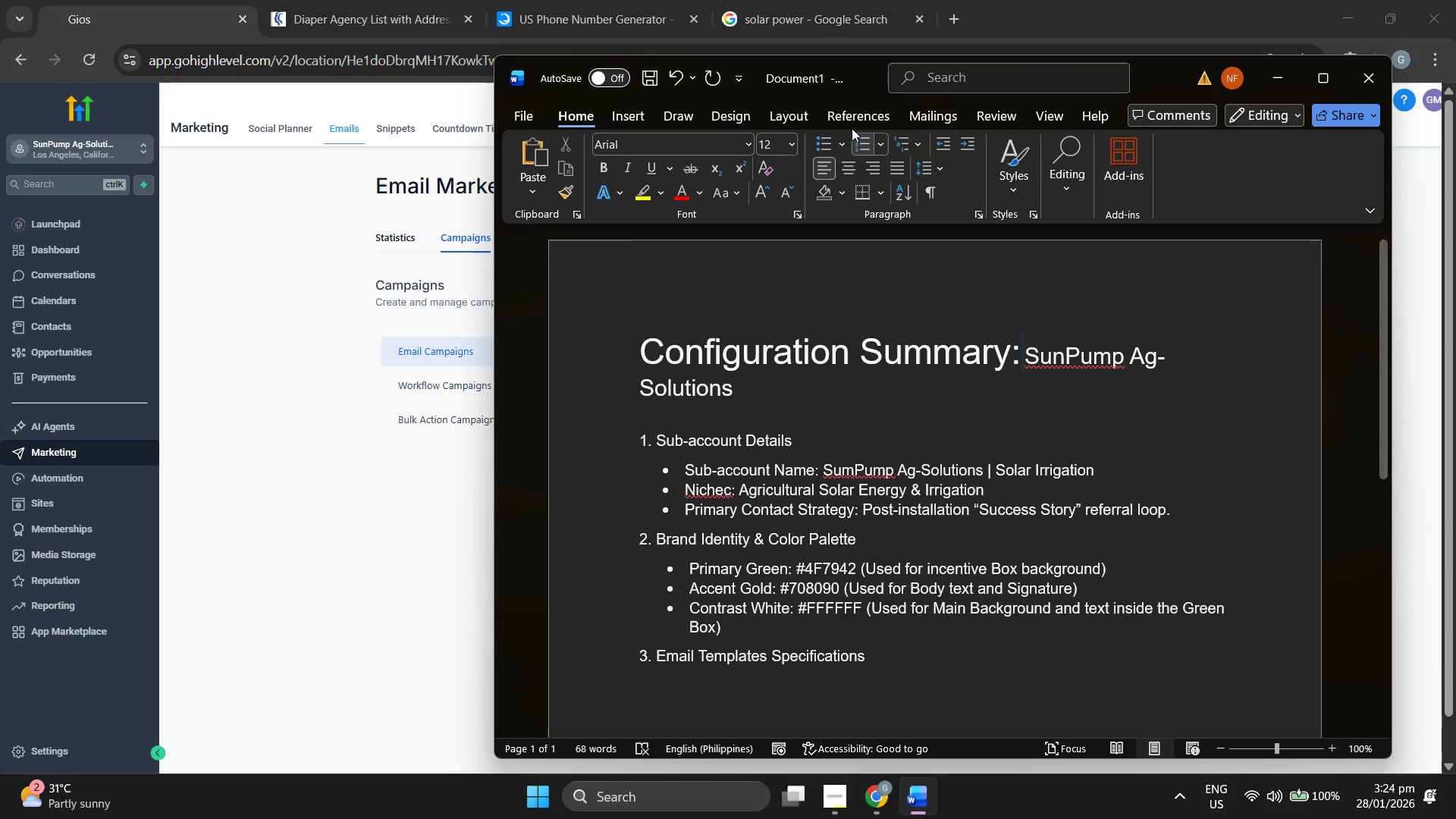 
double_click([337, 534])
 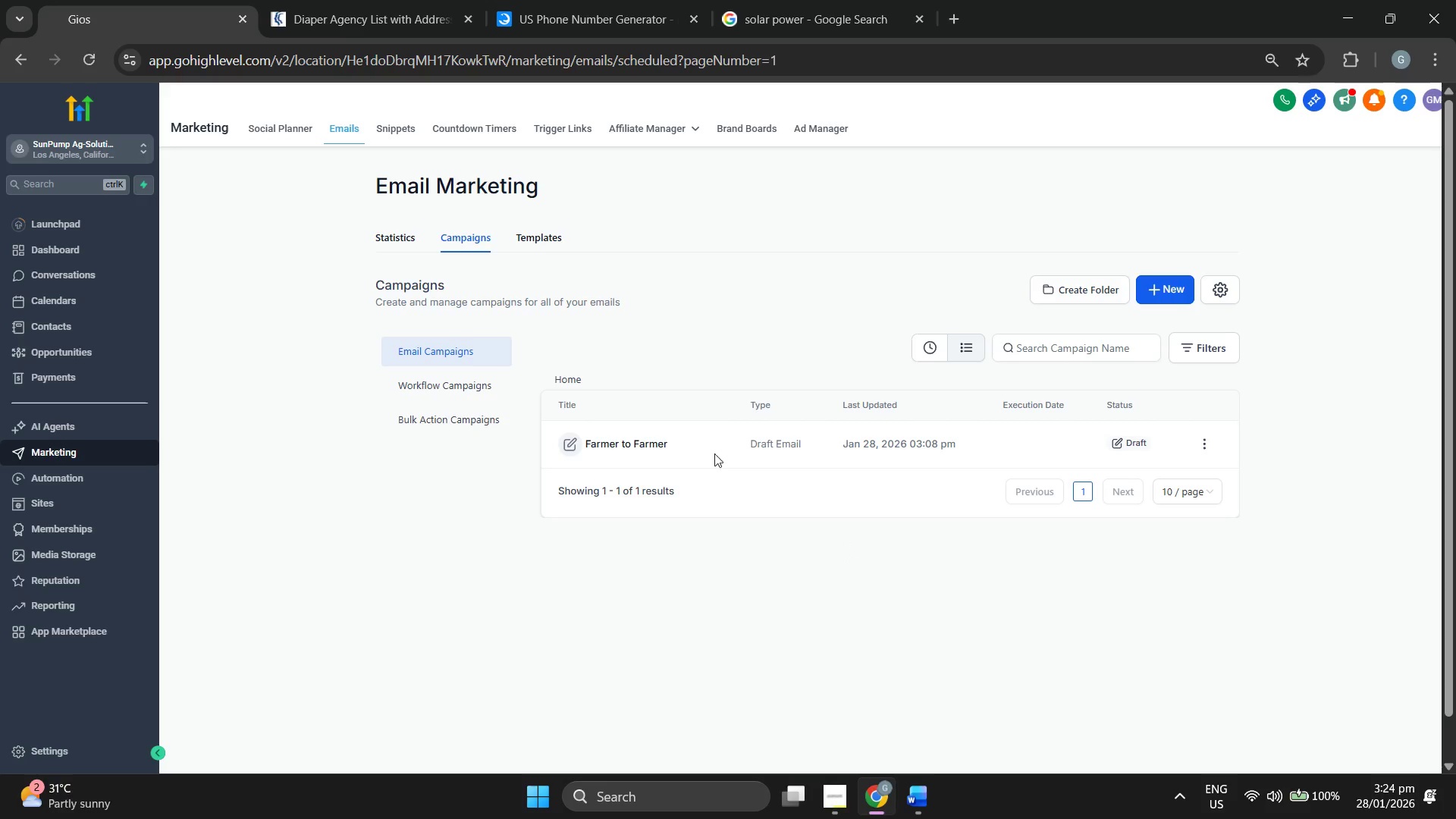 
left_click([604, 444])
 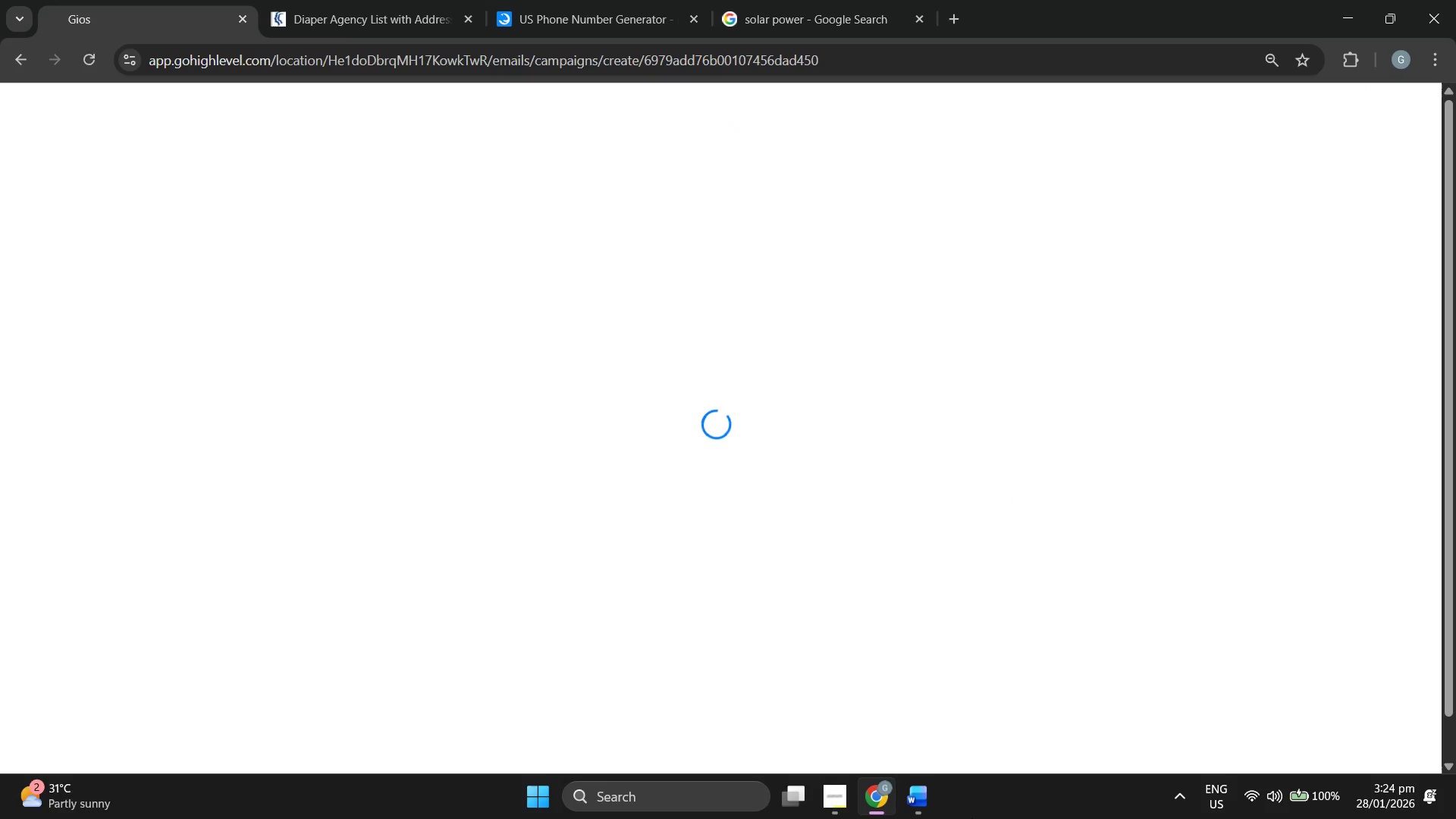 
left_click([937, 807])
 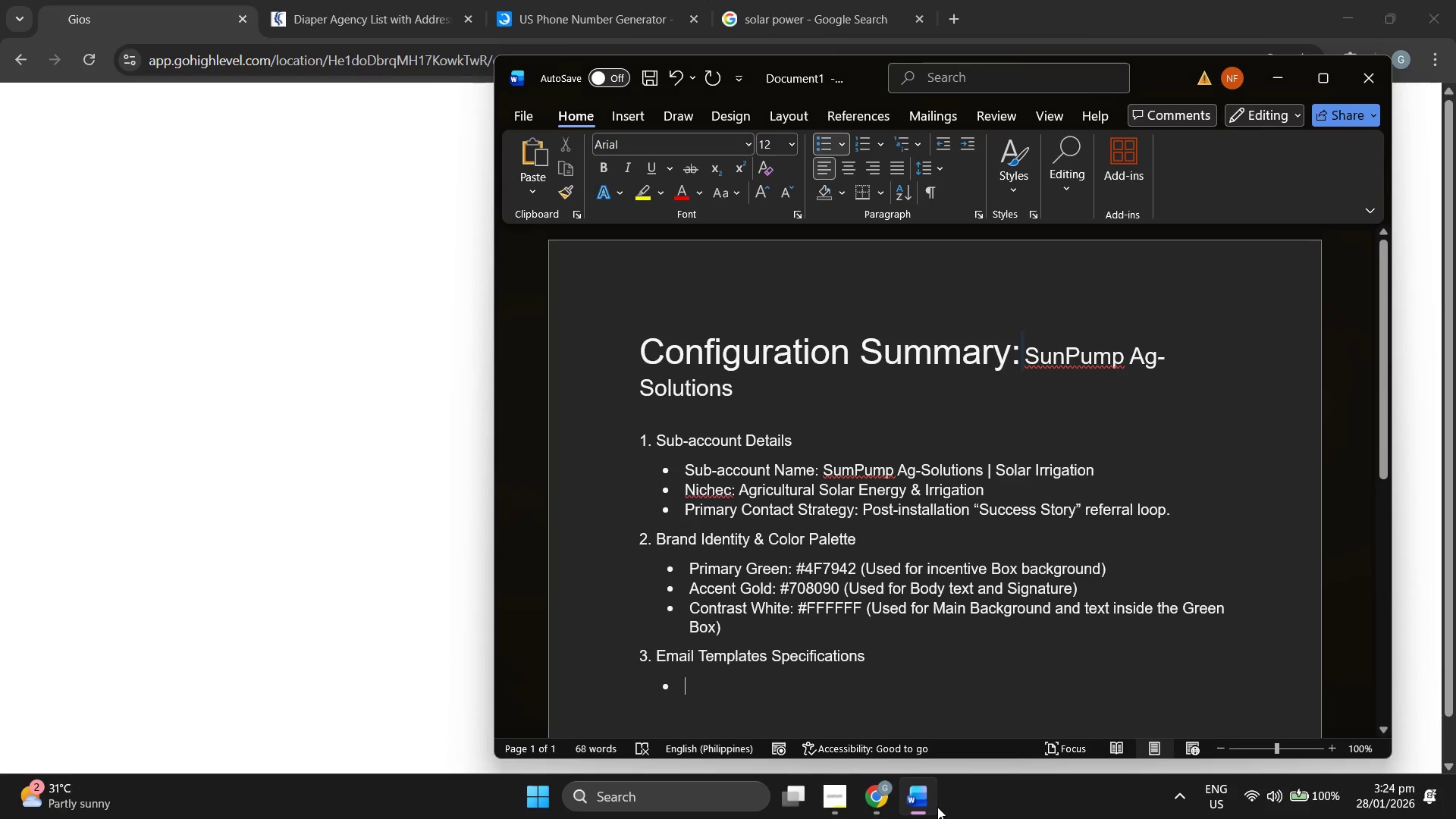 
left_click([937, 807])
 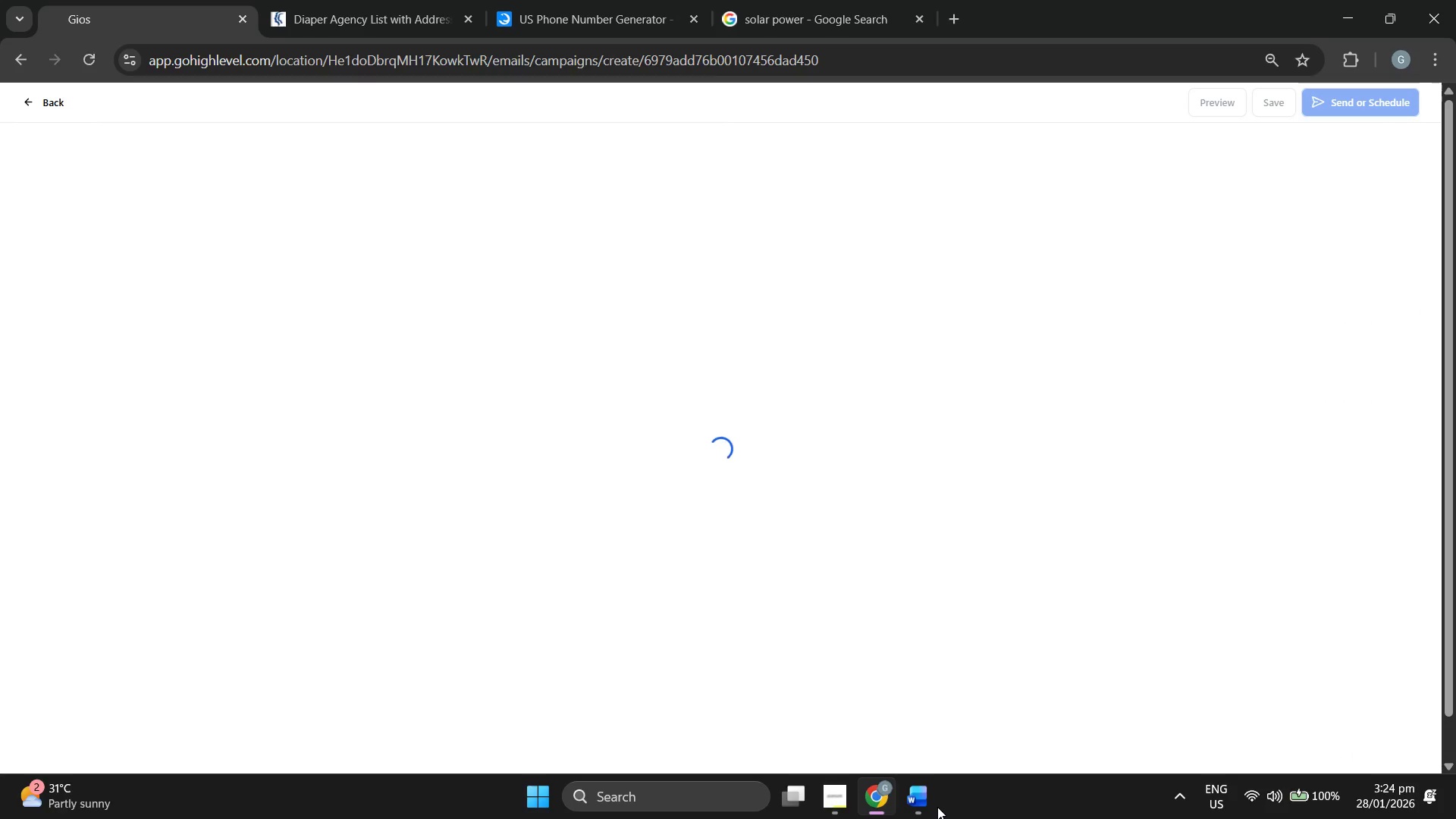 
left_click([937, 807])
 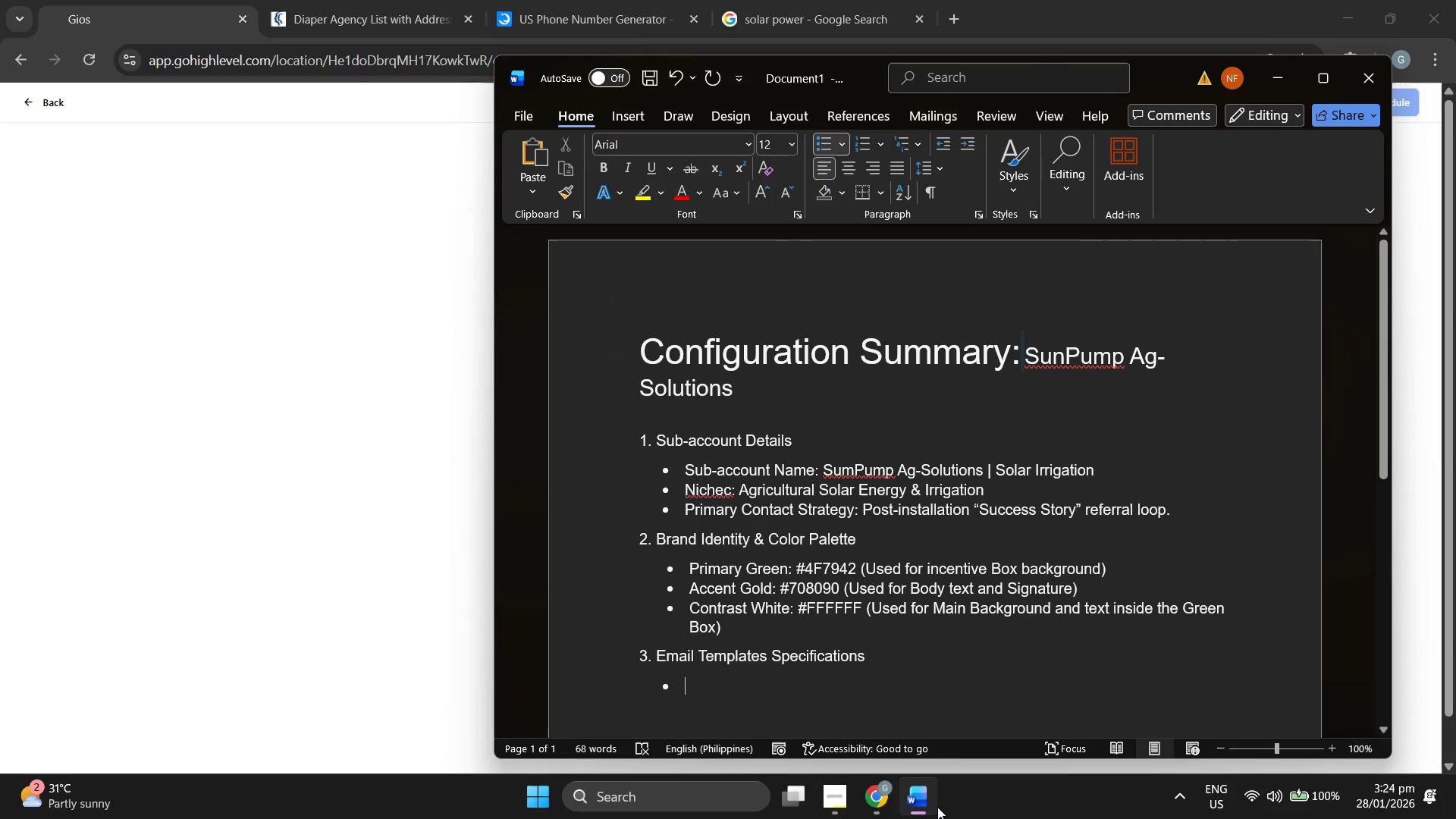 
left_click([937, 807])
 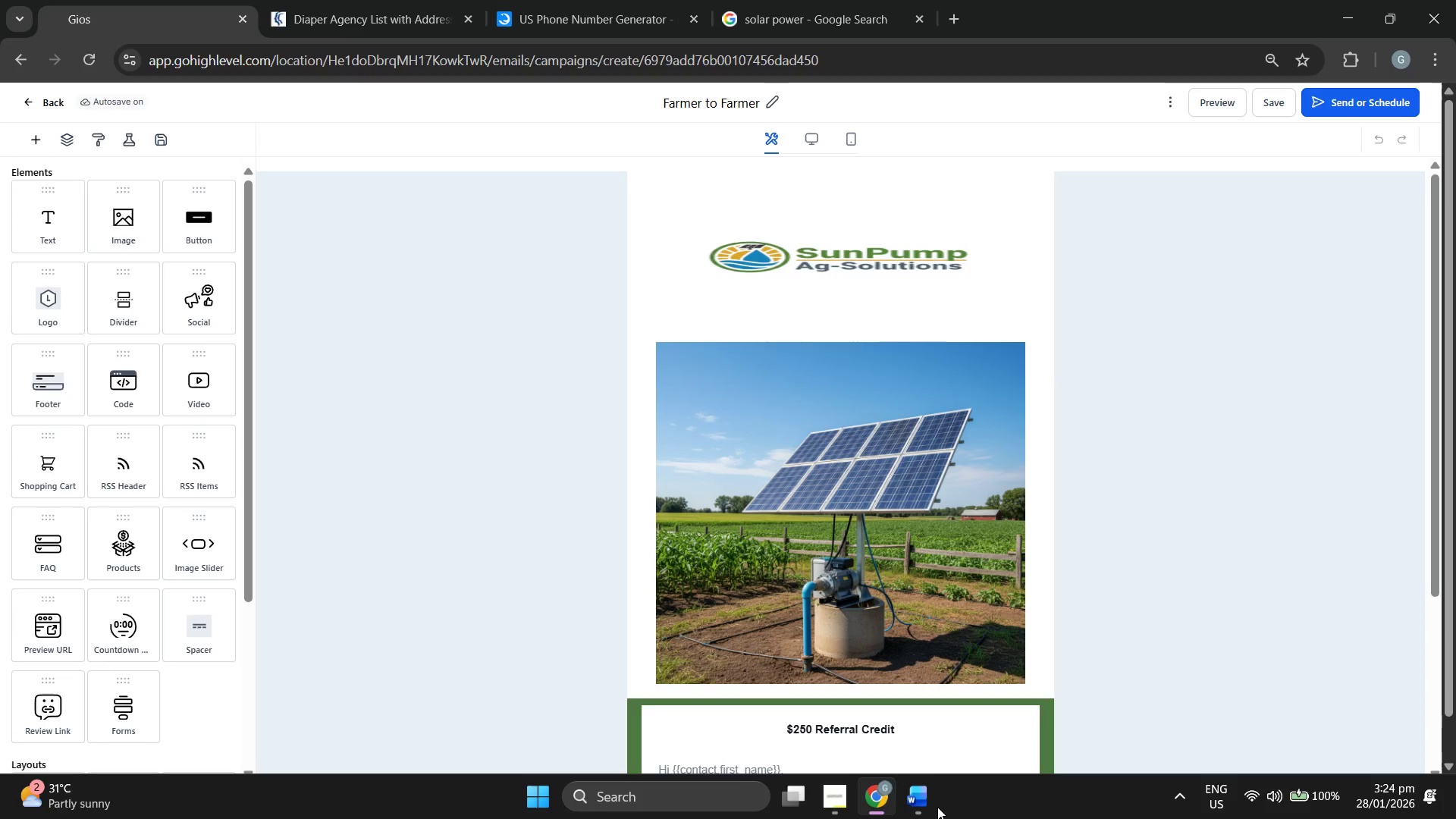 
scroll: coordinate [1090, 457], scroll_direction: down, amount: 5.0
 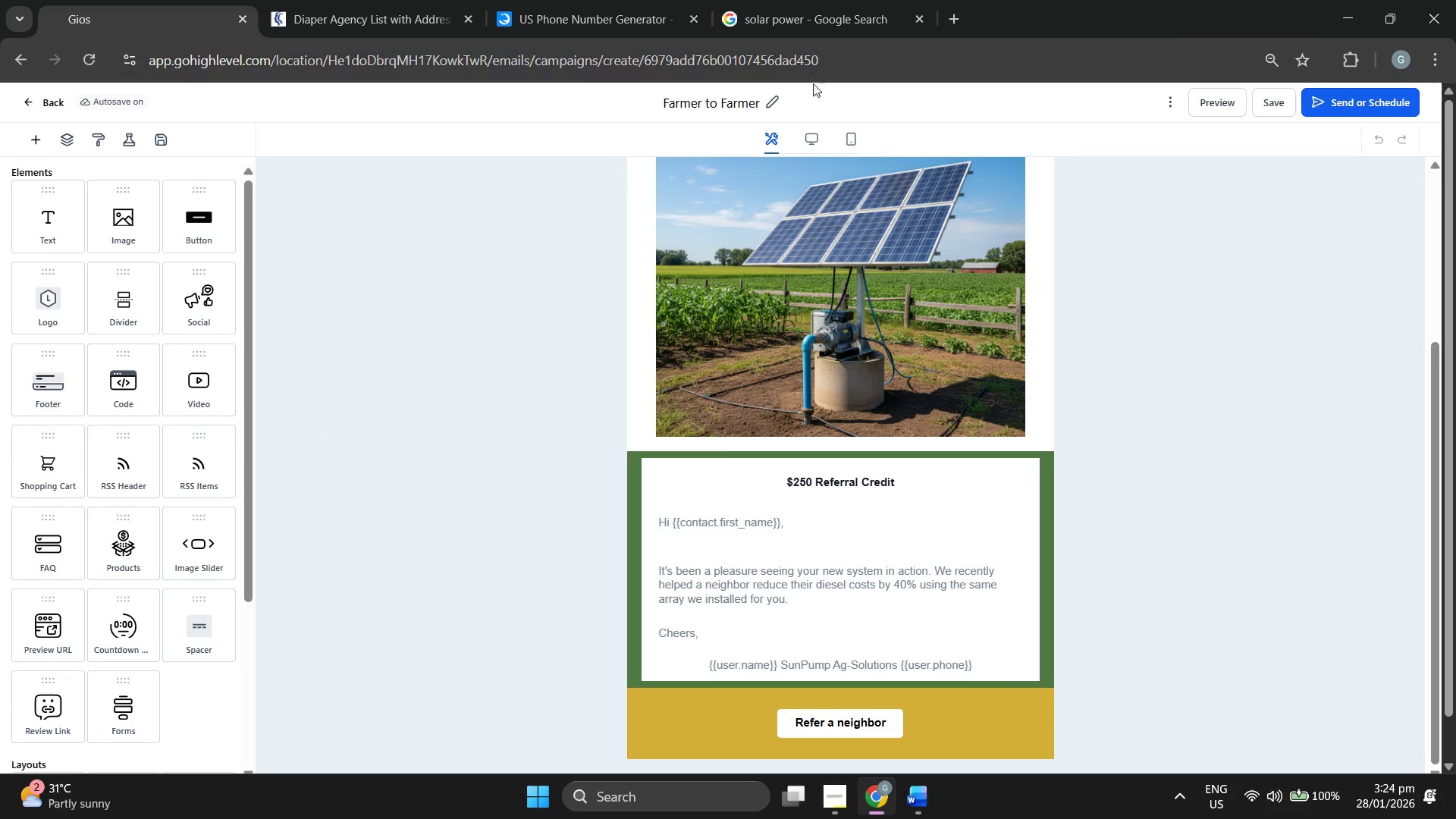 
left_click([810, 143])
 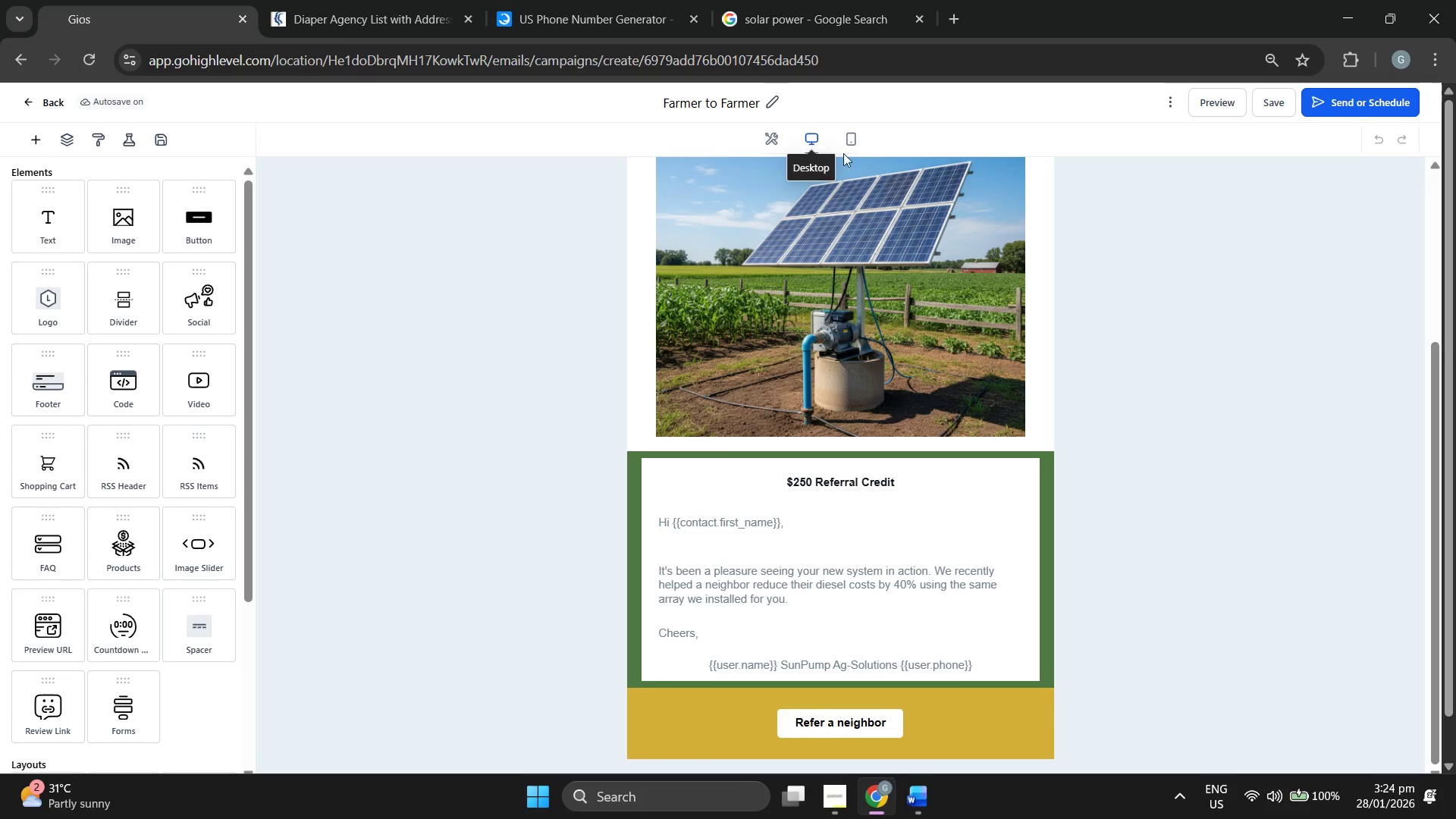 
left_click([855, 132])
 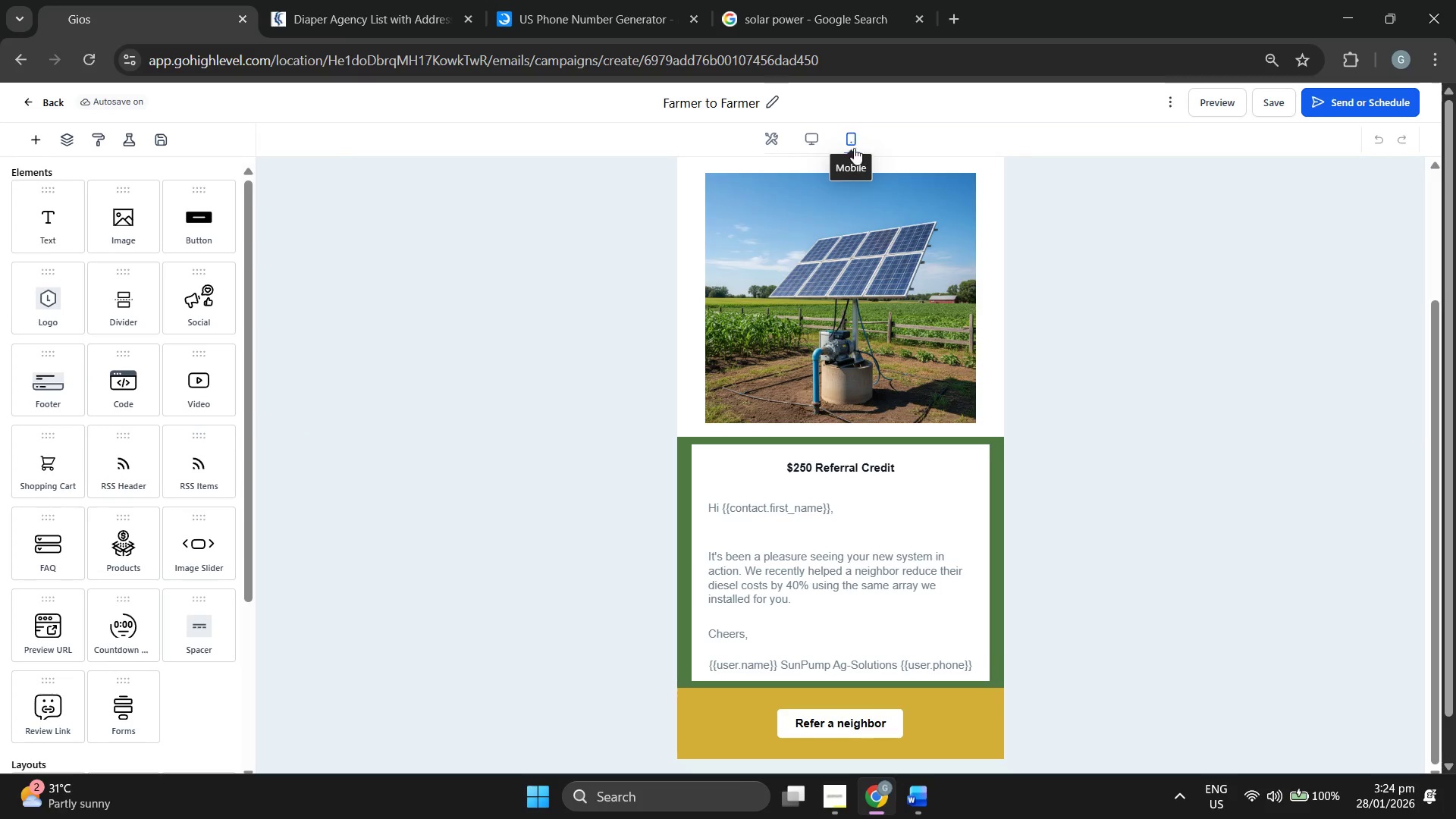 
scroll: coordinate [848, 331], scroll_direction: down, amount: 2.0
 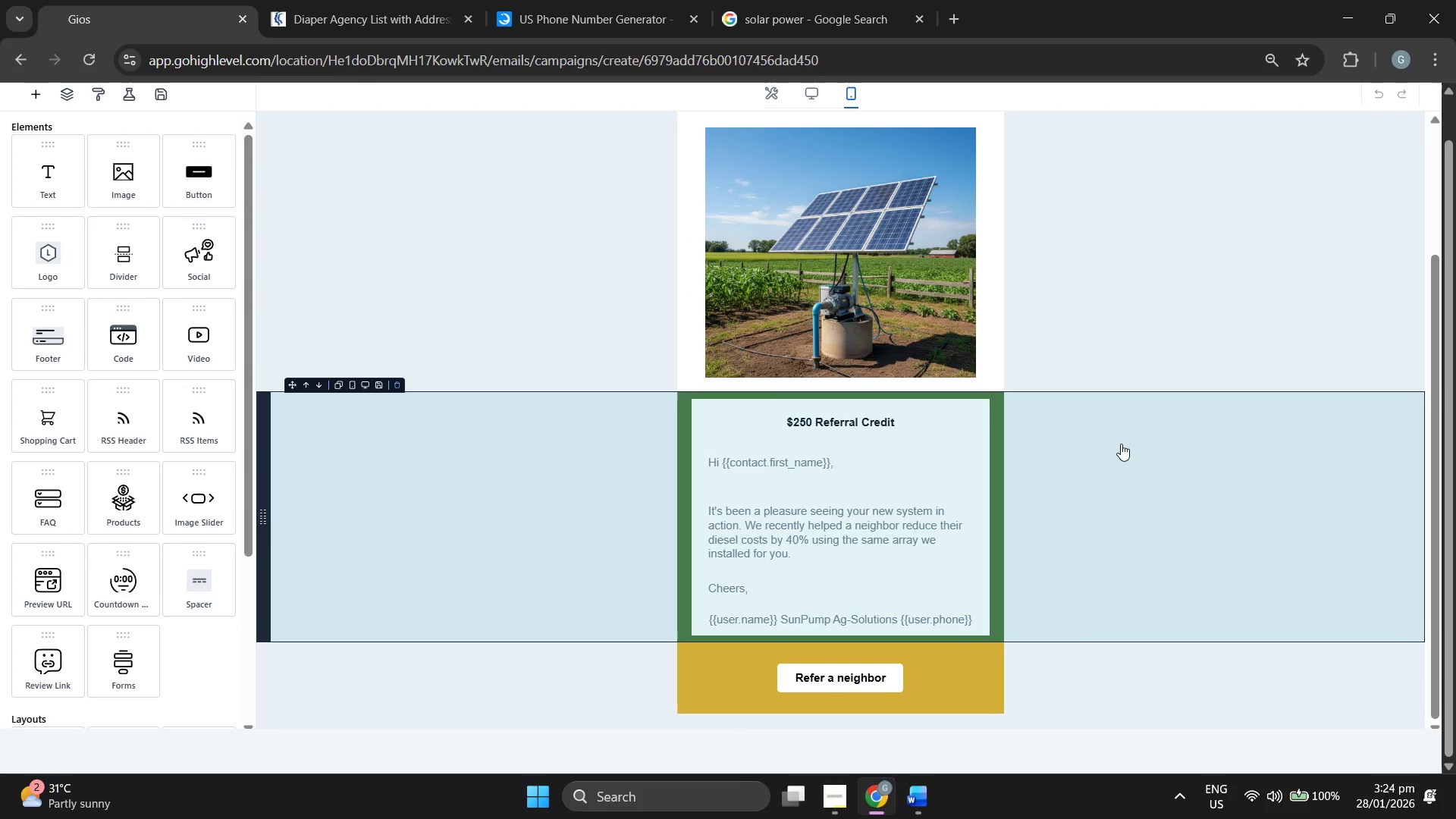 
wait(5.79)
 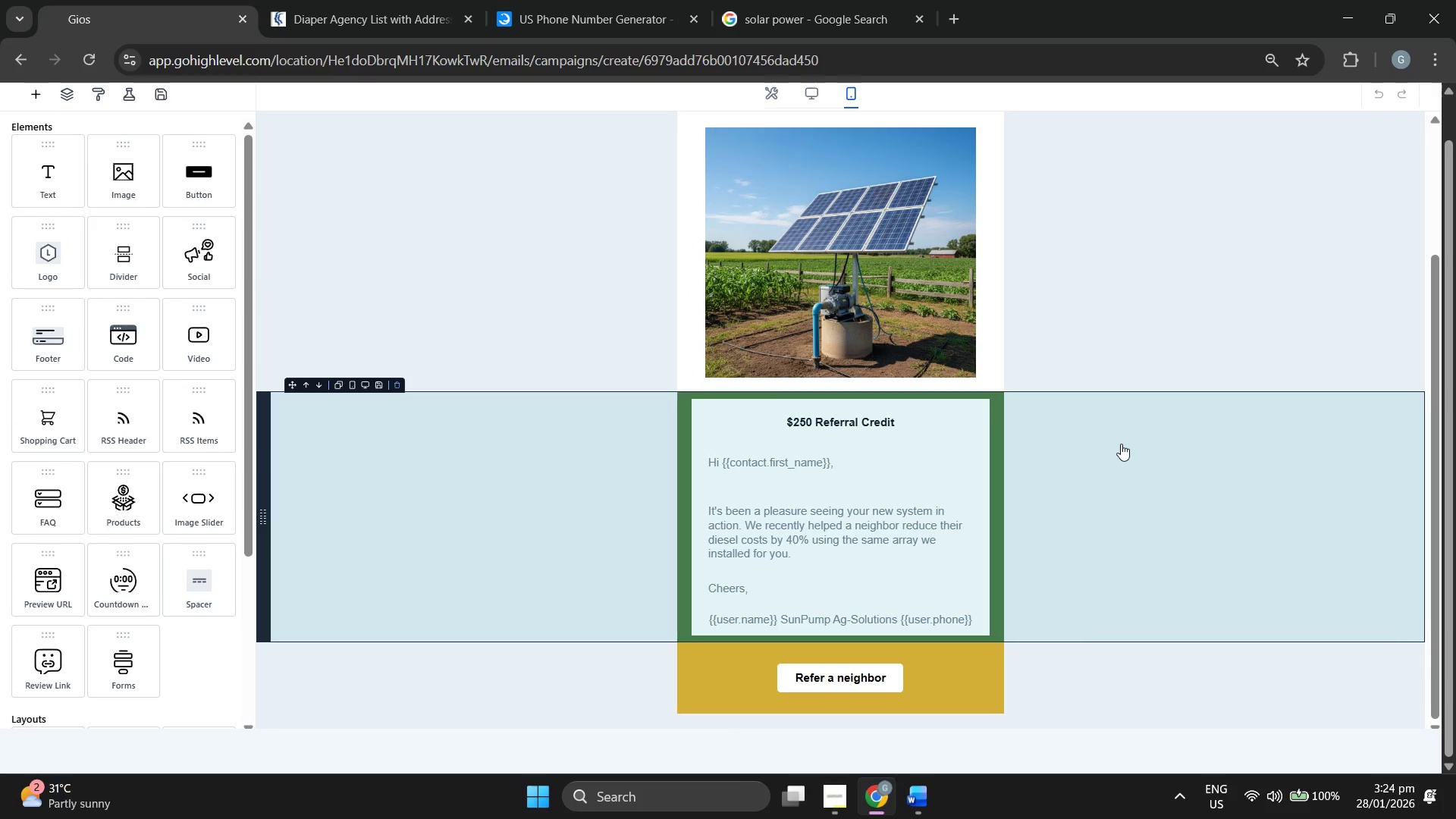 
scroll: coordinate [844, 205], scroll_direction: up, amount: 7.0
 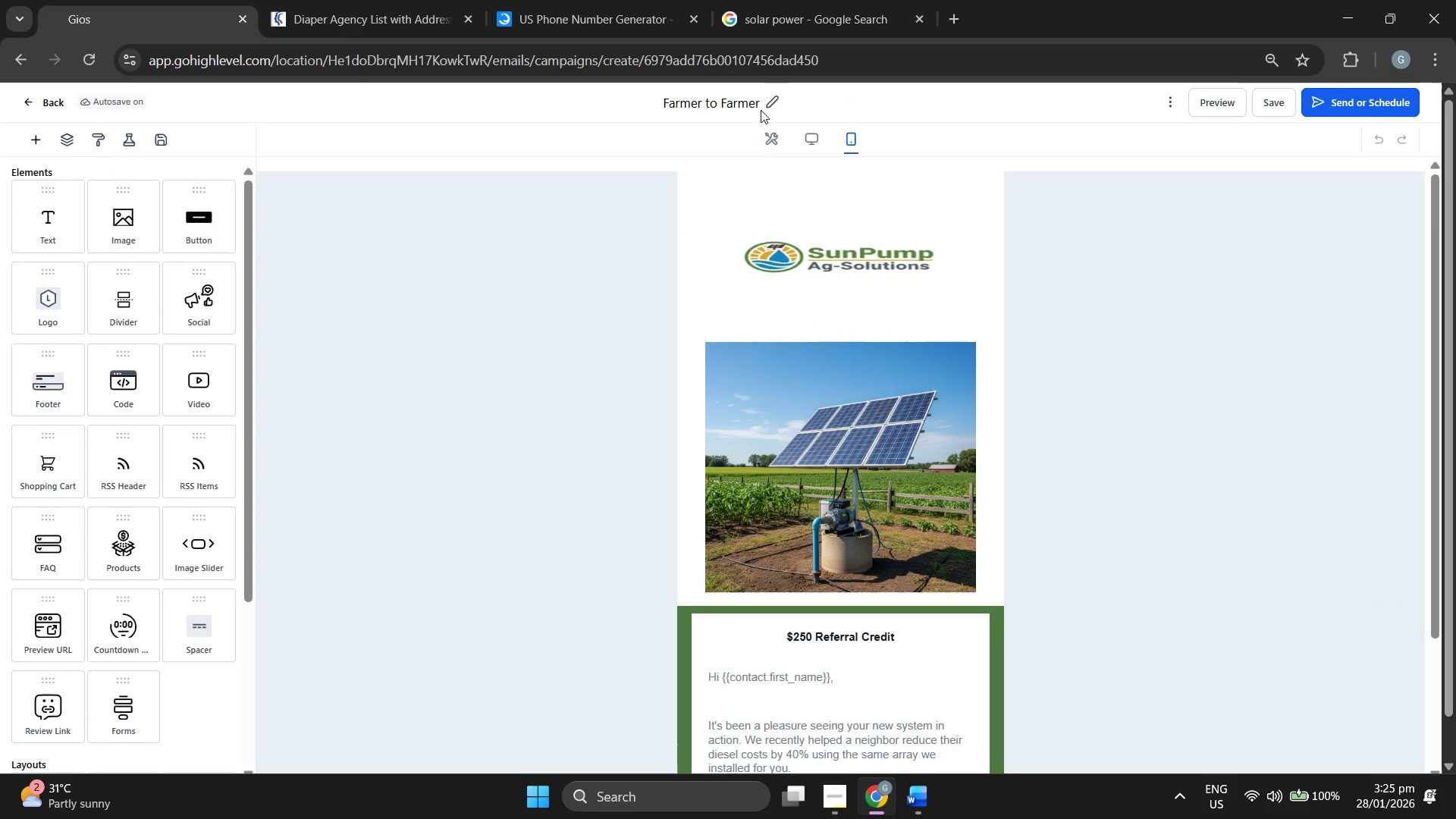 
left_click([757, 105])
 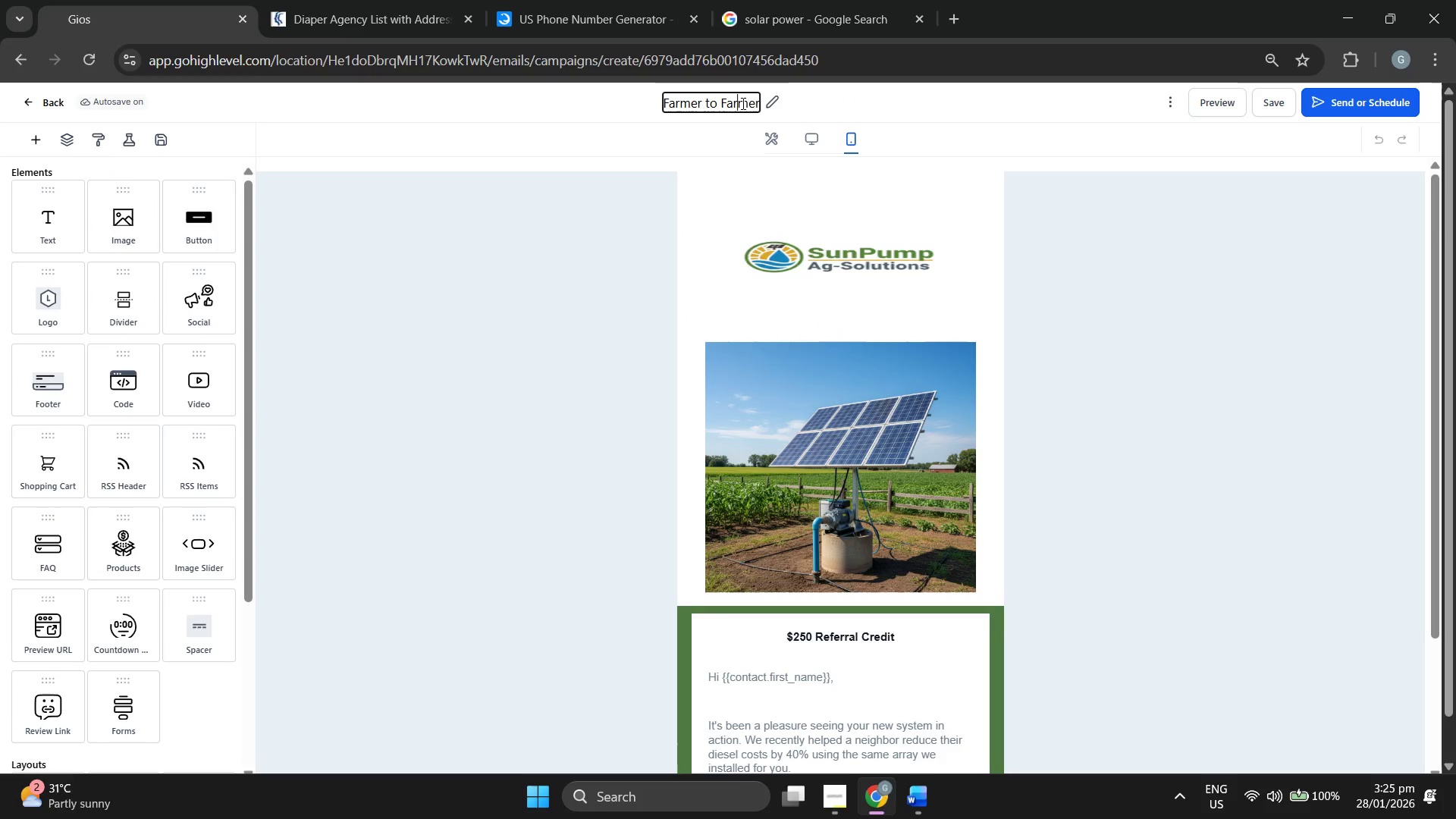 
triple_click([742, 103])
 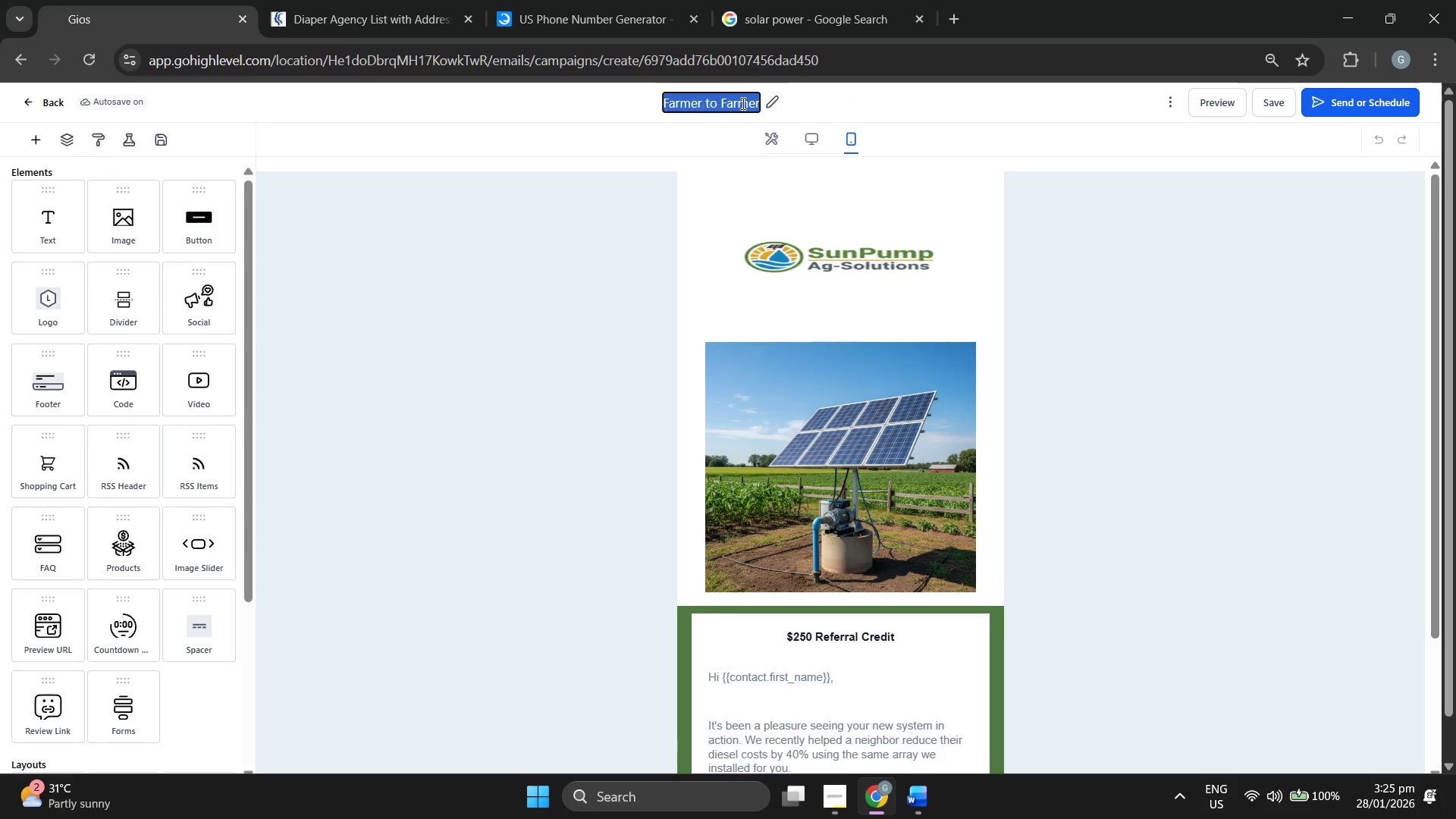 
triple_click([742, 103])
 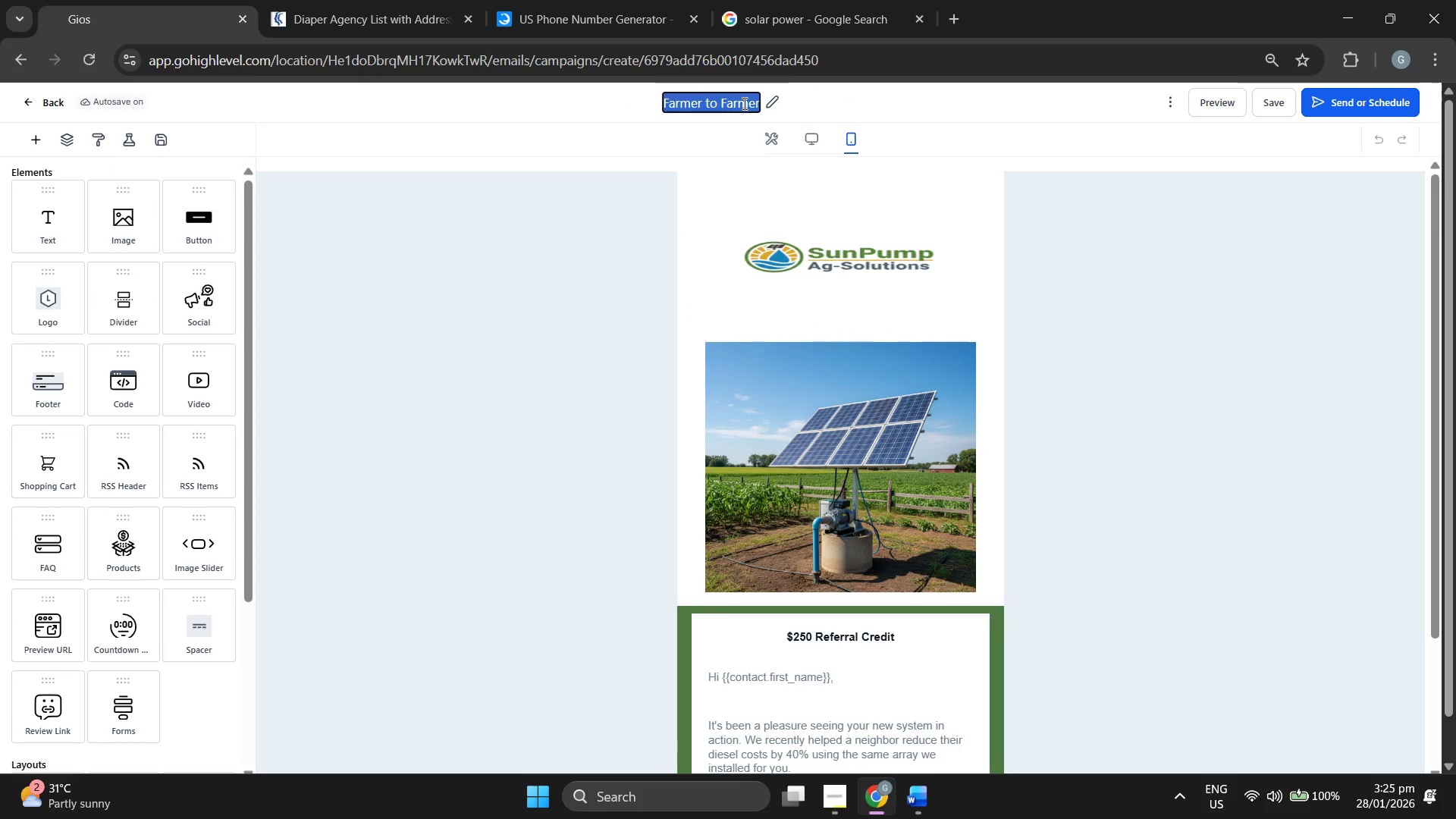 
type(SunPump AG)
key(Backspace)
type(g-)
key(Backspace)
type( RE)
key(Backspace)
type(ef)
key(Backspace)
type(re)
key(Backspace)
key(Backspace)
type(ferral - Post -I)
key(Backspace)
type(iNS)
key(Backspace)
key(Backspace)
key(Backspace)
type(Insta;)
key(Backspace)
type(ll)
 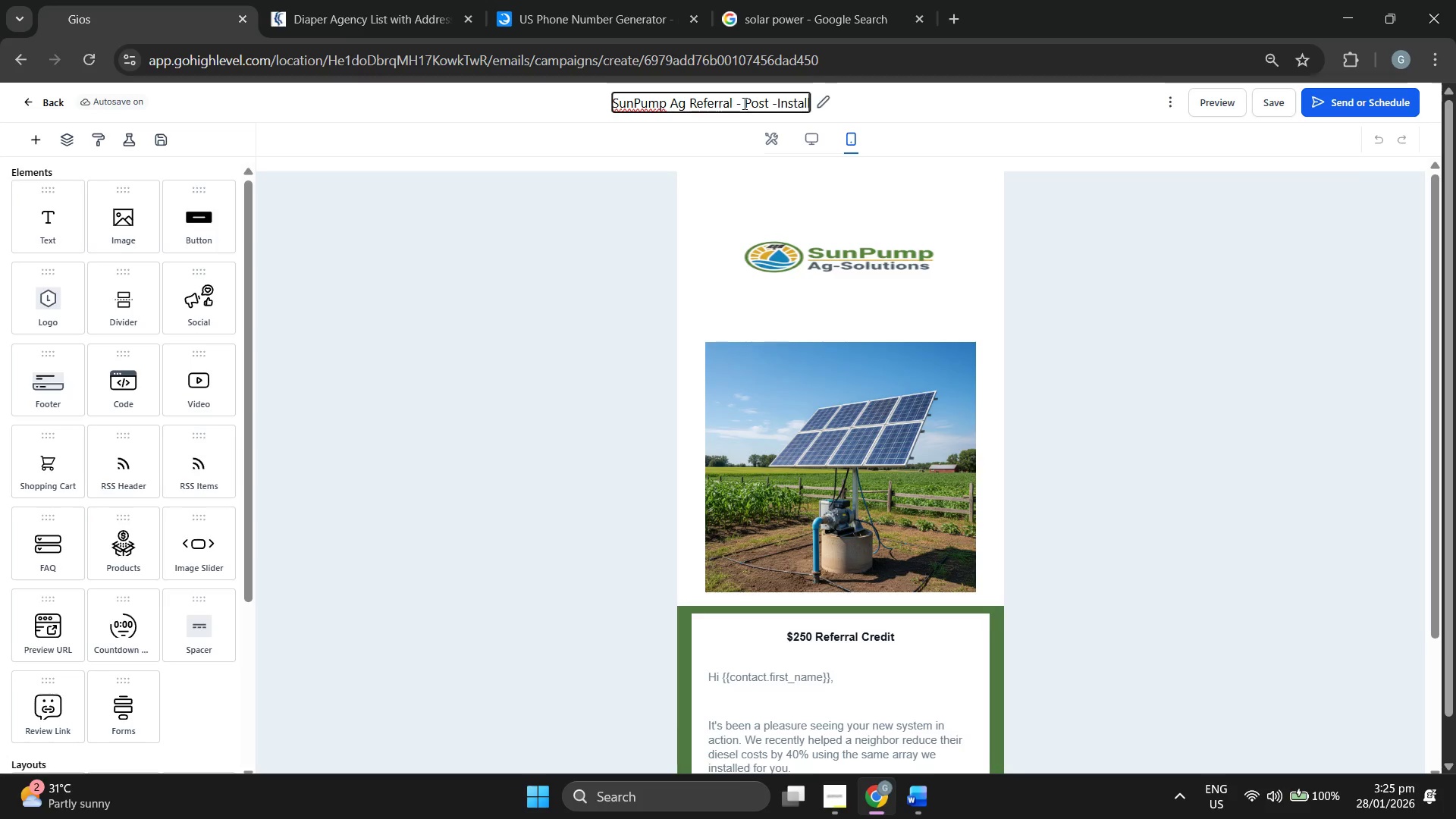 
key(ArrowLeft)
 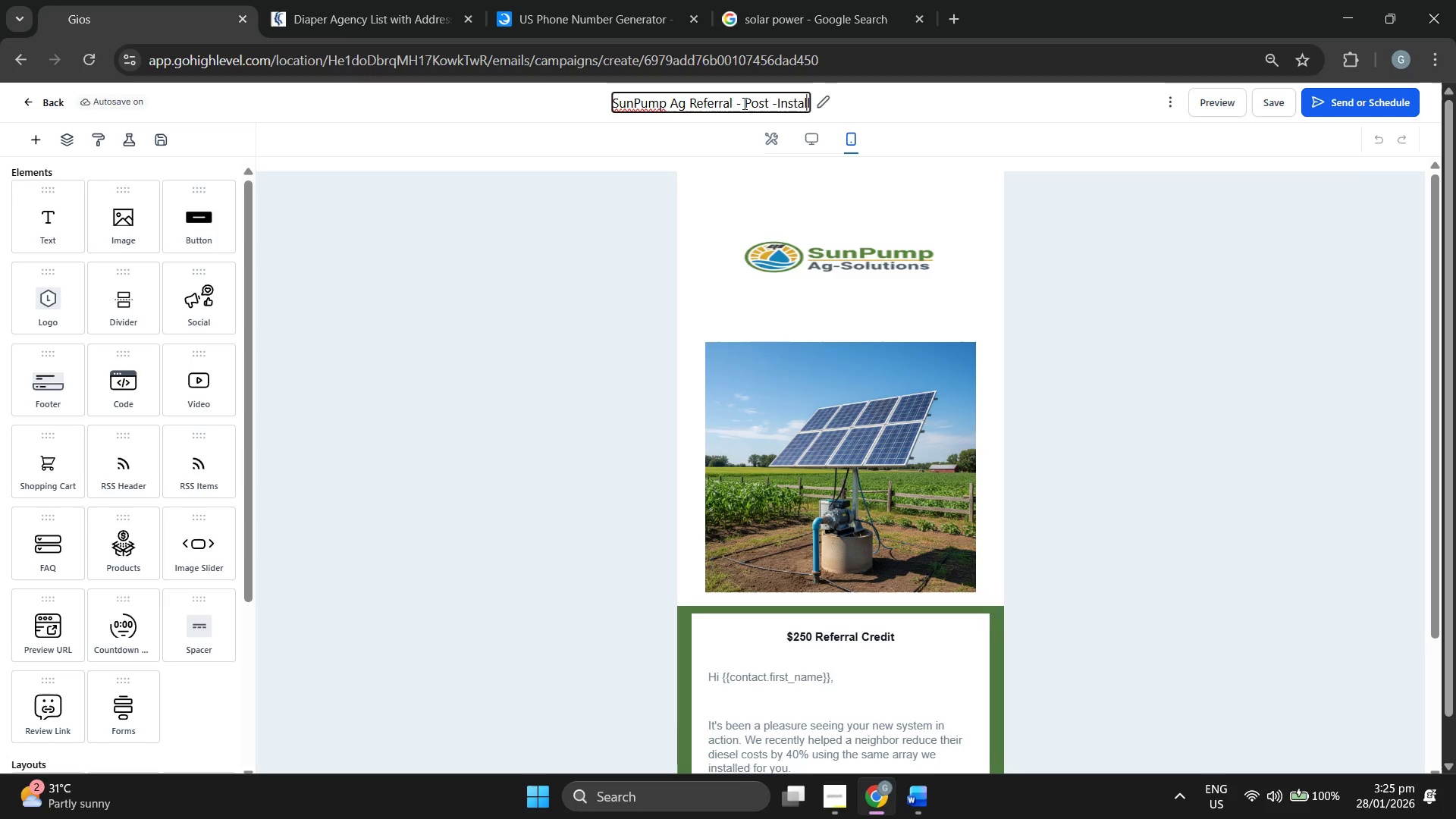 
key(ArrowLeft)
 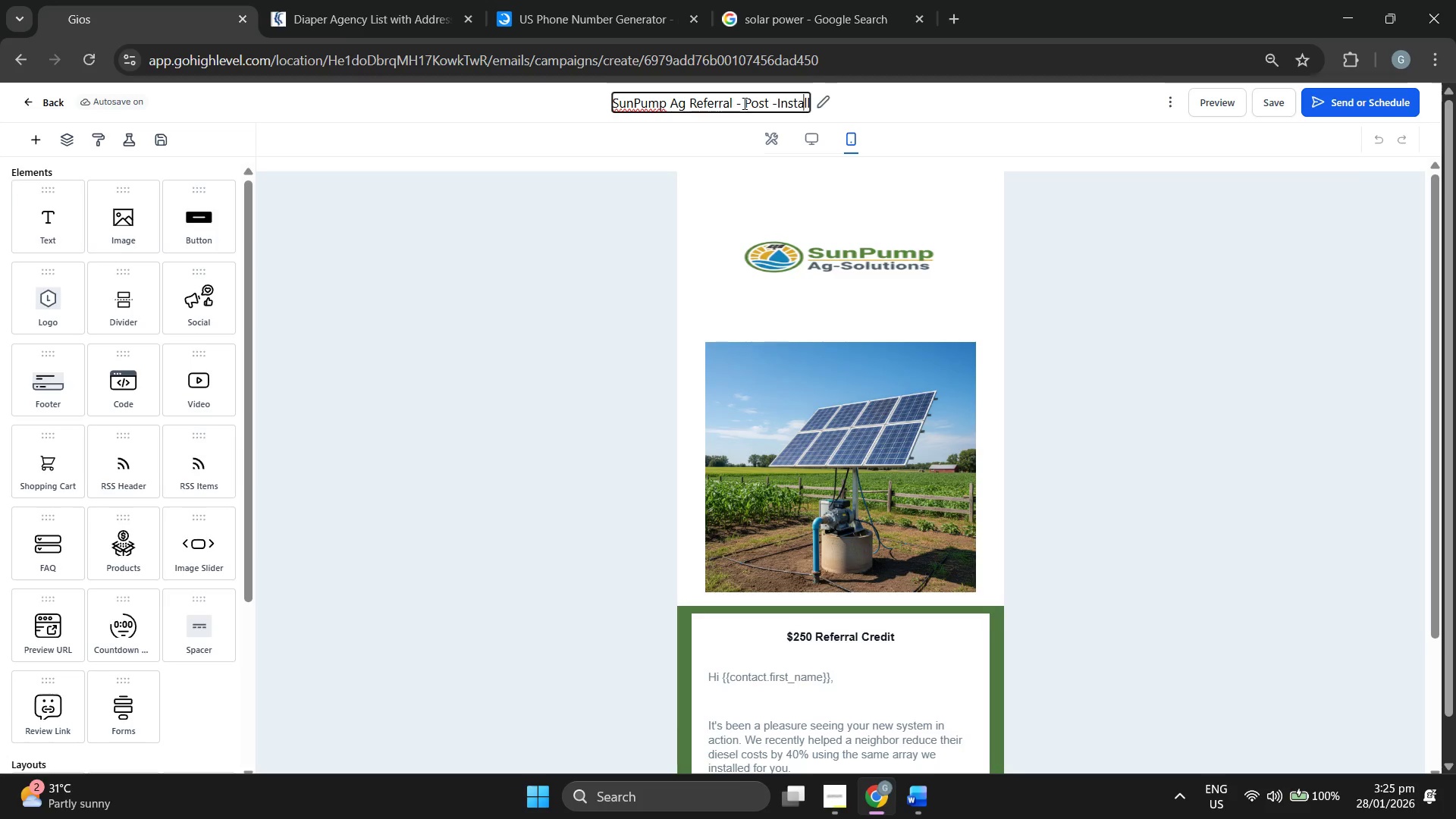 
key(ArrowLeft)
 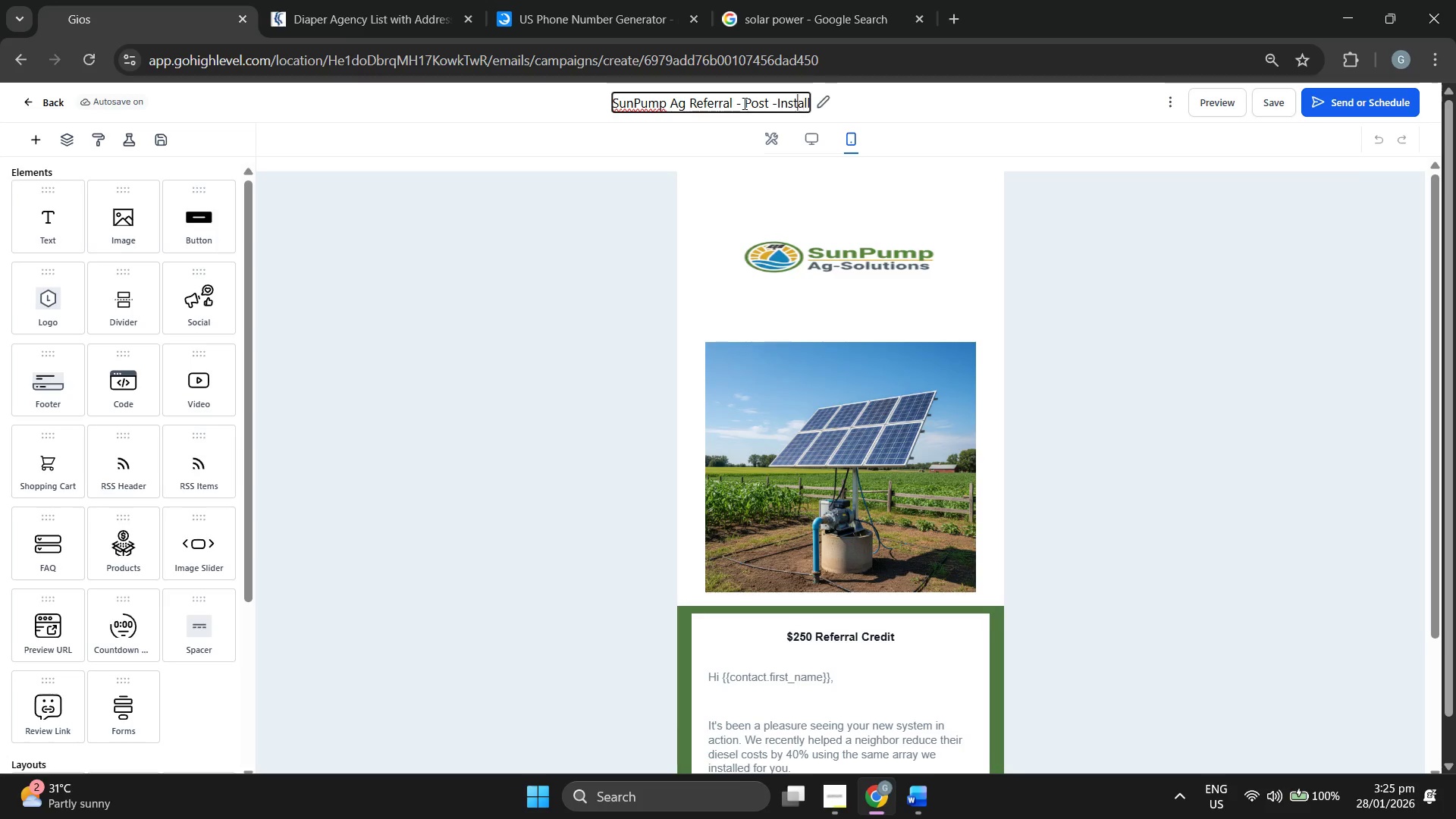 
key(ArrowLeft)
 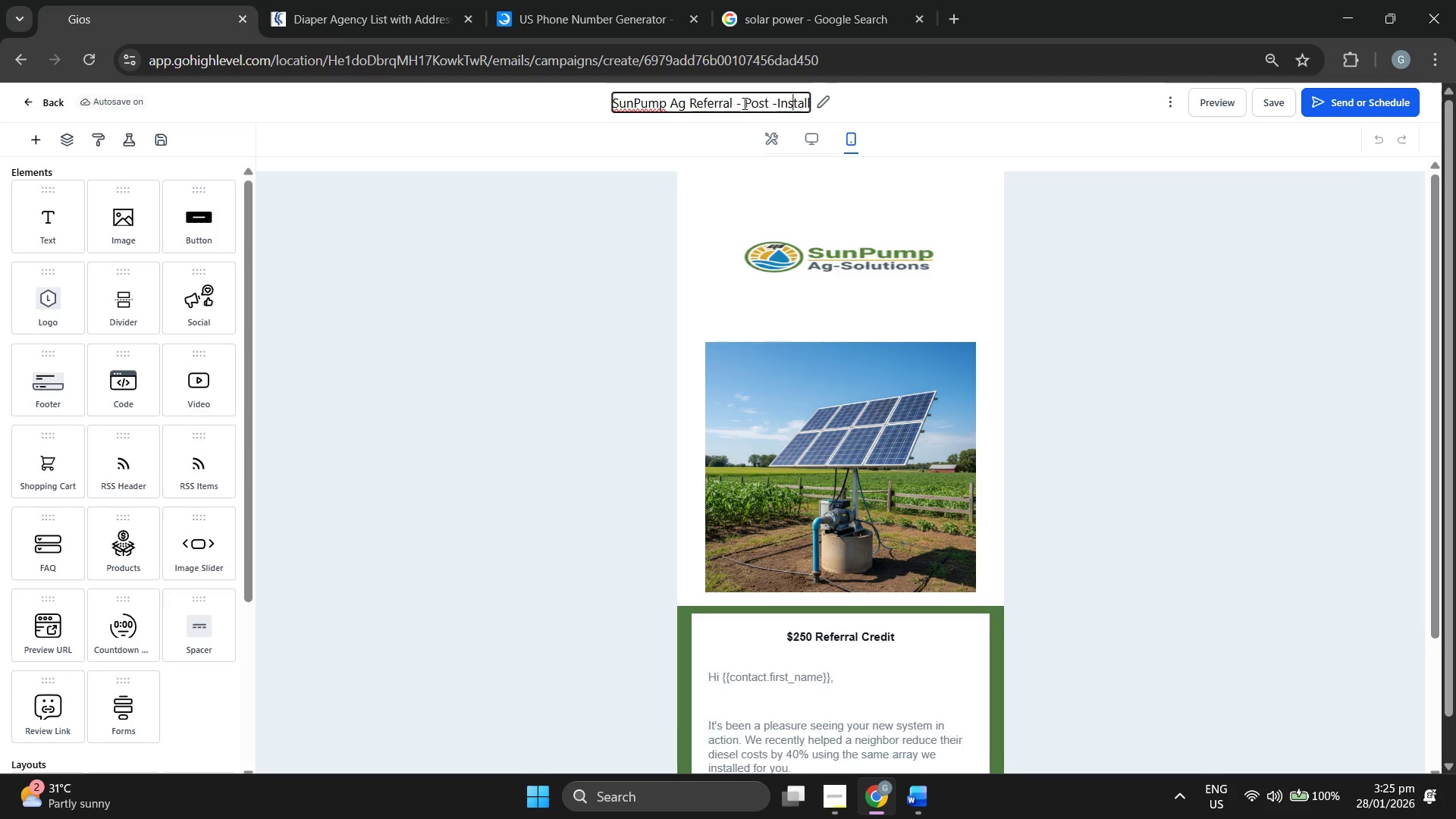 
key(ArrowLeft)
 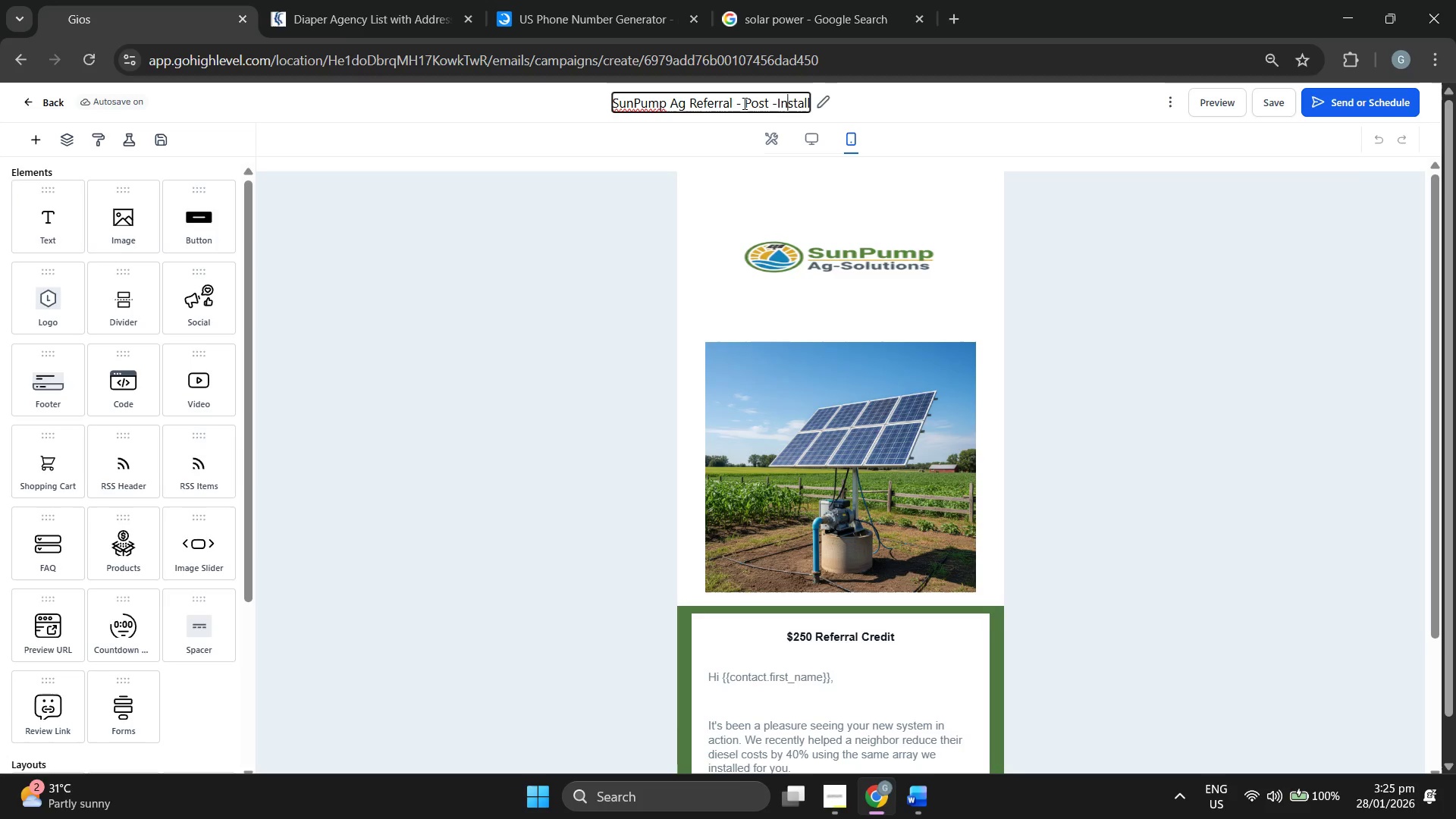 
key(ArrowLeft)
 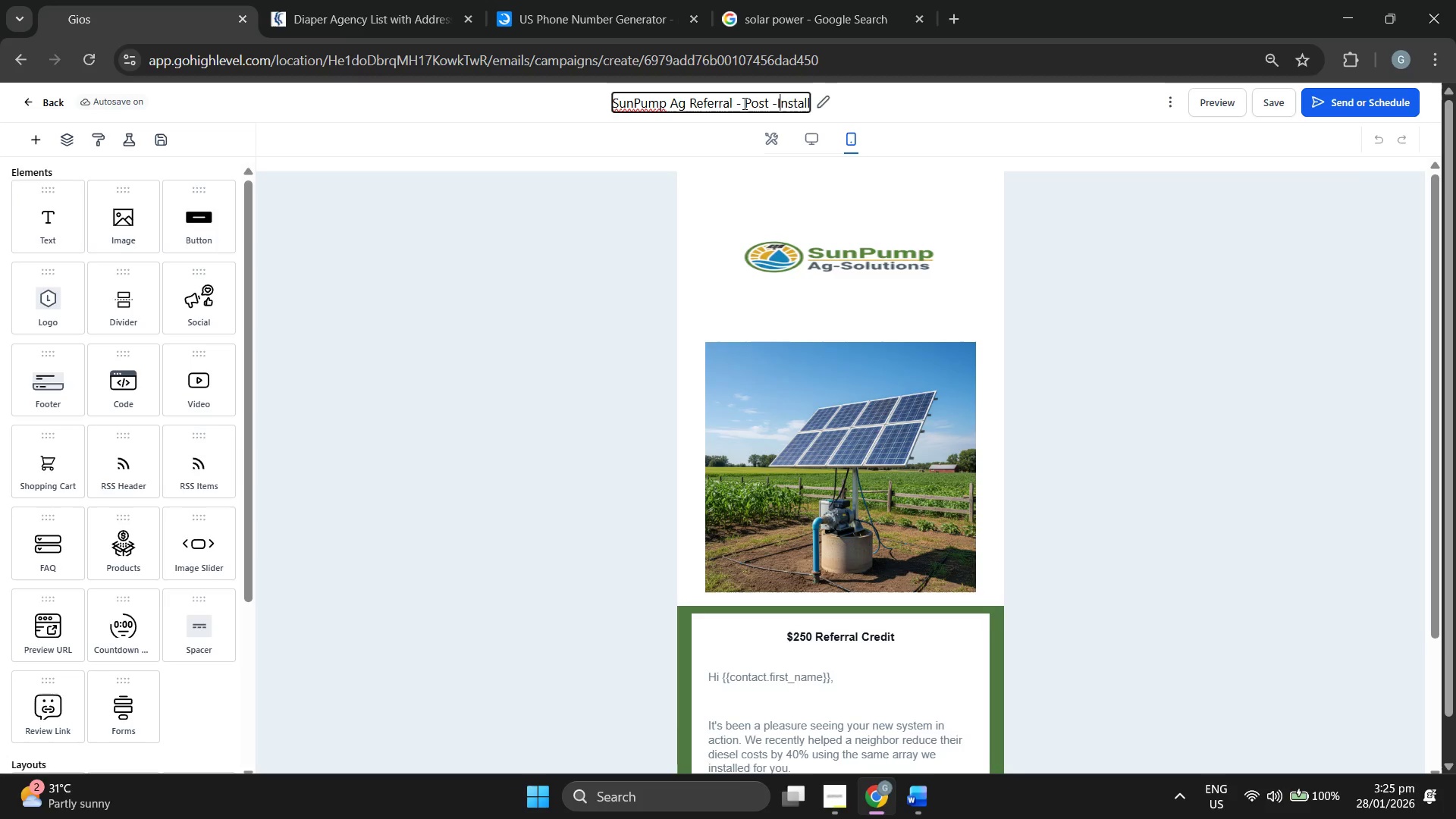 
key(ArrowLeft)
 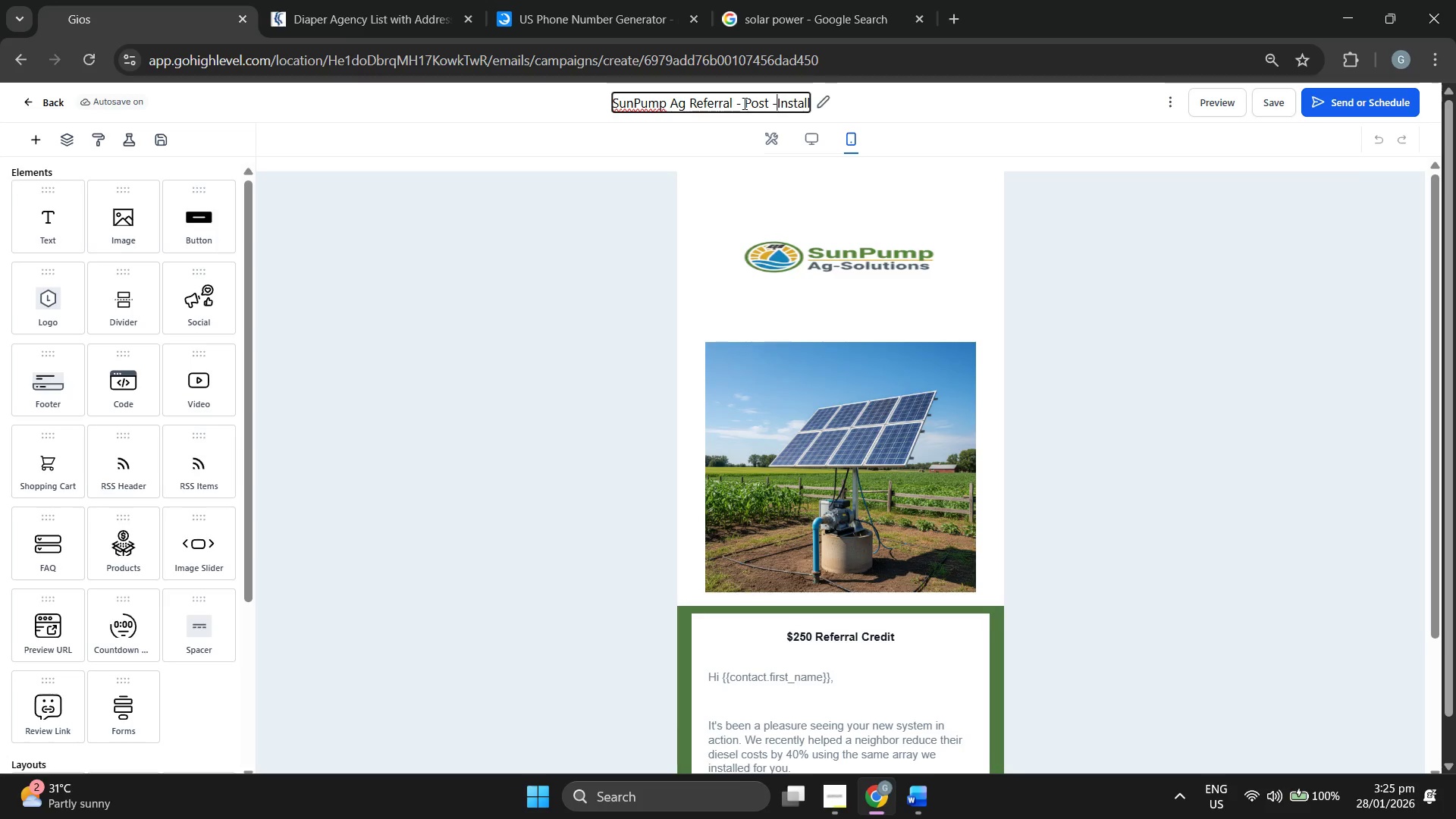 
key(ArrowLeft)
 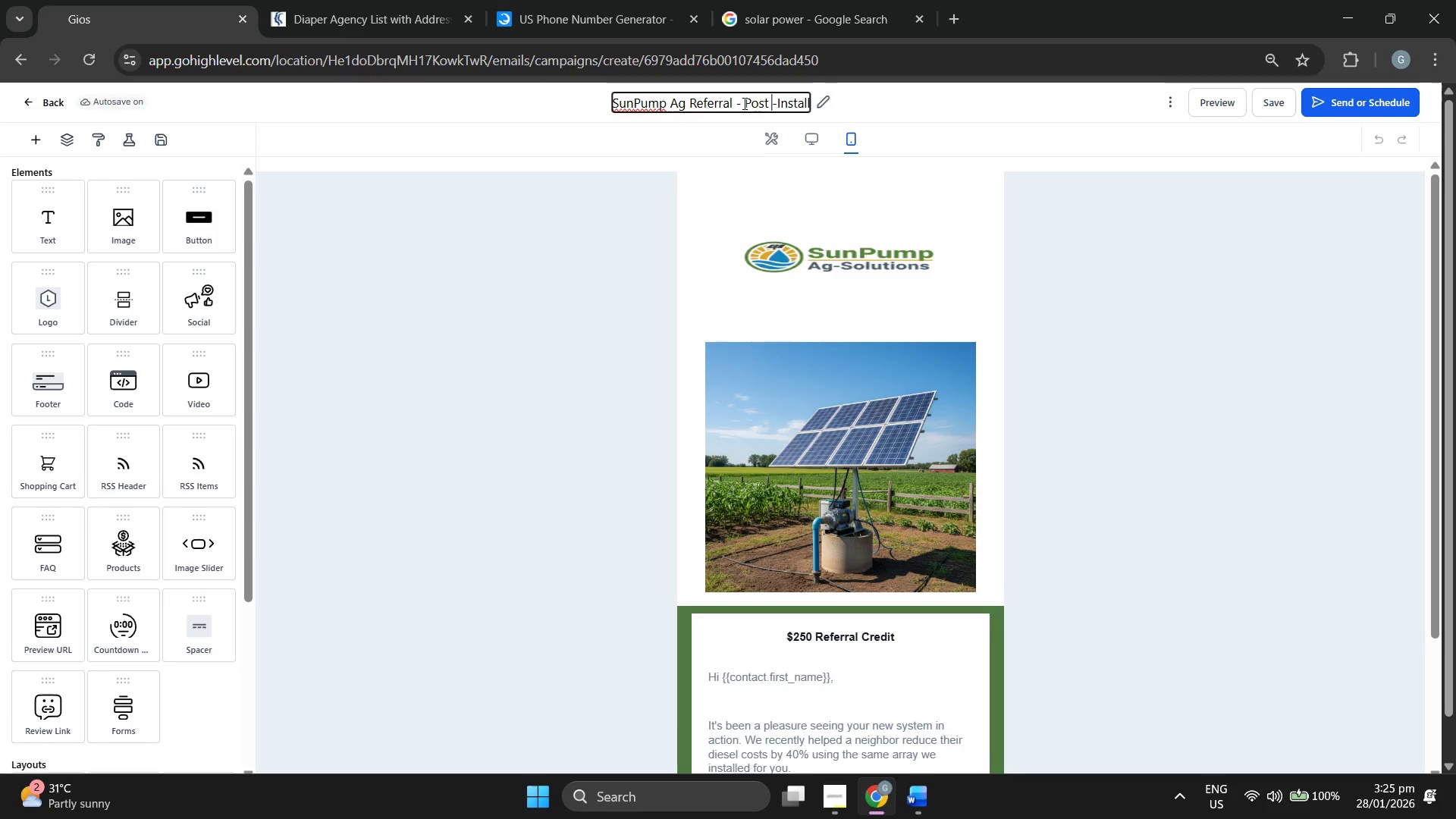 
key(Backspace)
 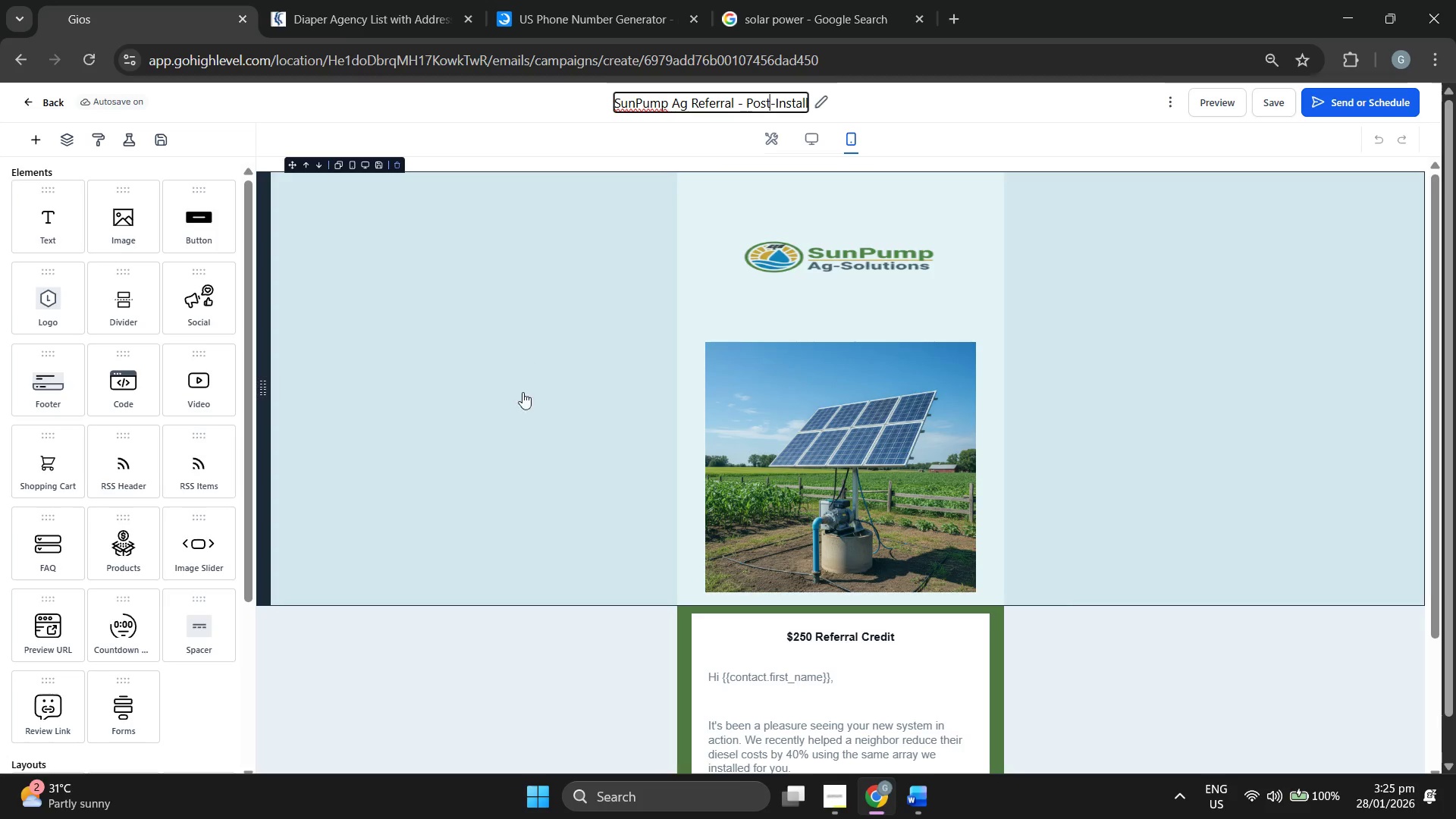 
left_click([994, 113])
 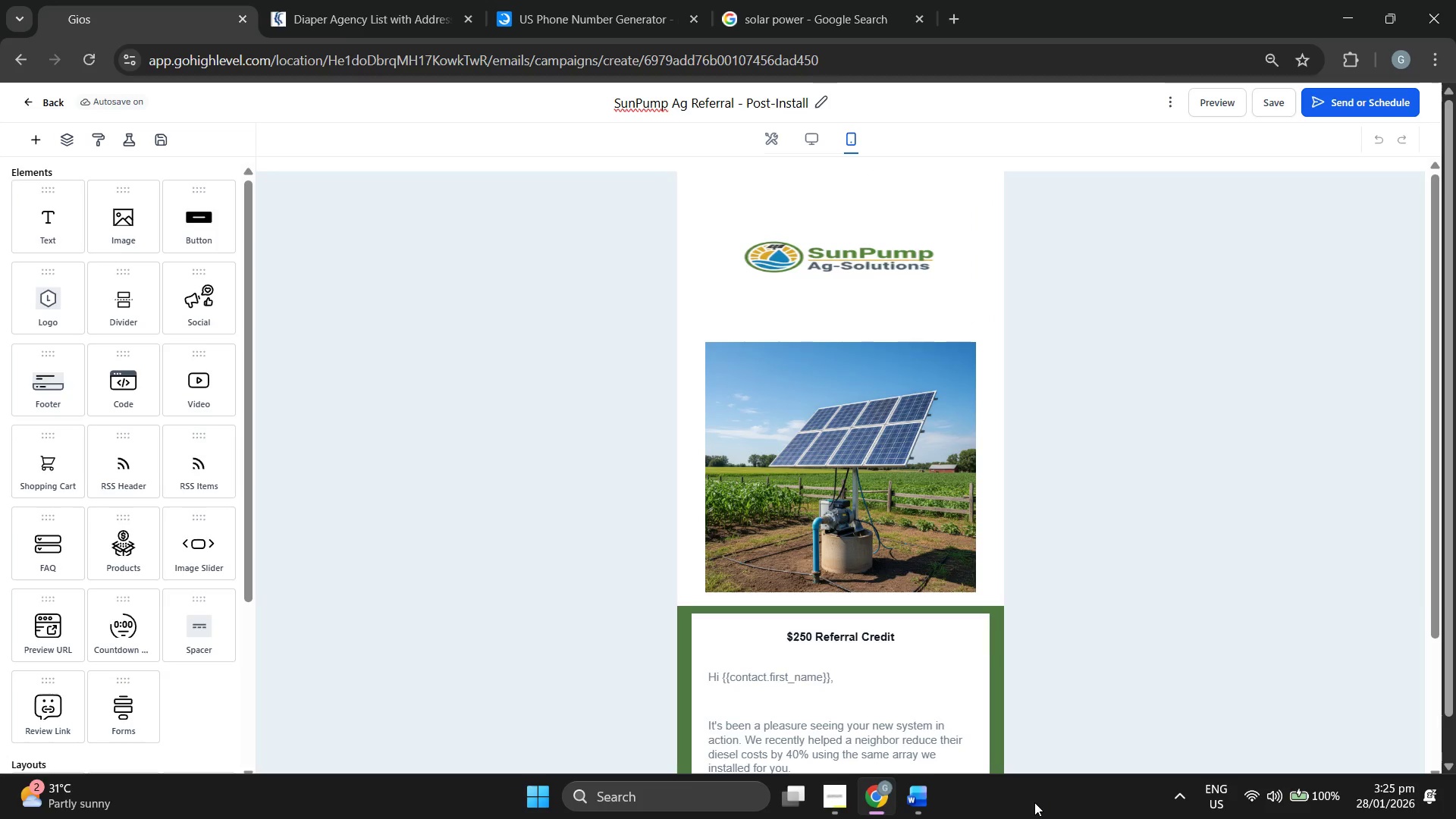 
left_click([908, 818])
 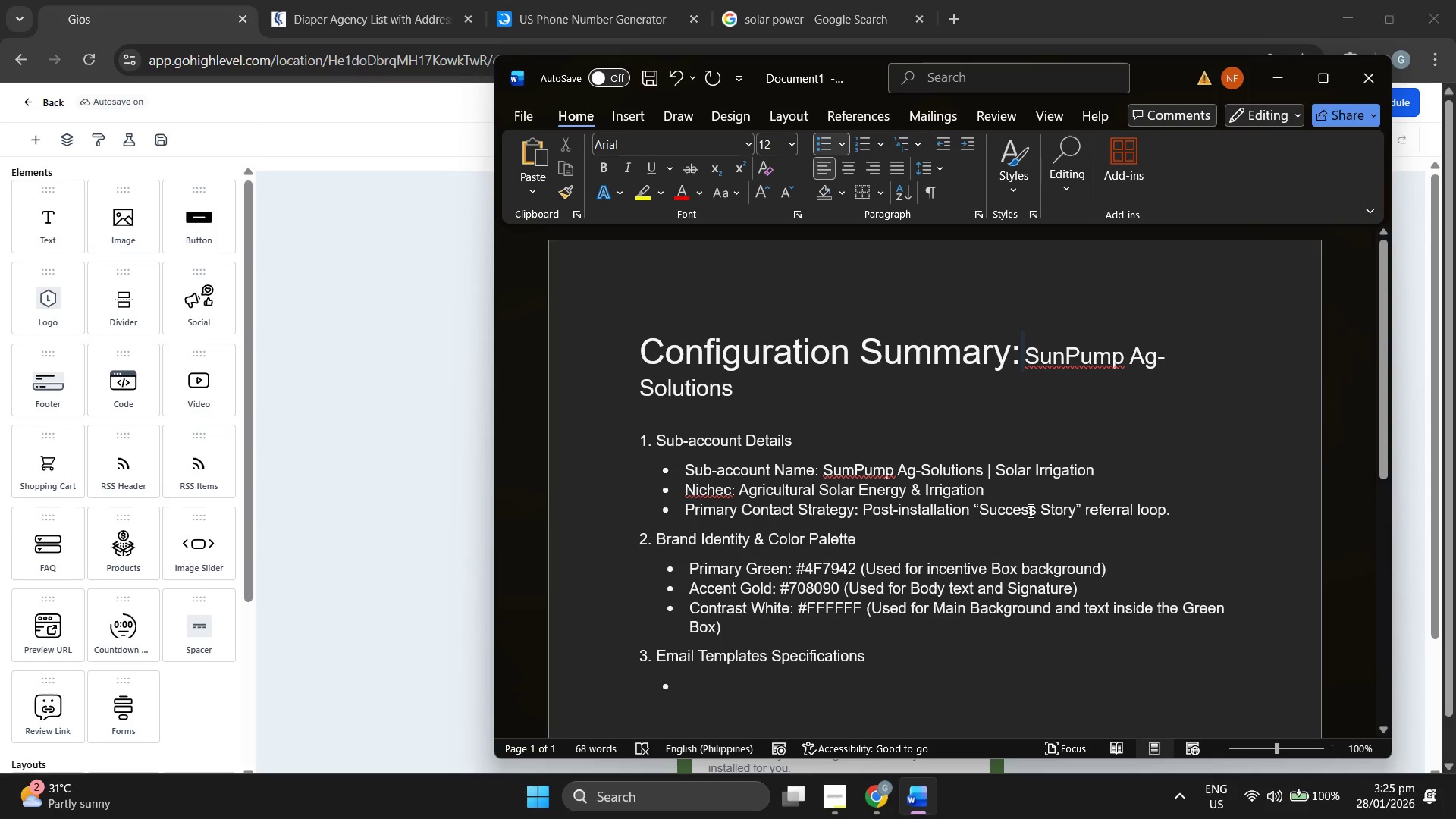 
left_click([399, 103])
 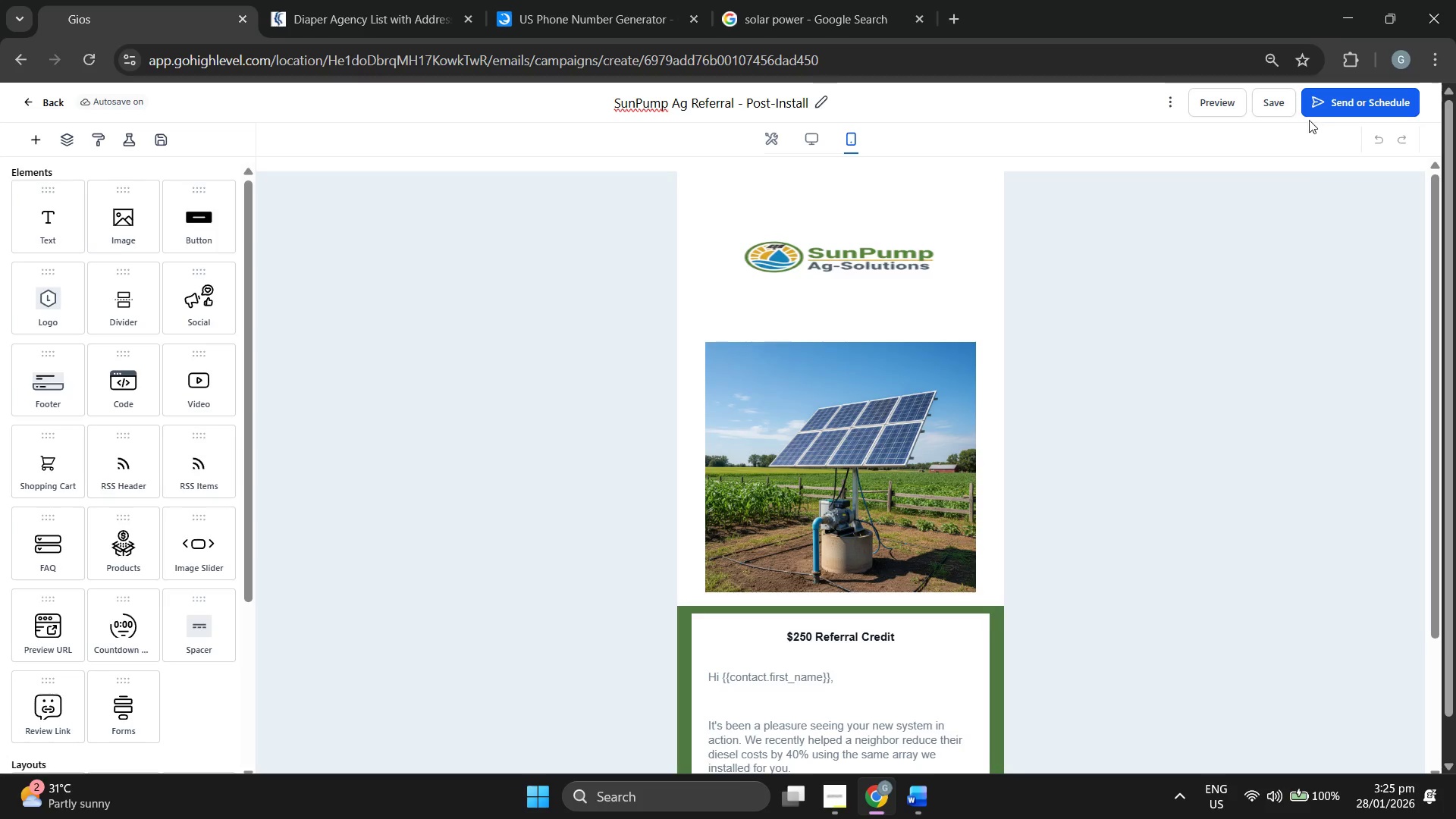 
left_click([1291, 99])
 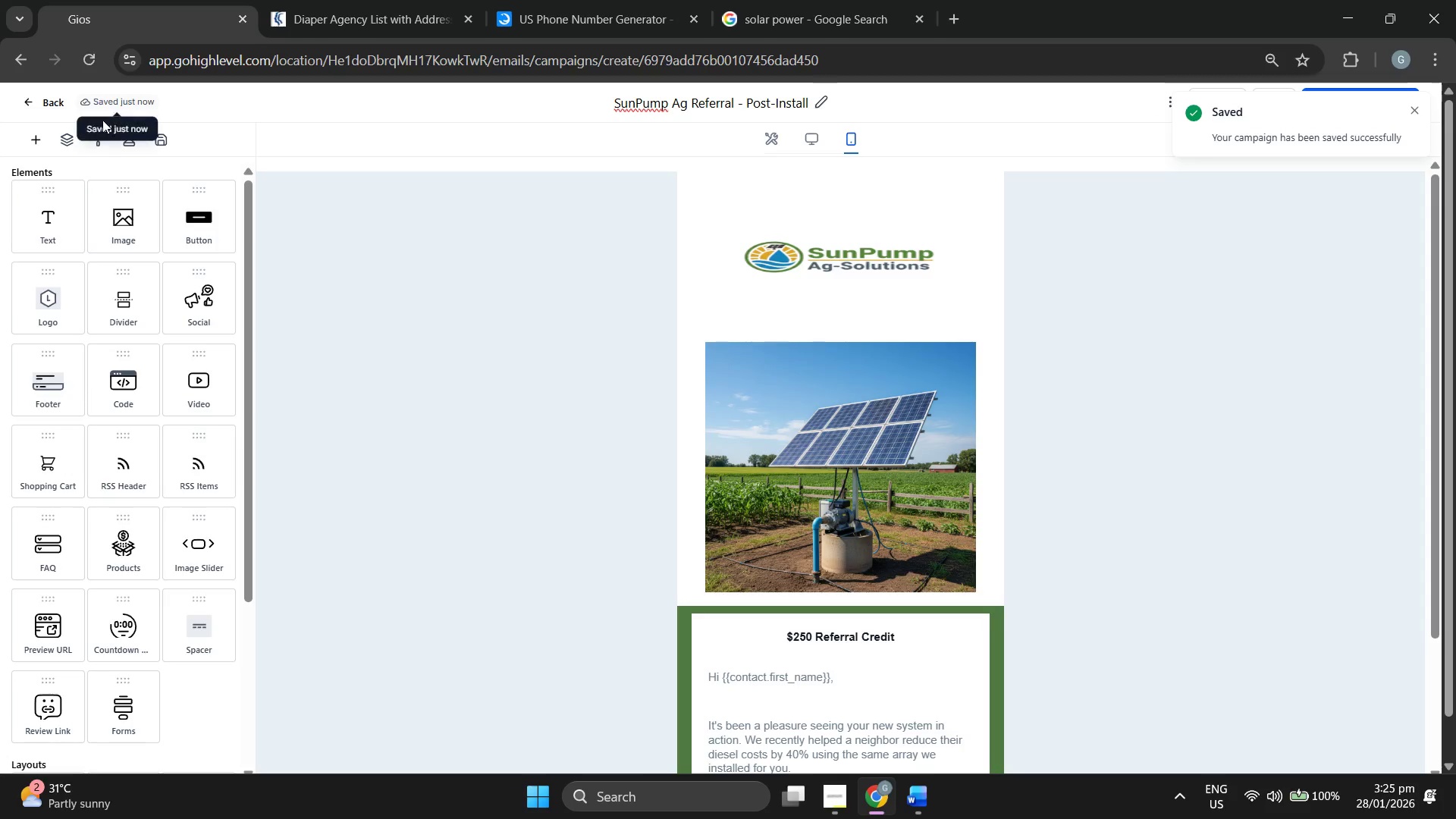 
left_click([32, 101])
 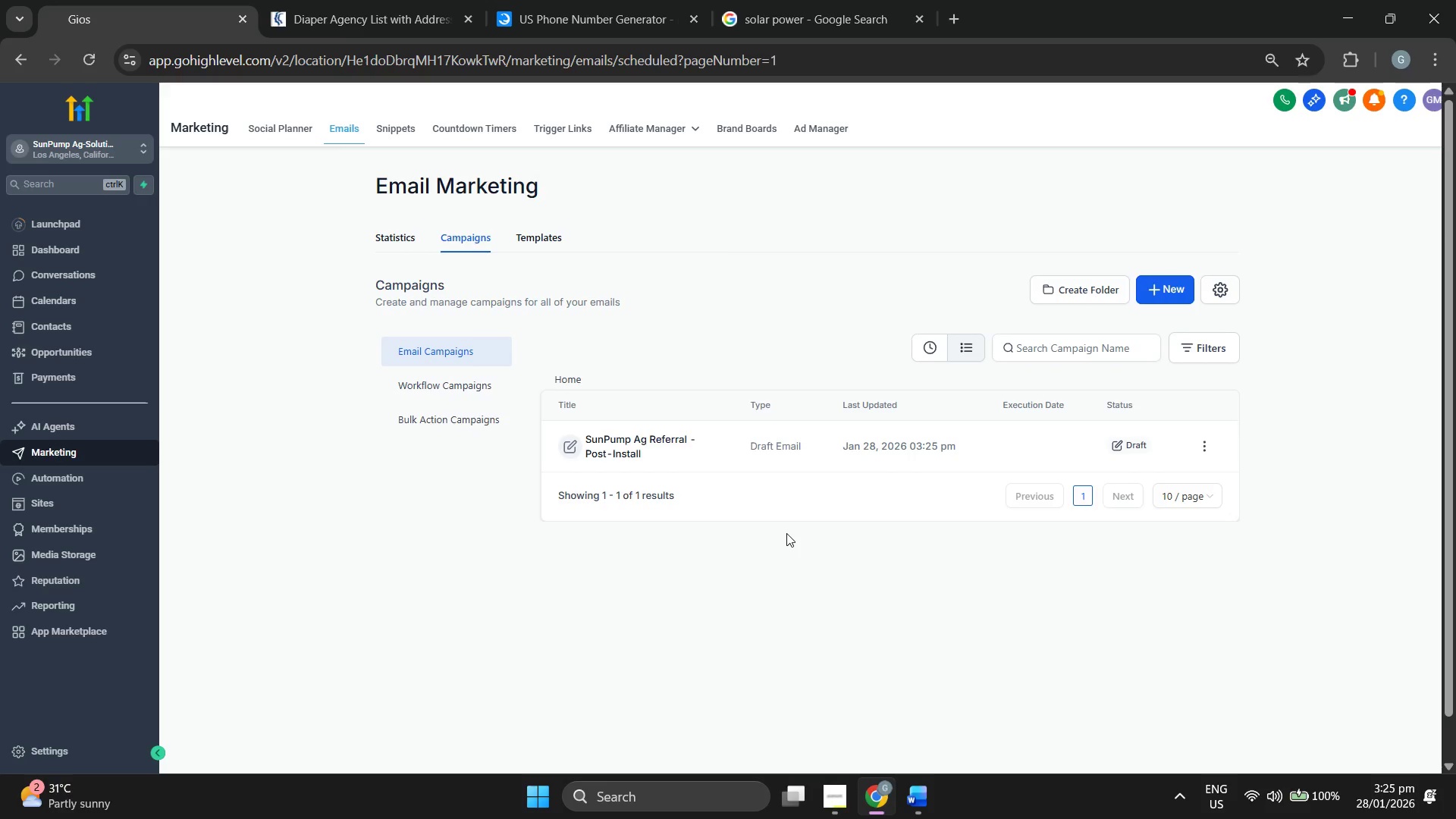 
wait(6.12)
 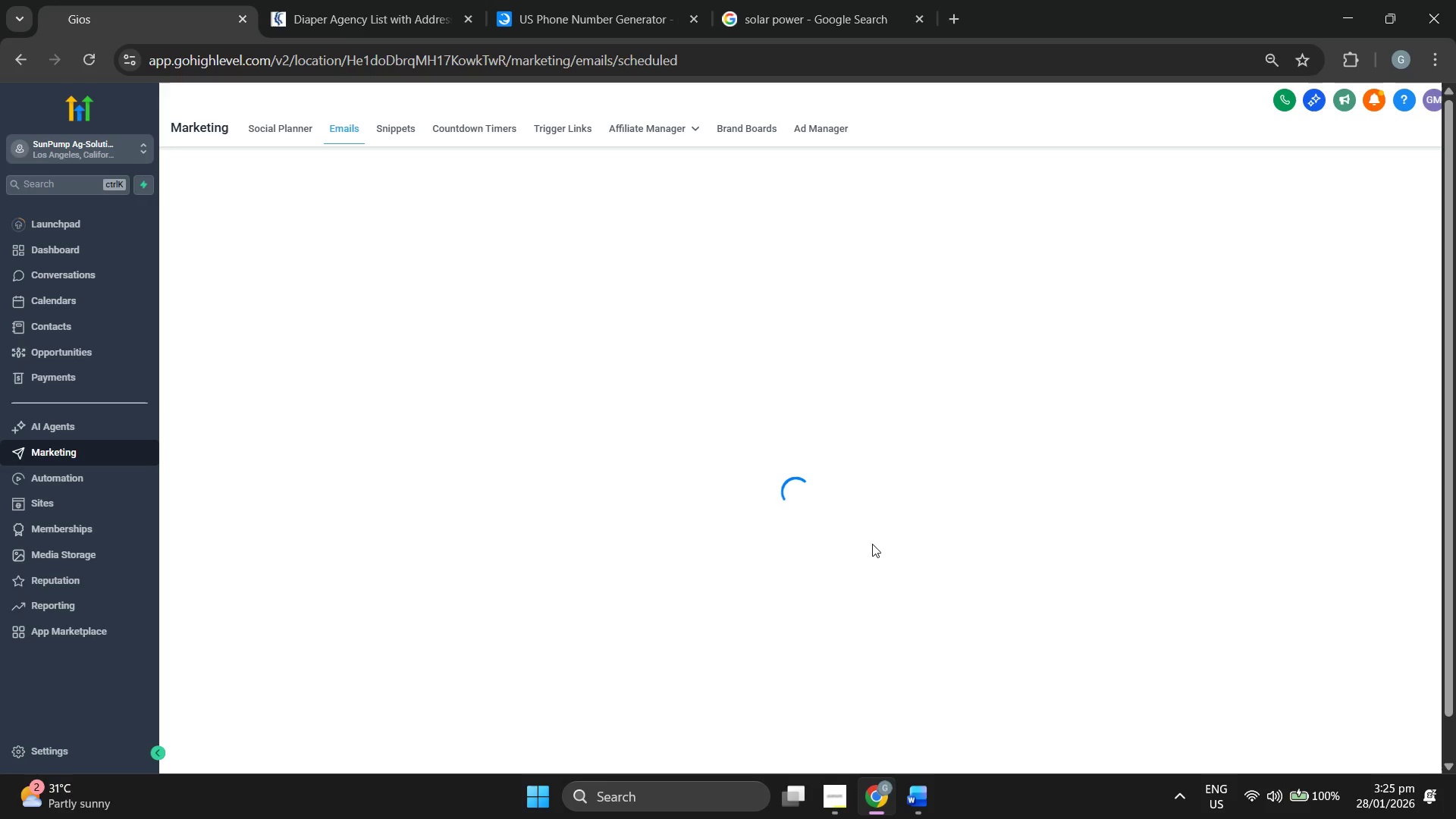 
left_click([935, 796])
 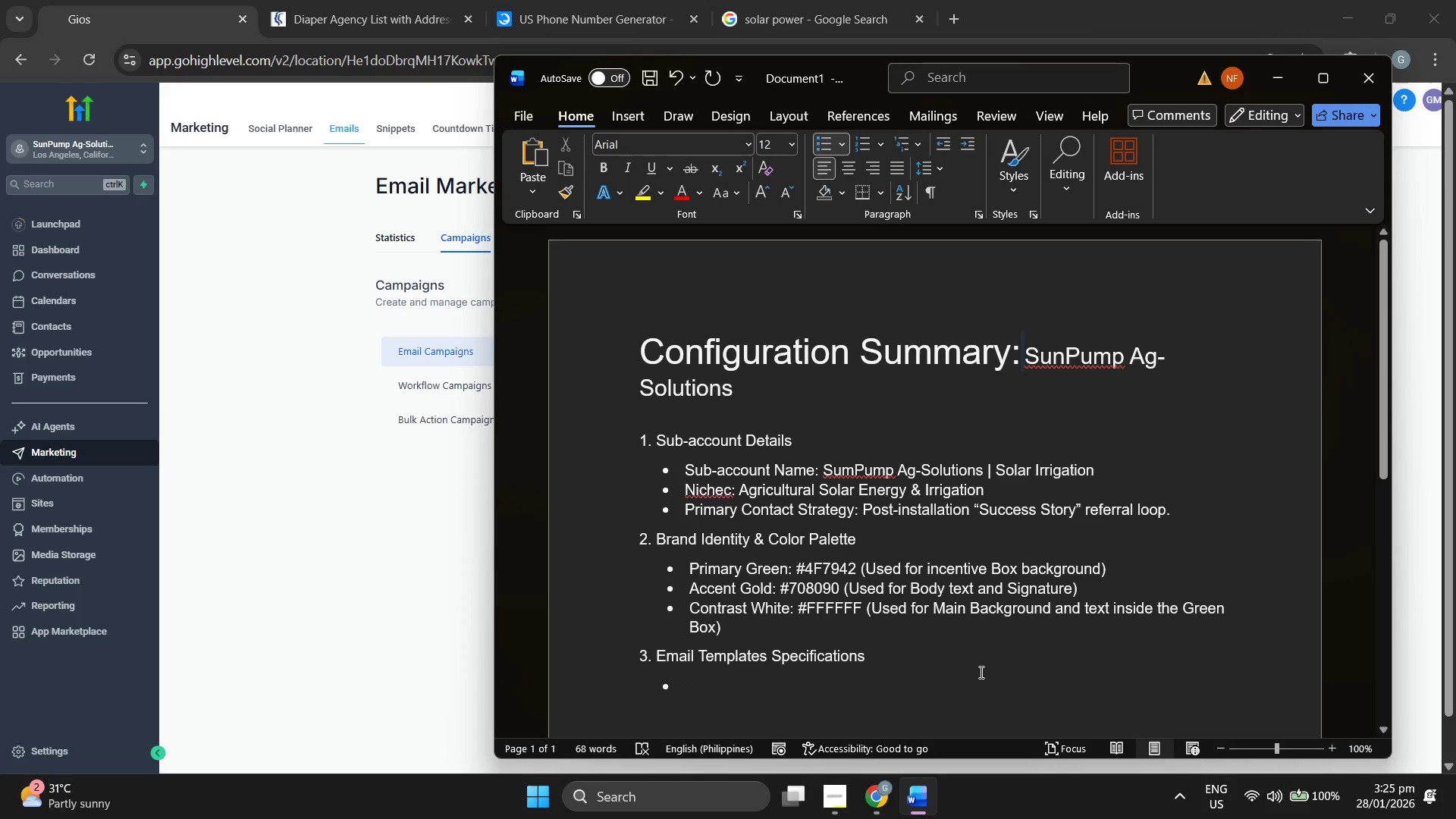 
type(Temapl)
key(Backspace)
key(Backspace)
key(Backspace)
type(plate n)
key(Backspace)
type(Name: Sunpum)
key(Backspace)
key(Backspace)
key(Backspace)
type(Pump a)
key(Backspace)
type(Ag Reffral)
key(Backspace)
key(Backspace)
key(Backspace)
key(Backspace)
type(erral - Post-Install)
 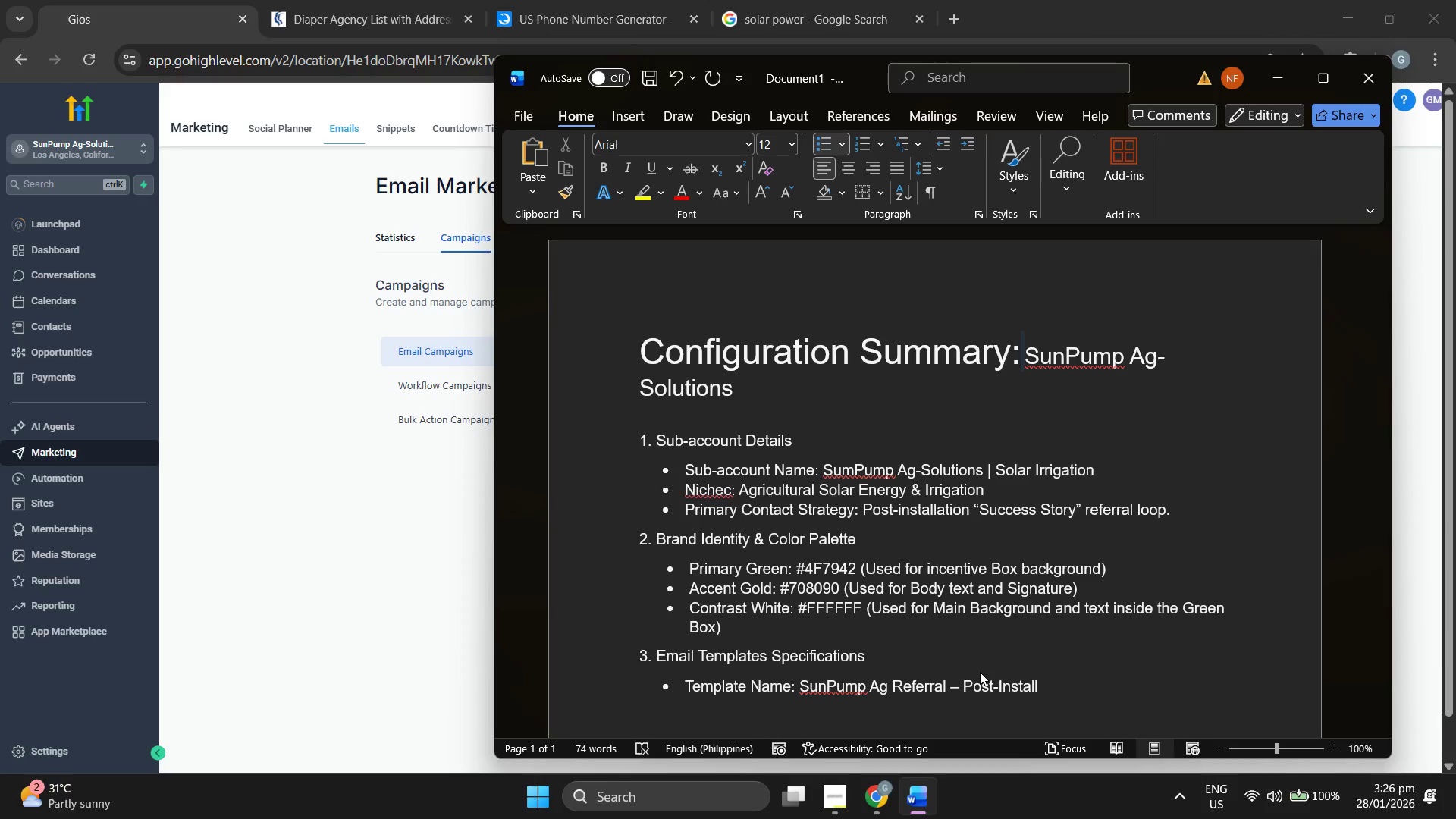 
key(Enter)
 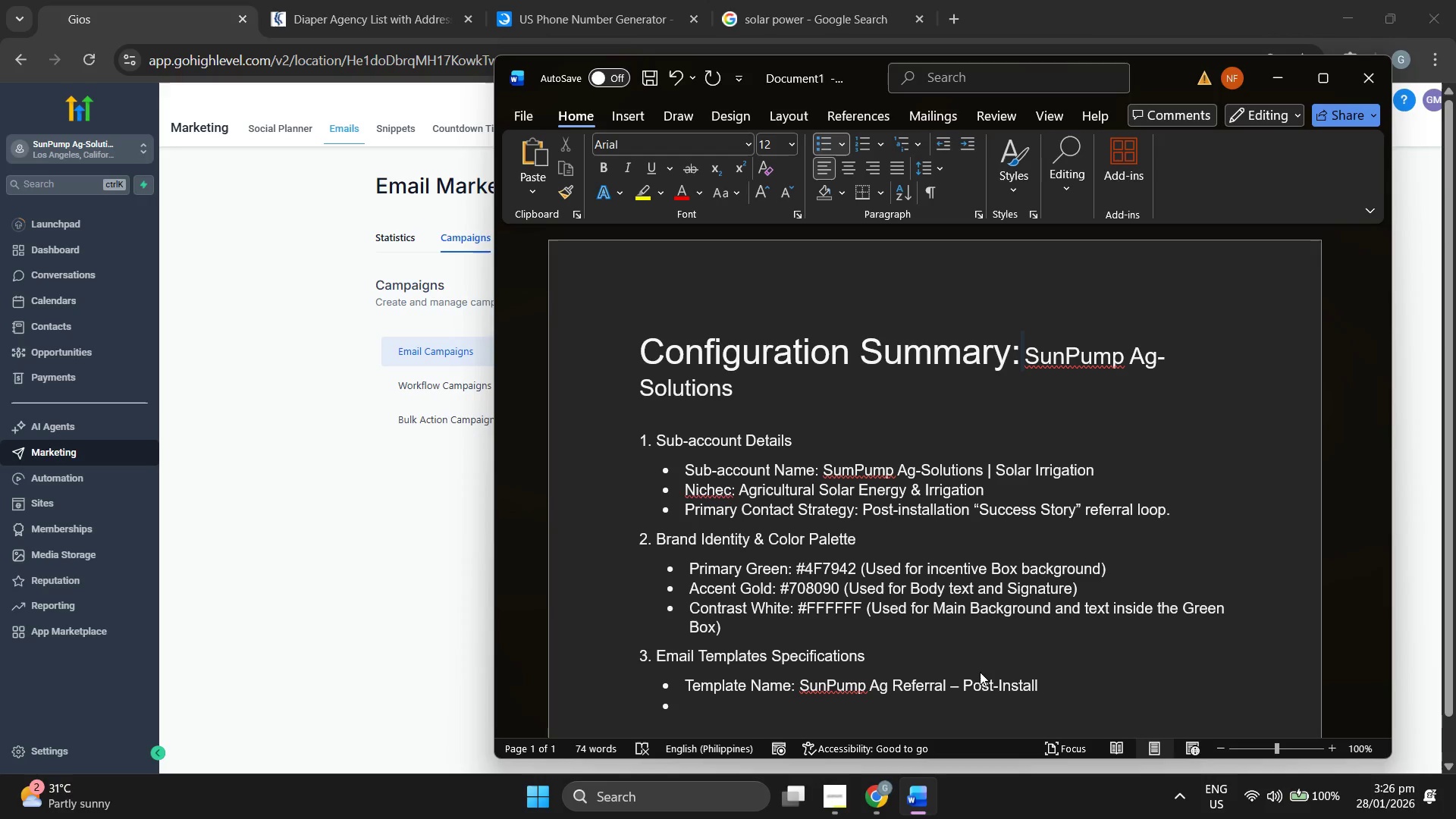 
type(Hear)
key(Backspace)
type(der )
key(Backspace)
type(: Hiug)
key(Backspace)
key(Backspace)
key(Backspace)
type(igh-resoit)
key(Backspace)
key(Backspace)
type(lit)
key(Backspace)
key(Backspace)
type(uto)
key(Backspace)
type(ion transparent PBN)
key(Backspace)
type(G )
key(Backspace)
type( L)
key(Backspace)
type(logo )
 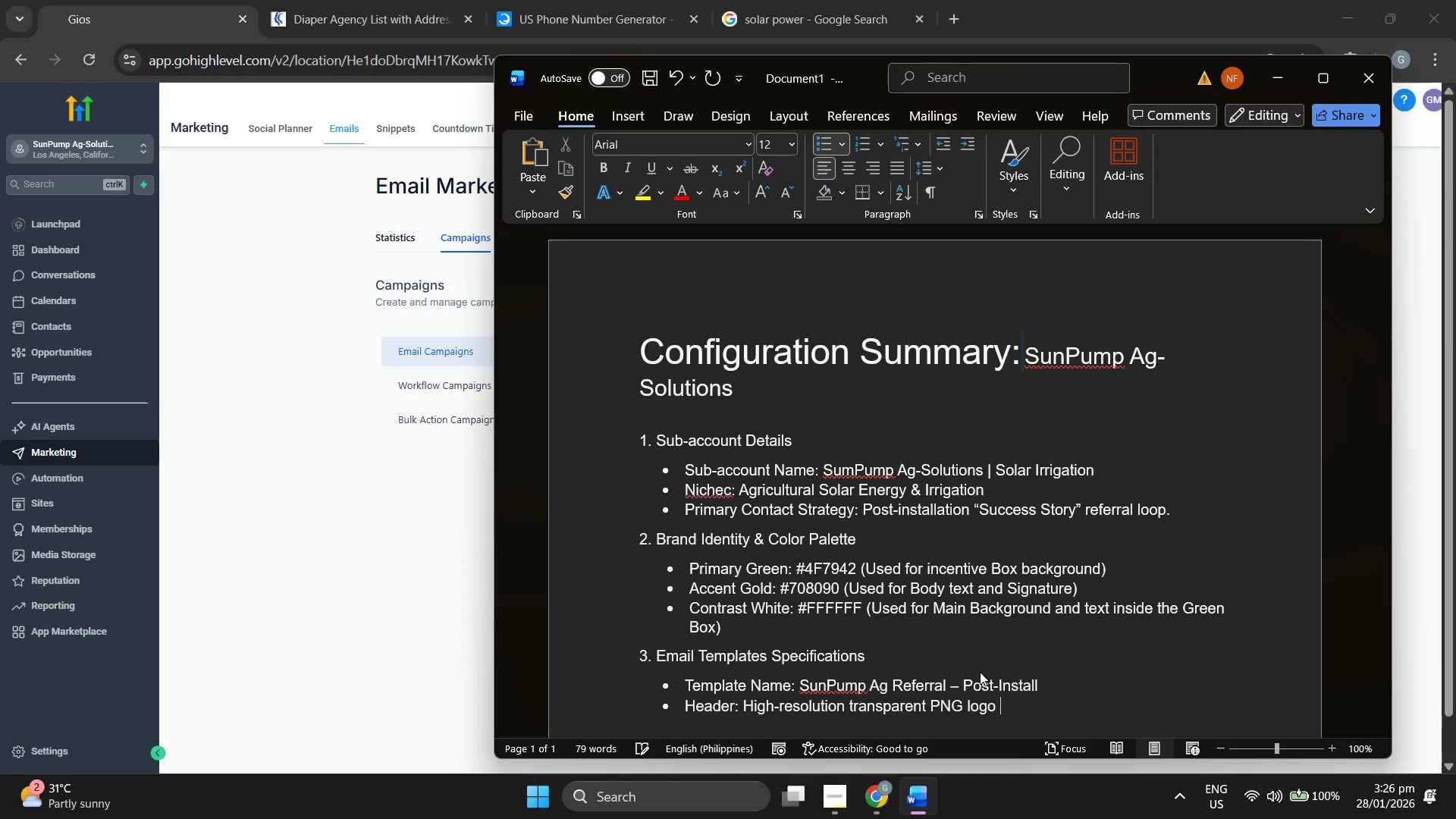 
hold_key(key=ShiftRight, duration=1.5)
 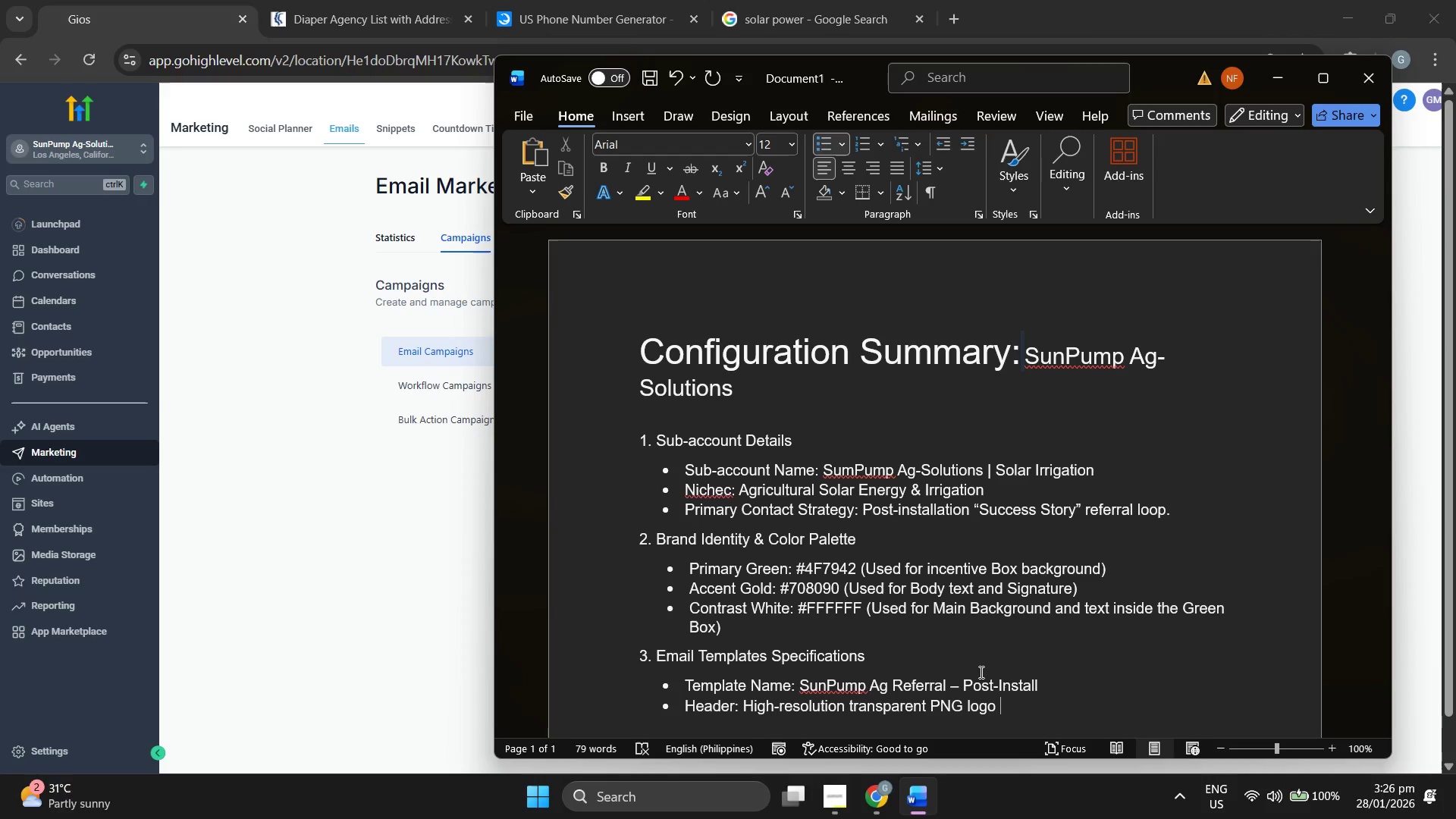 
hold_key(key=ShiftRight, duration=1.51)
 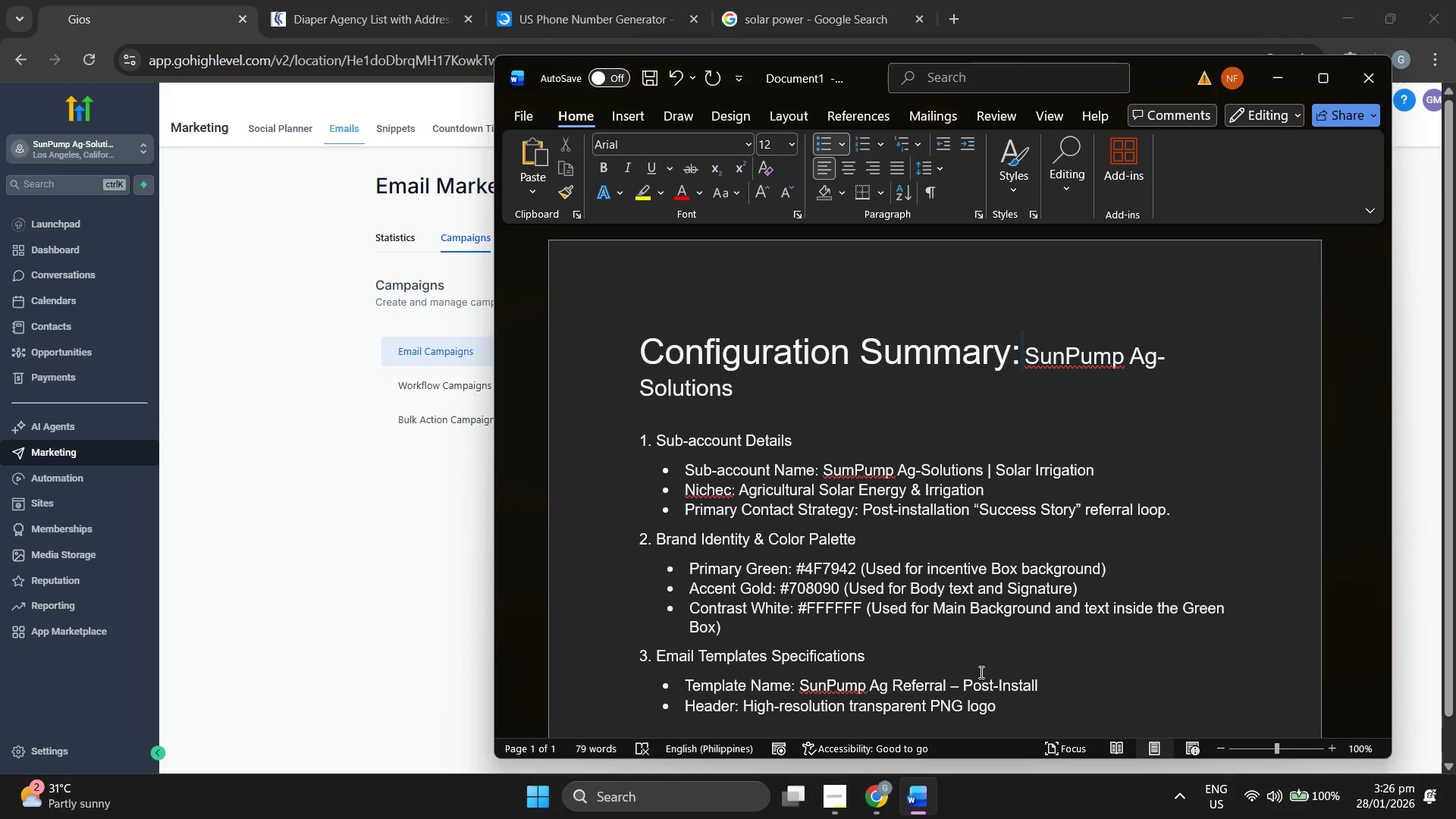 
hold_key(key=ShiftRight, duration=0.75)
 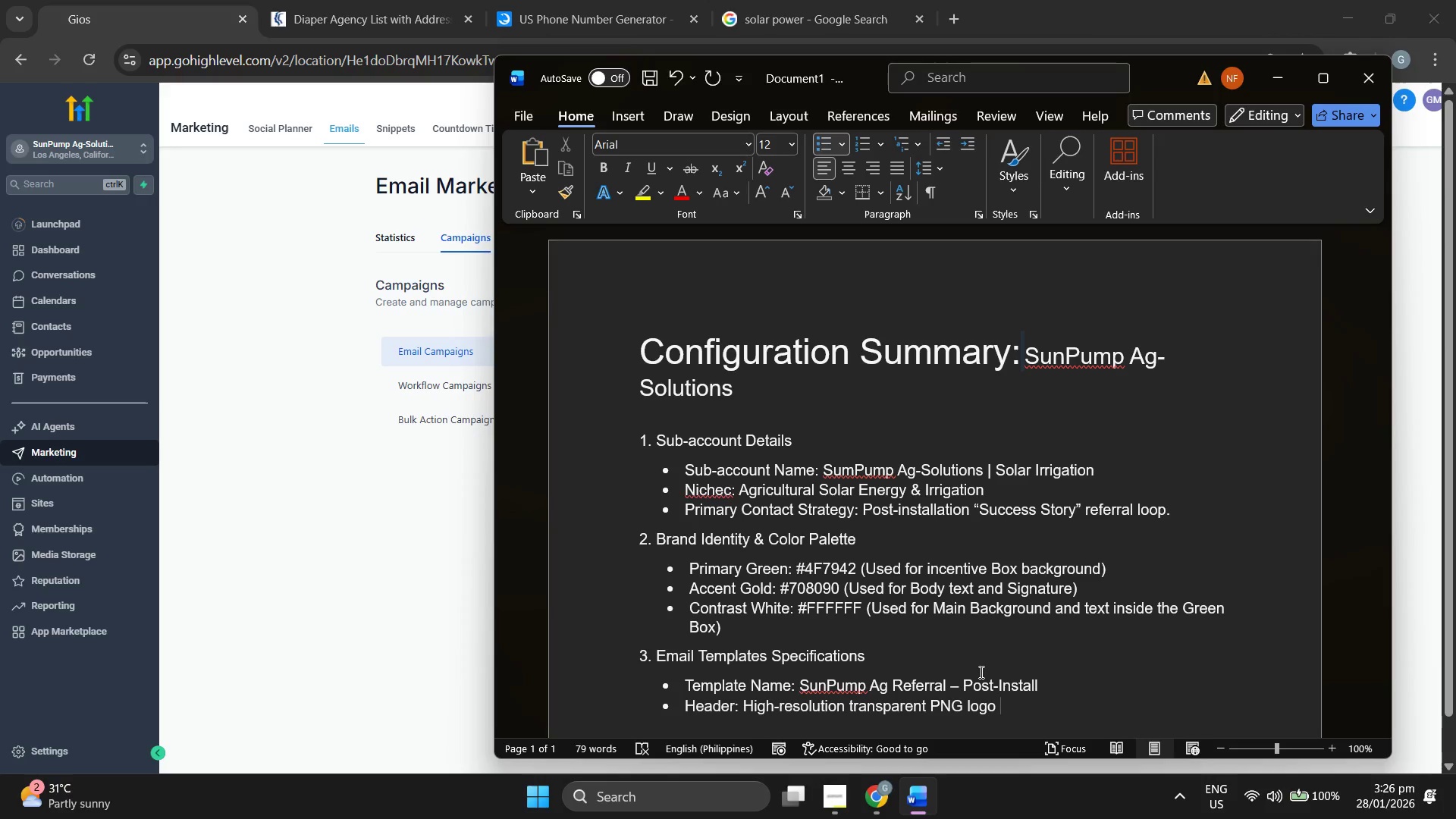 
type(at 600pxiwd)
key(Backspace)
key(Backspace)
key(Backspace)
type( width)
 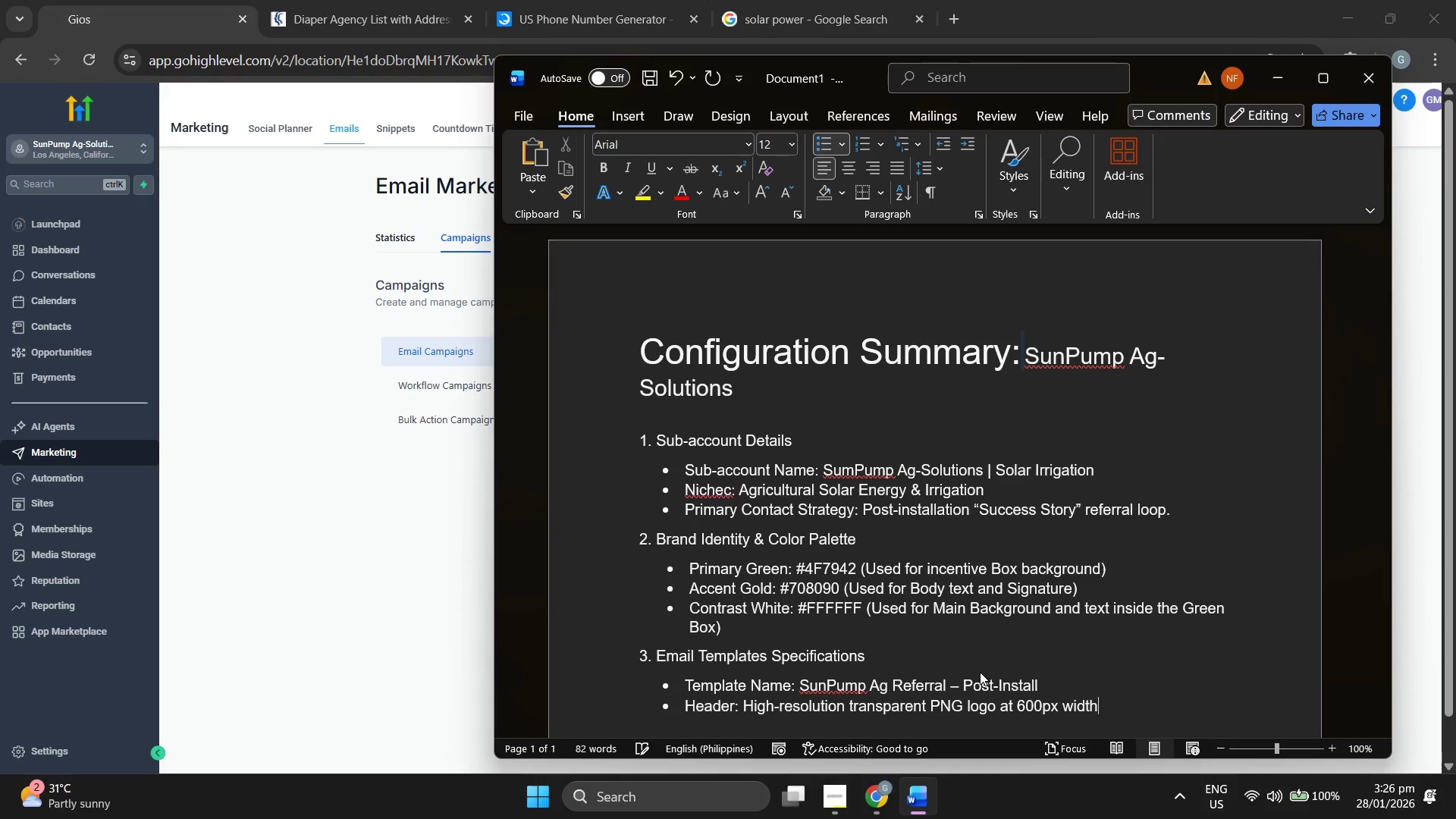 
key(Enter)
 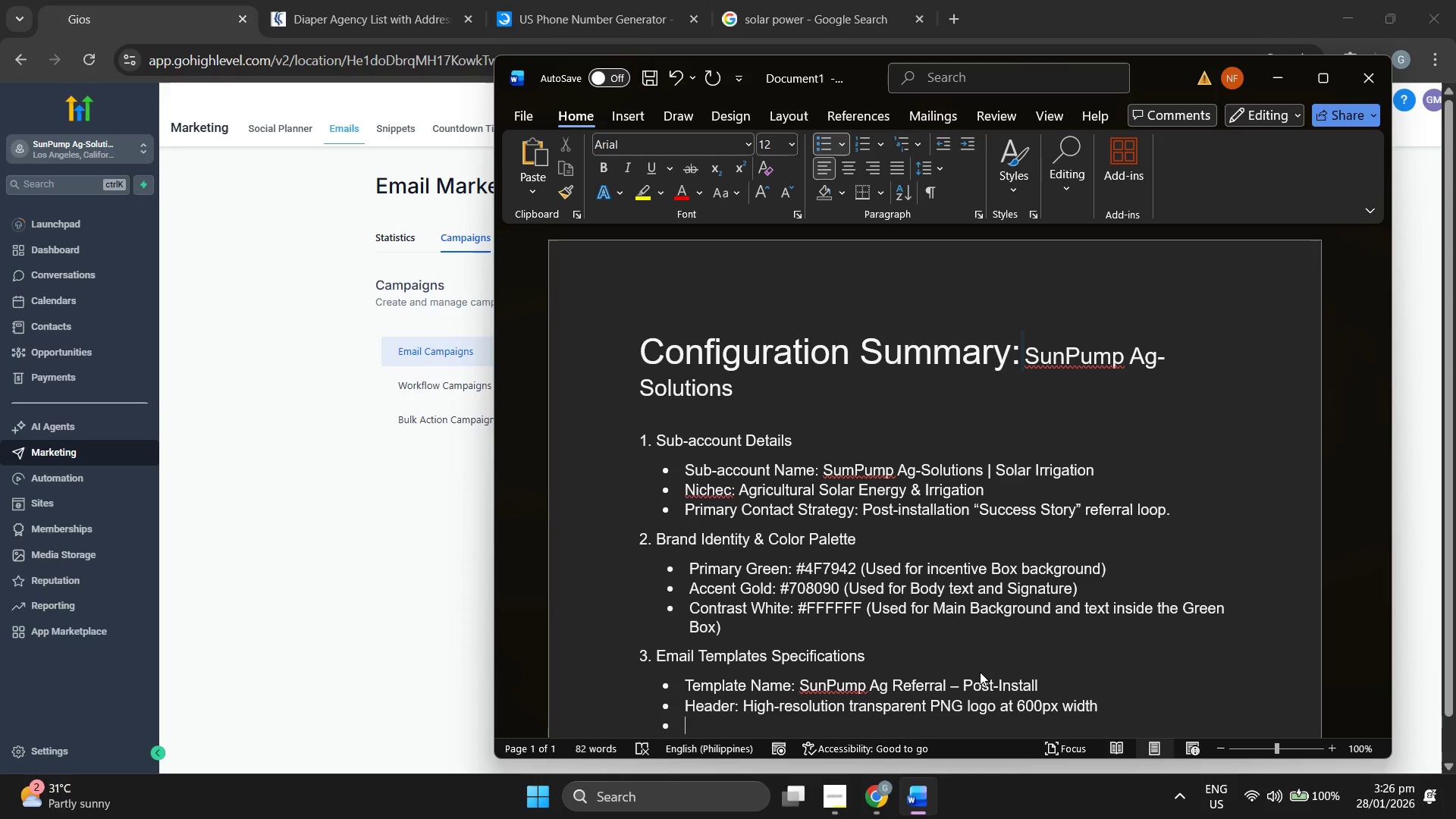 
type(Hero Iamge)
key(Backspace)
key(Backspace)
key(Backspace)
key(Backspace)
type(mage: SOla)
key(Backspace)
key(Backspace)
key(Backspace)
type(olar-powederd )
key(Backspace)
key(Backspace)
type(ed well)
key(Backspace)
key(Backspace)
type(rre)
key(Backspace)
key(Backspace)
type(ed well pimp)
key(Backspace)
key(Backspace)
key(Backspace)
type(umpt)
key(Backspace)
type( photo set to "Full wif)
key(Backspace)
type(dth")
 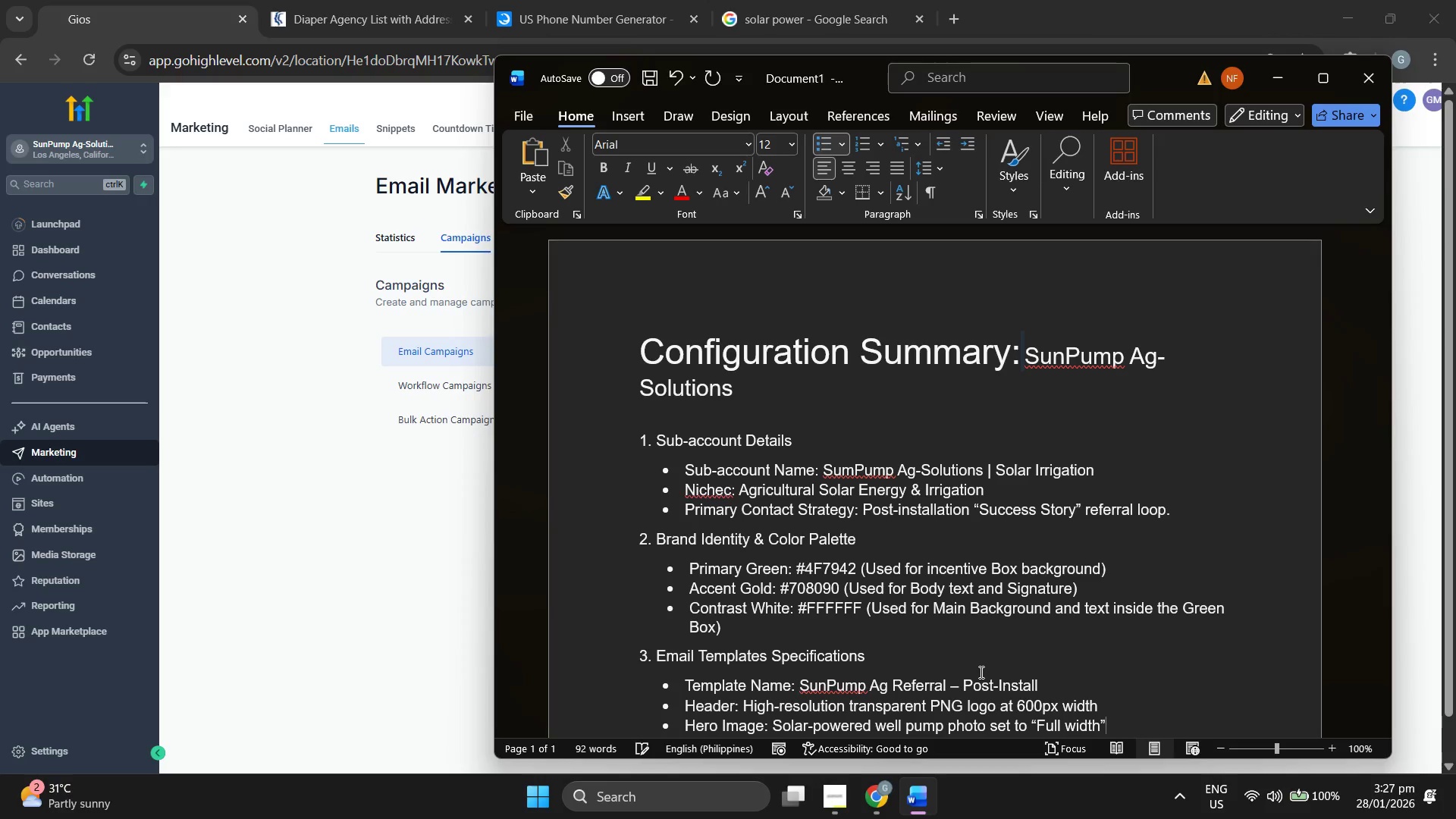 
key(Enter)
 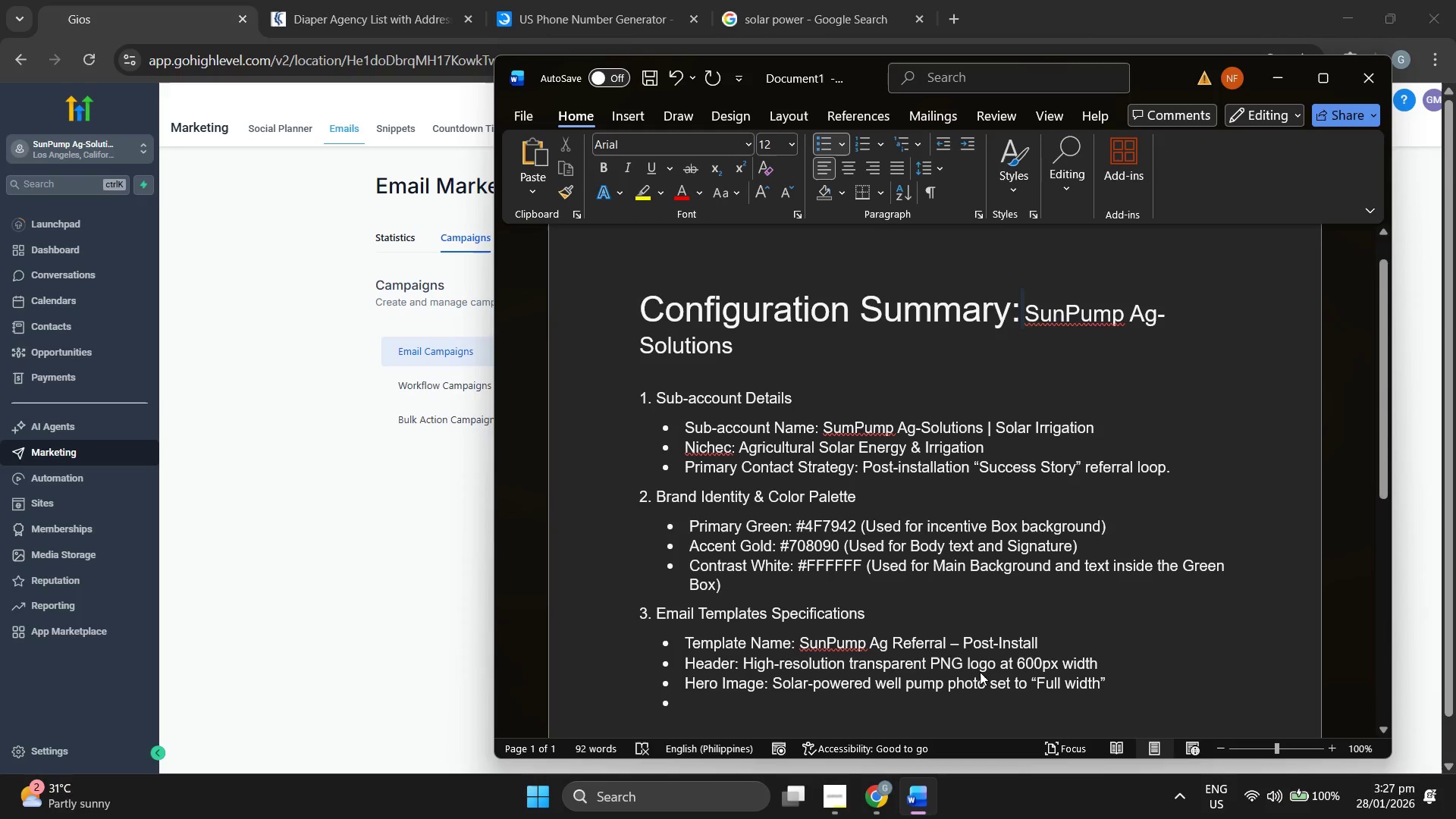 
hold_key(key=ShiftRight, duration=0.45)
 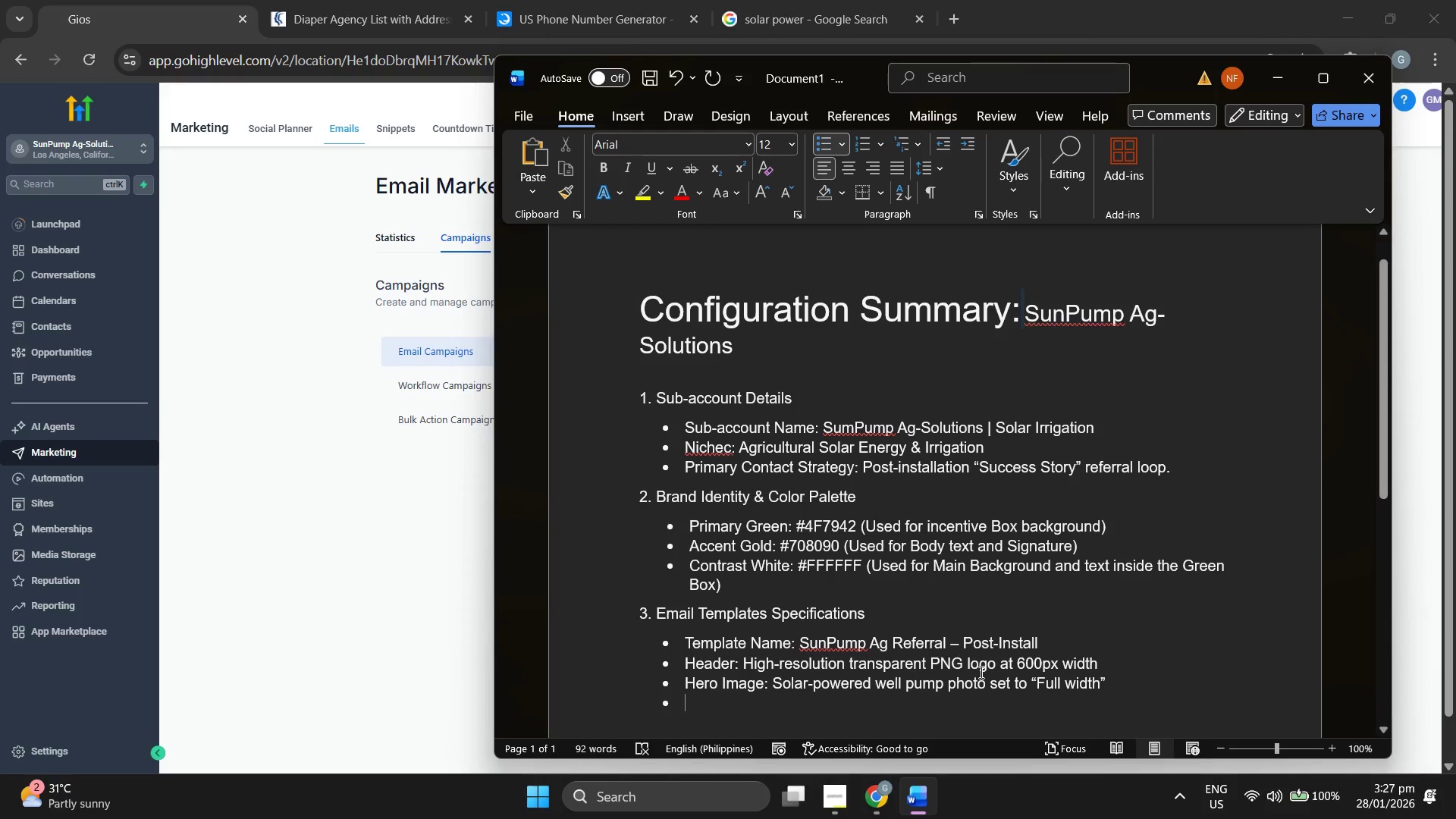 
key(Backspace)
key(Backspace)
key(Backspace)
key(Backspace)
type((100%) with alth te)
key(Backspace)
key(Backspace)
key(Backspace)
key(Backspace)
key(Backspace)
key(Backspace)
type(k)
key(Backspace)
type(lt)
key(Backspace)
key(Backspace)
key(Backspace)
type(Alt Text: Solar Powered Irrifatio)
key(Backspace)
key(Backspace)
key(Backspace)
key(Backspace)
key(Backspace)
type(gation Syu)
key(Backspace)
key(Backspace)
type(u)
key(Backspace)
type(ystem)
 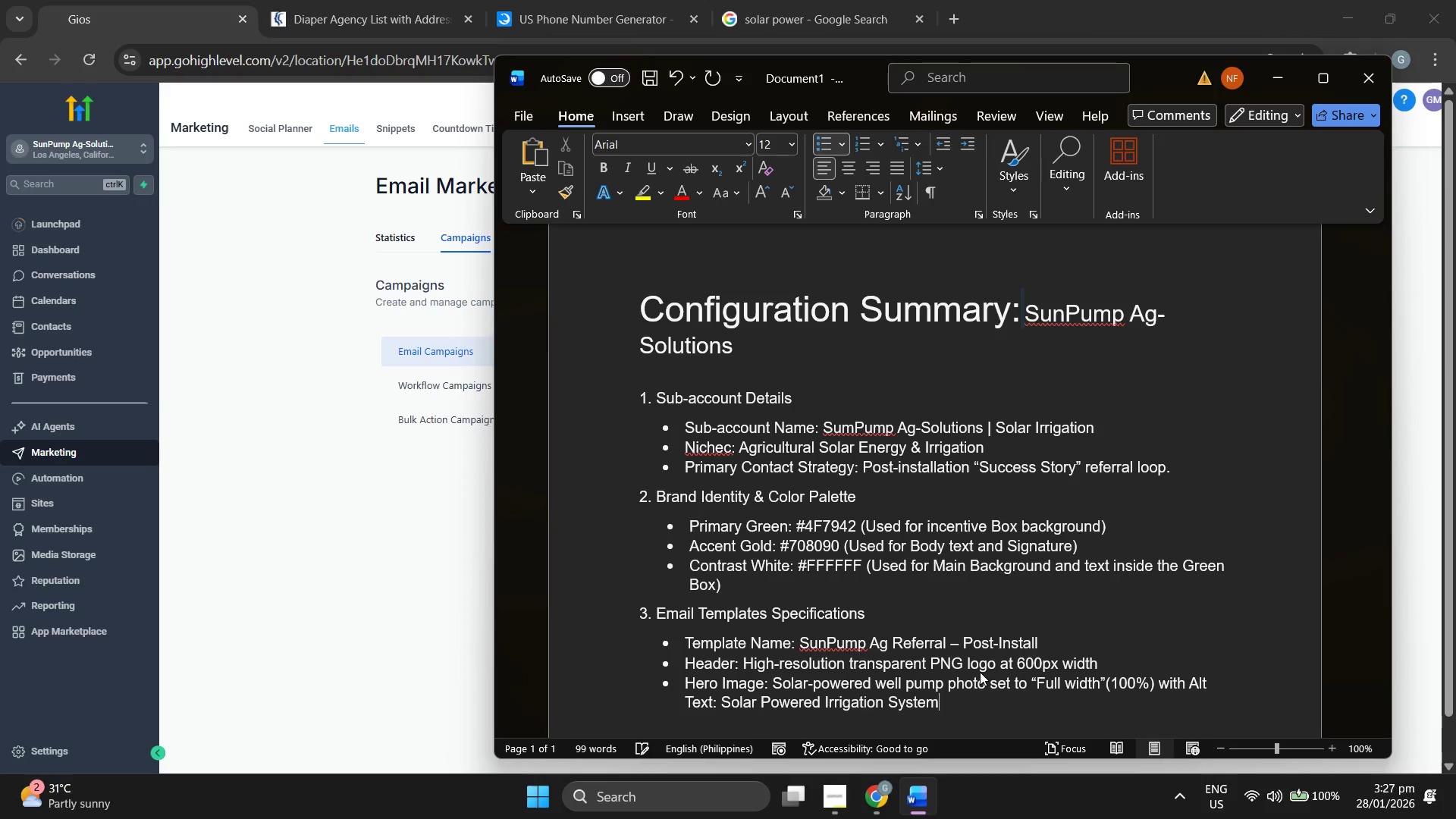 
key(Enter)
 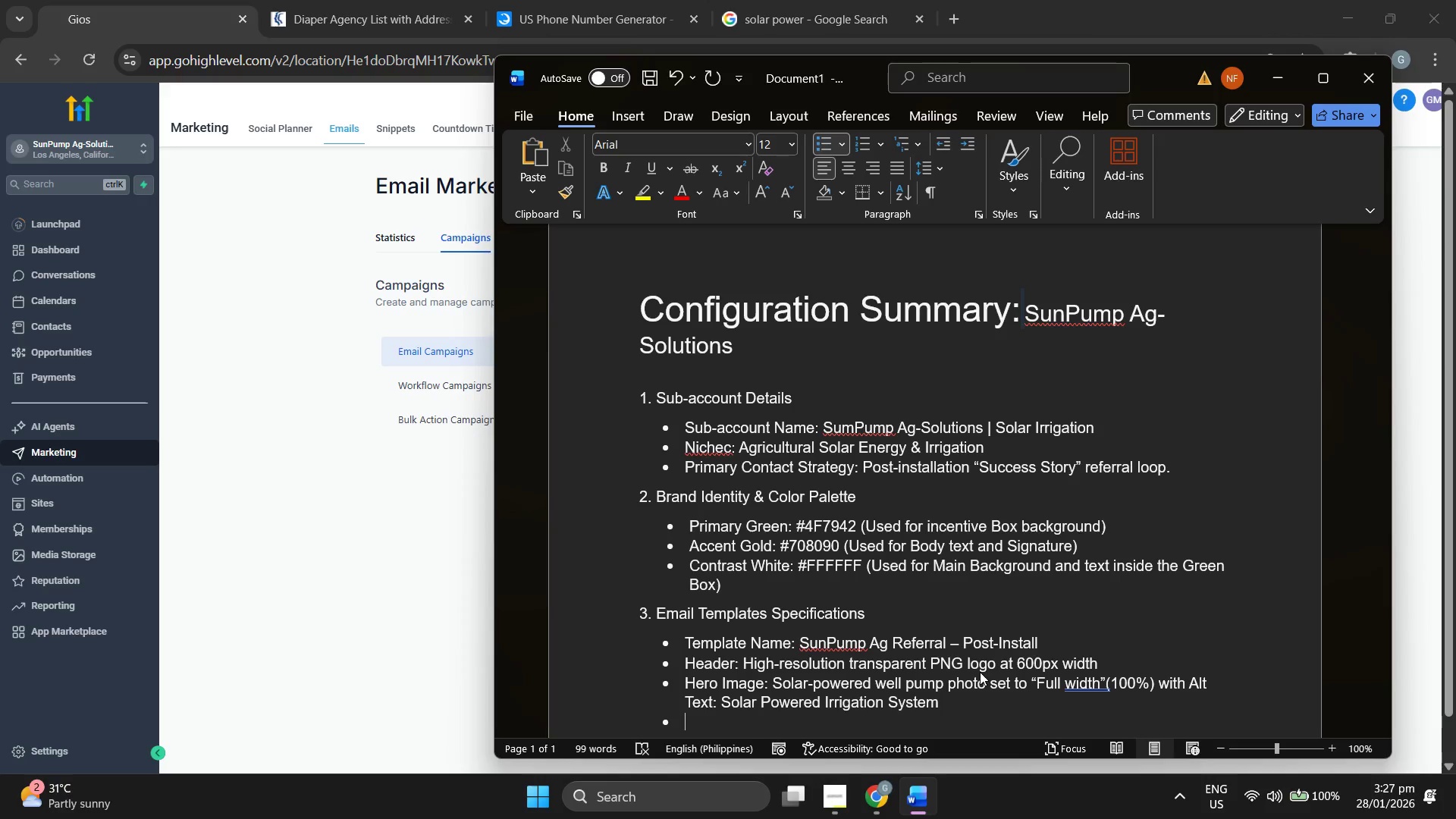 
type(Body RT)
key(Backspace)
key(Backspace)
type(TE)
key(Backspace)
type(ext:)
 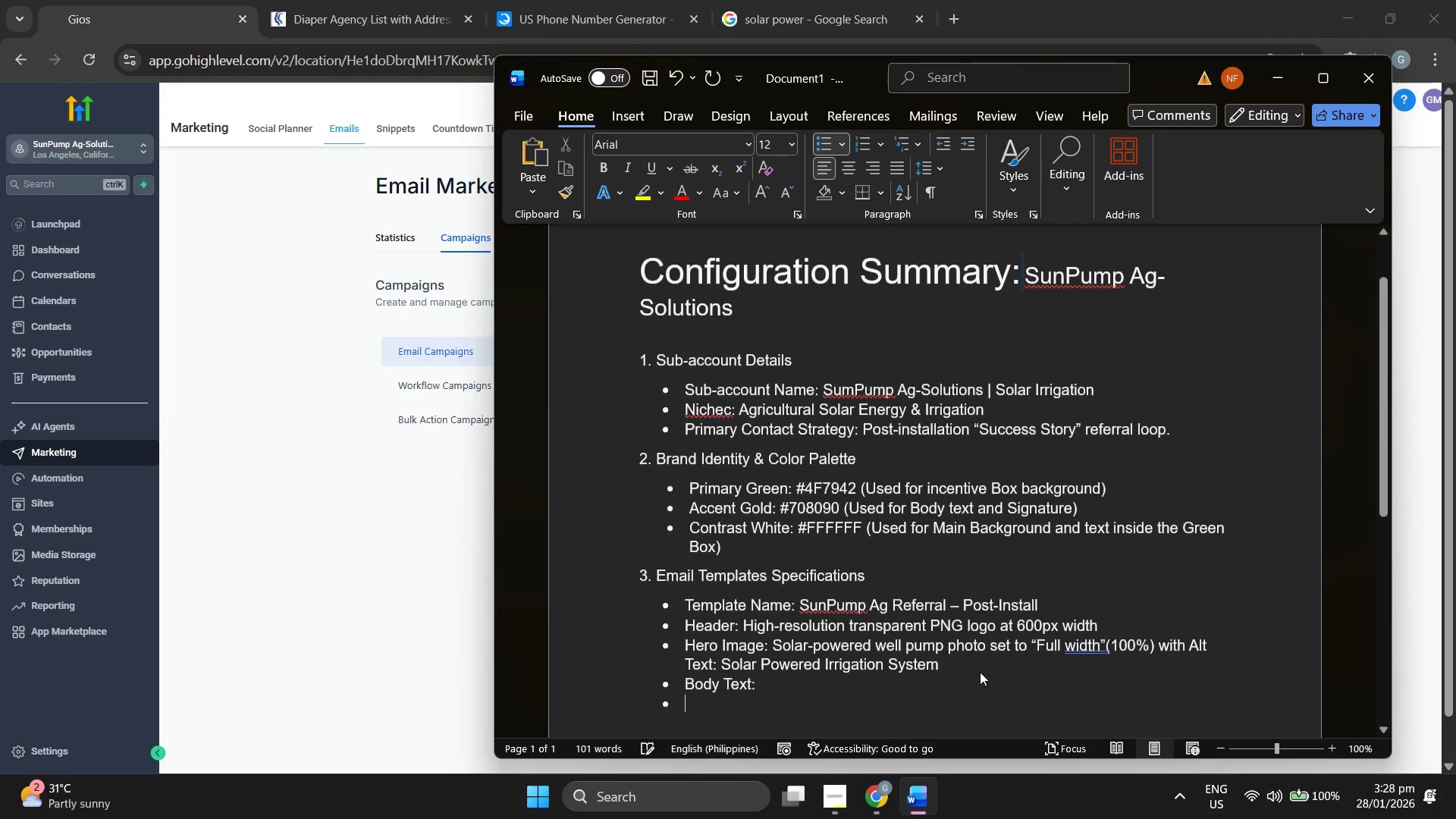 
 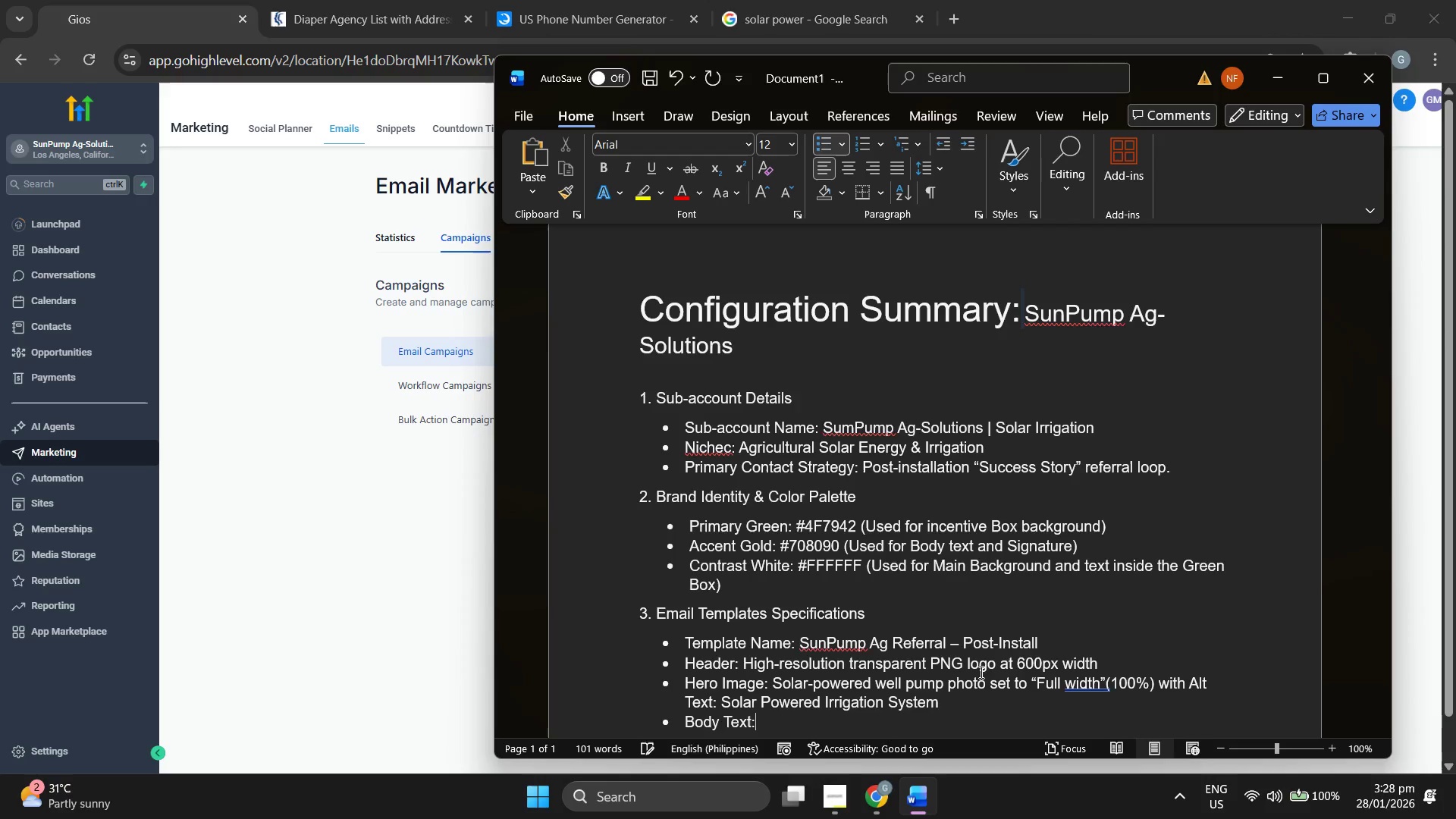 
key(Enter)
 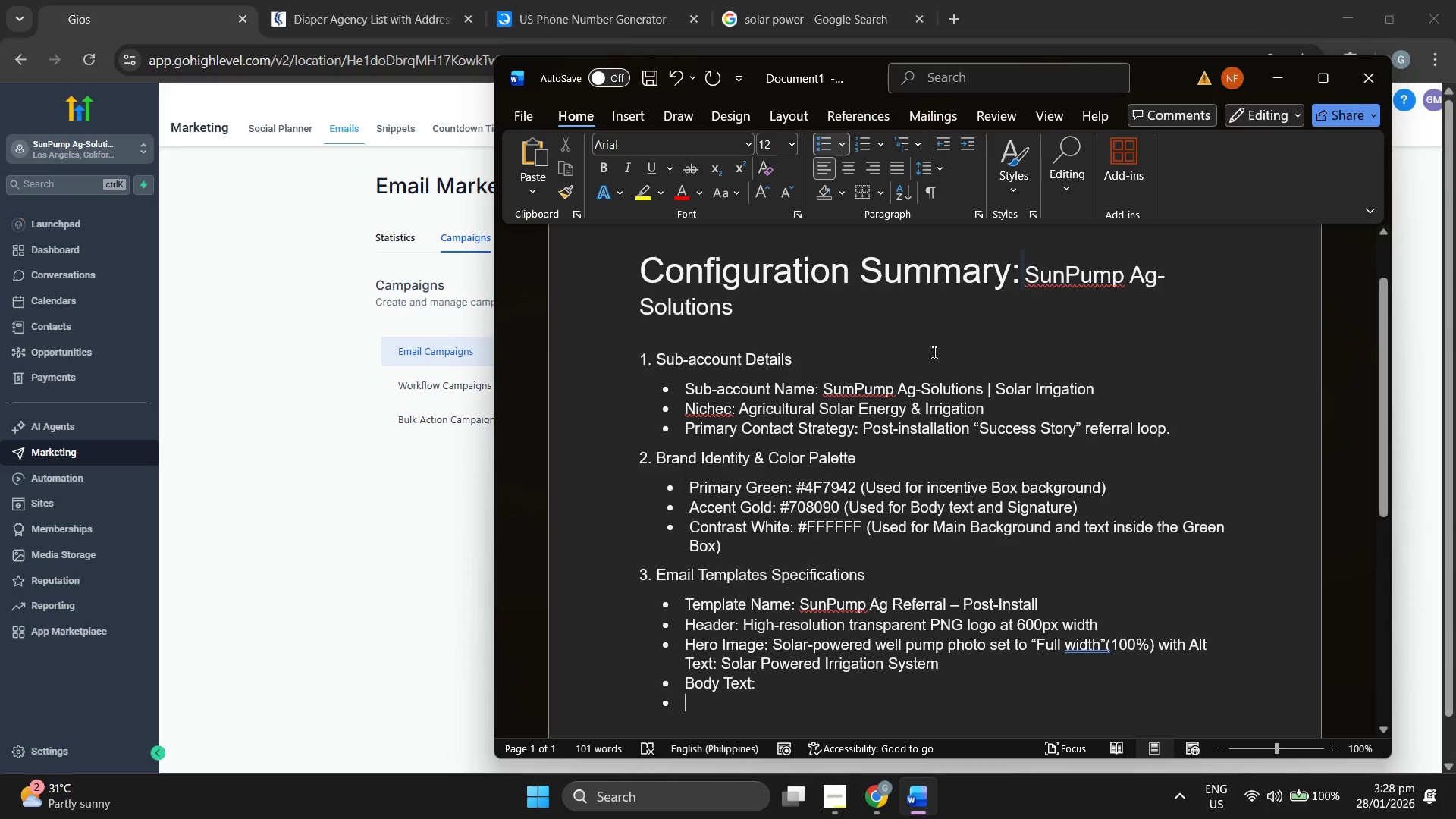 
wait(5.02)
 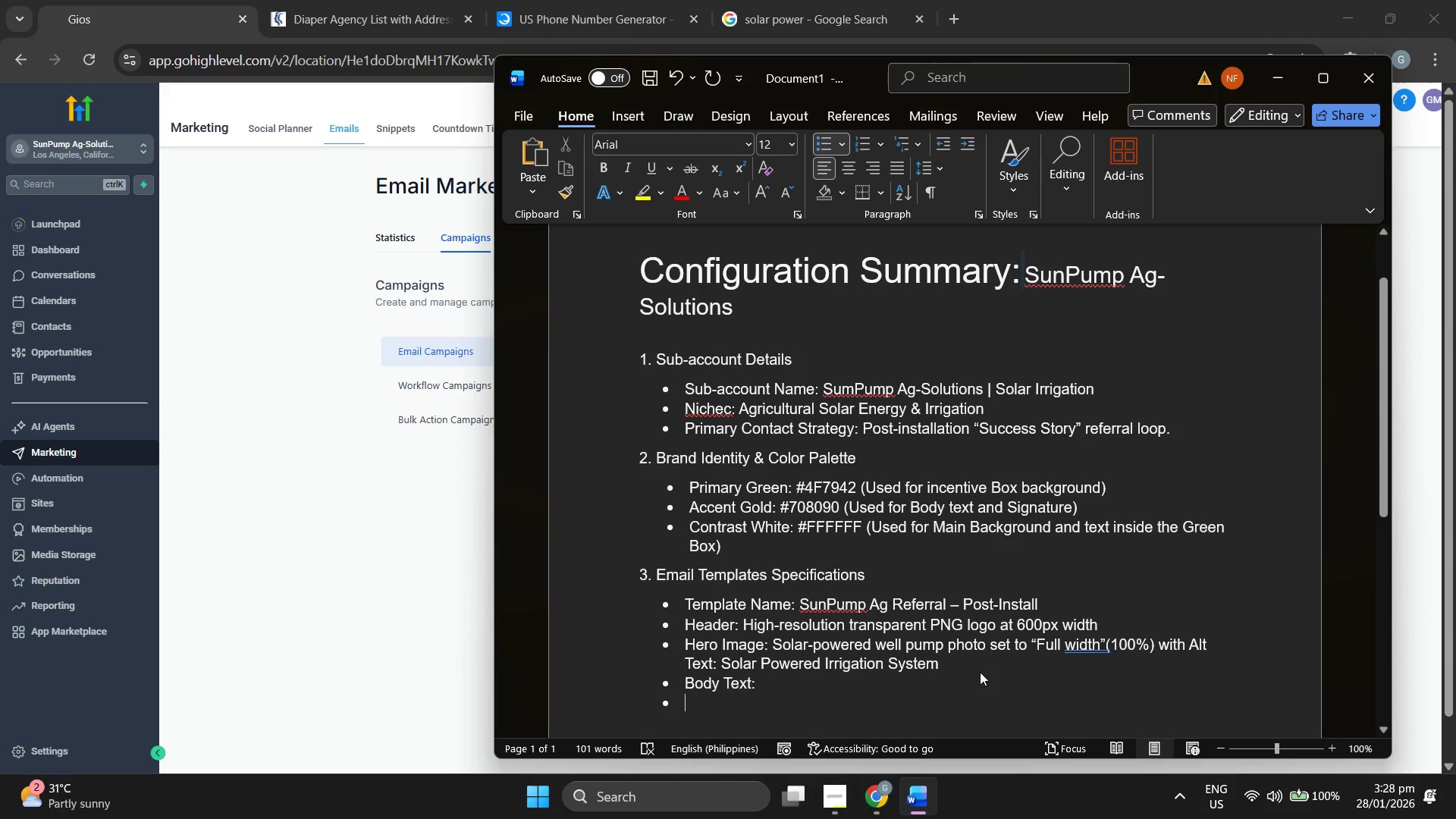 
left_click([914, 144])
 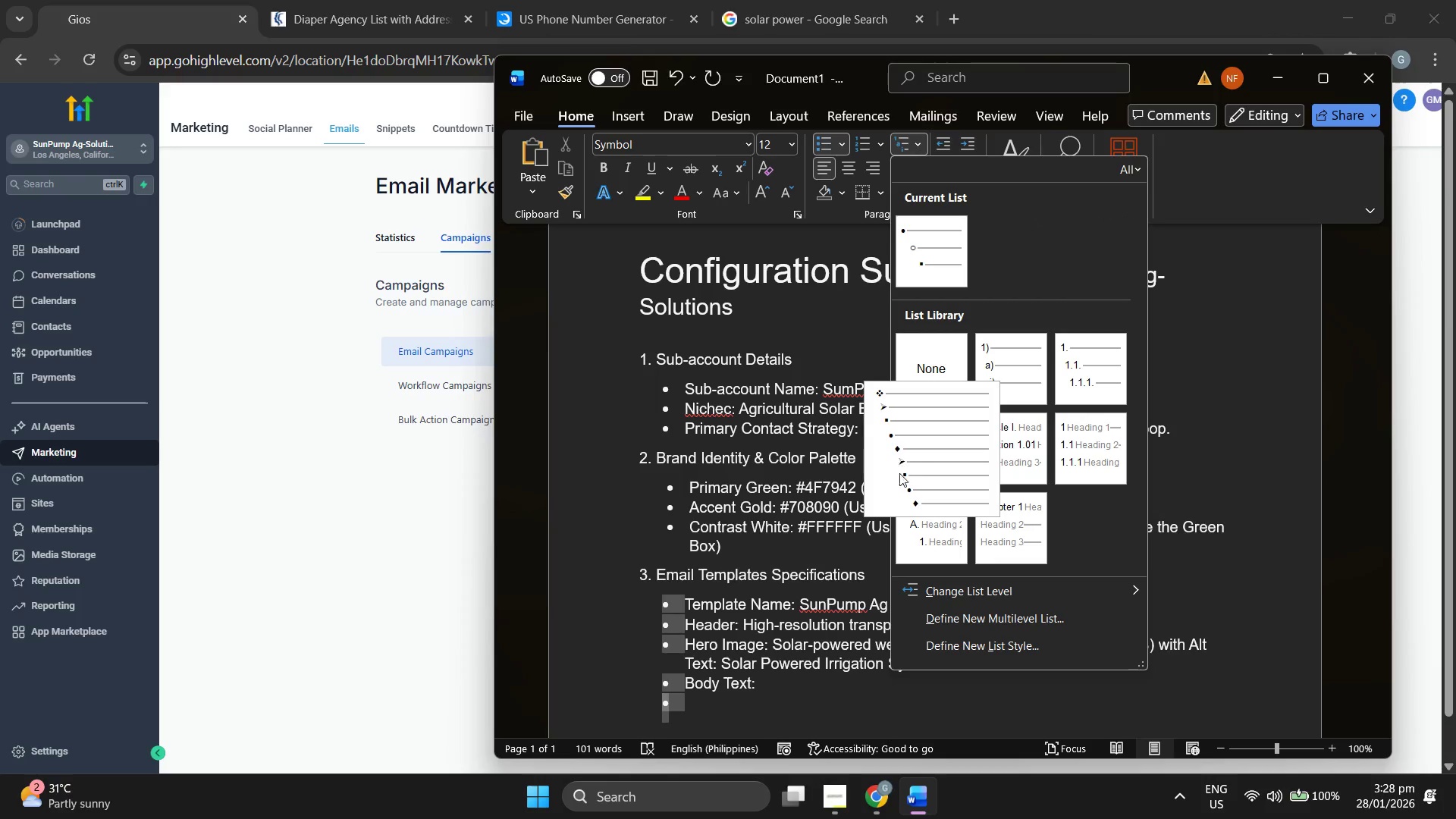 
left_click([921, 460])
 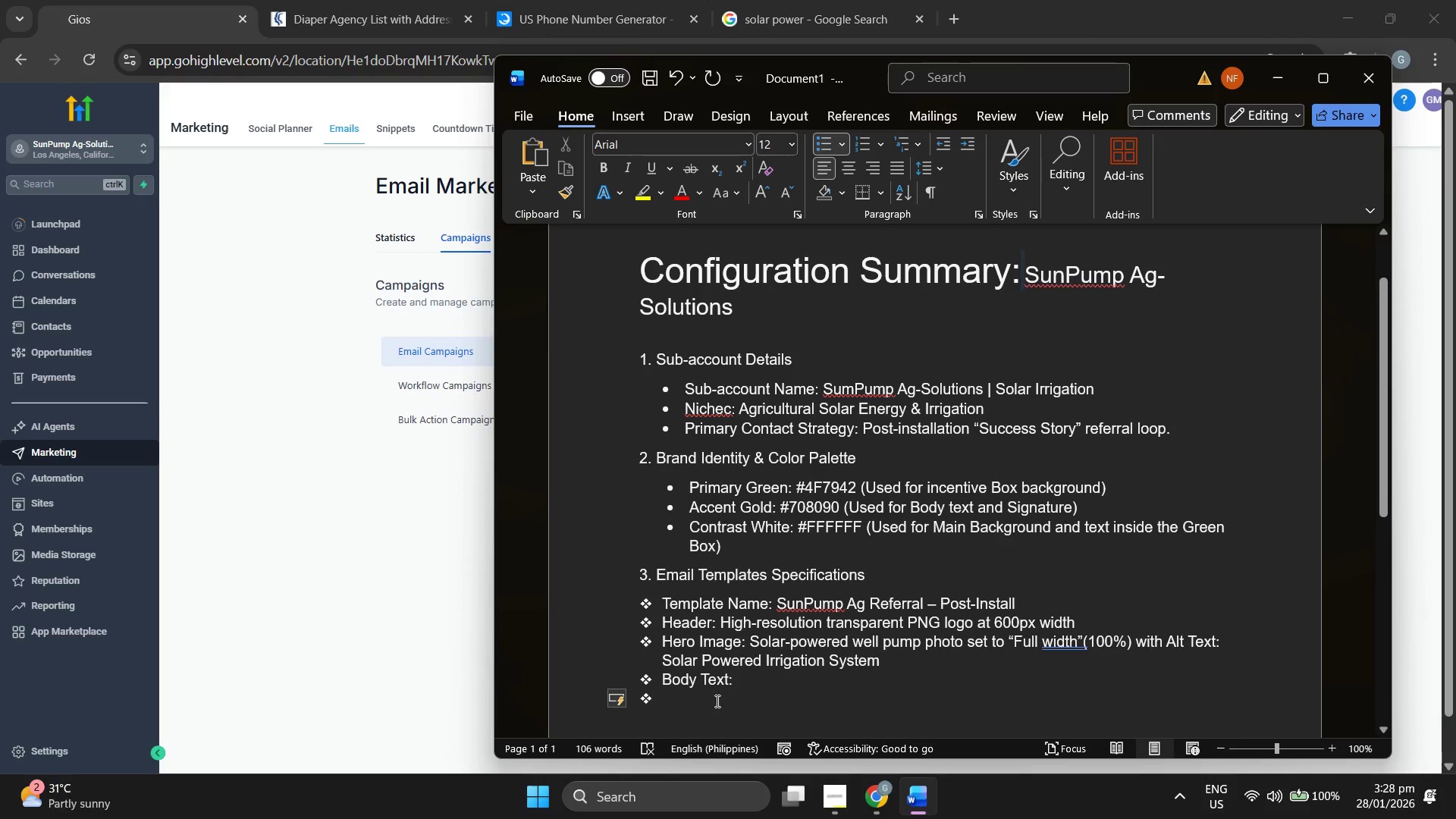 
key(Control+Z)
 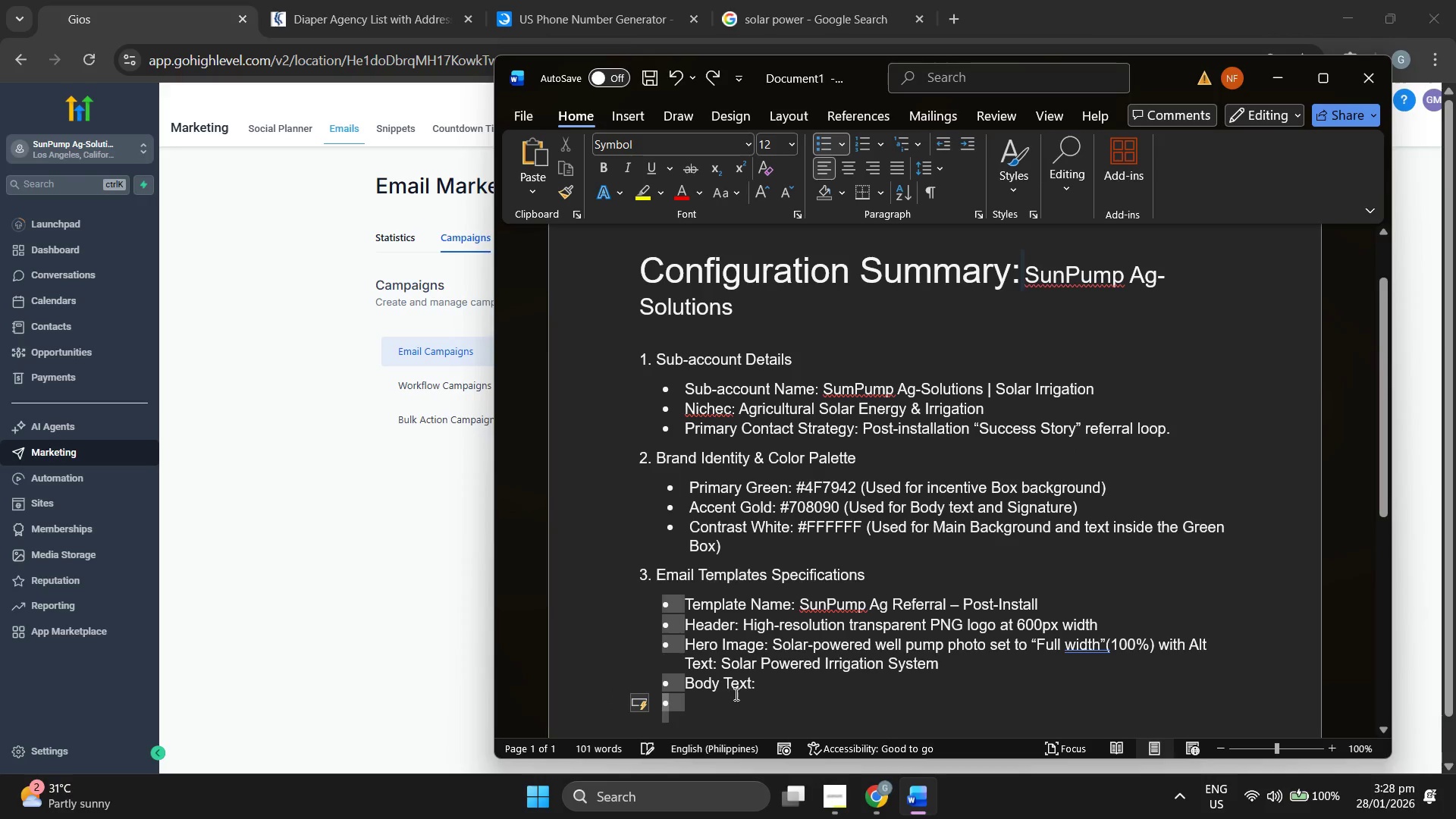 
left_click([736, 694])
 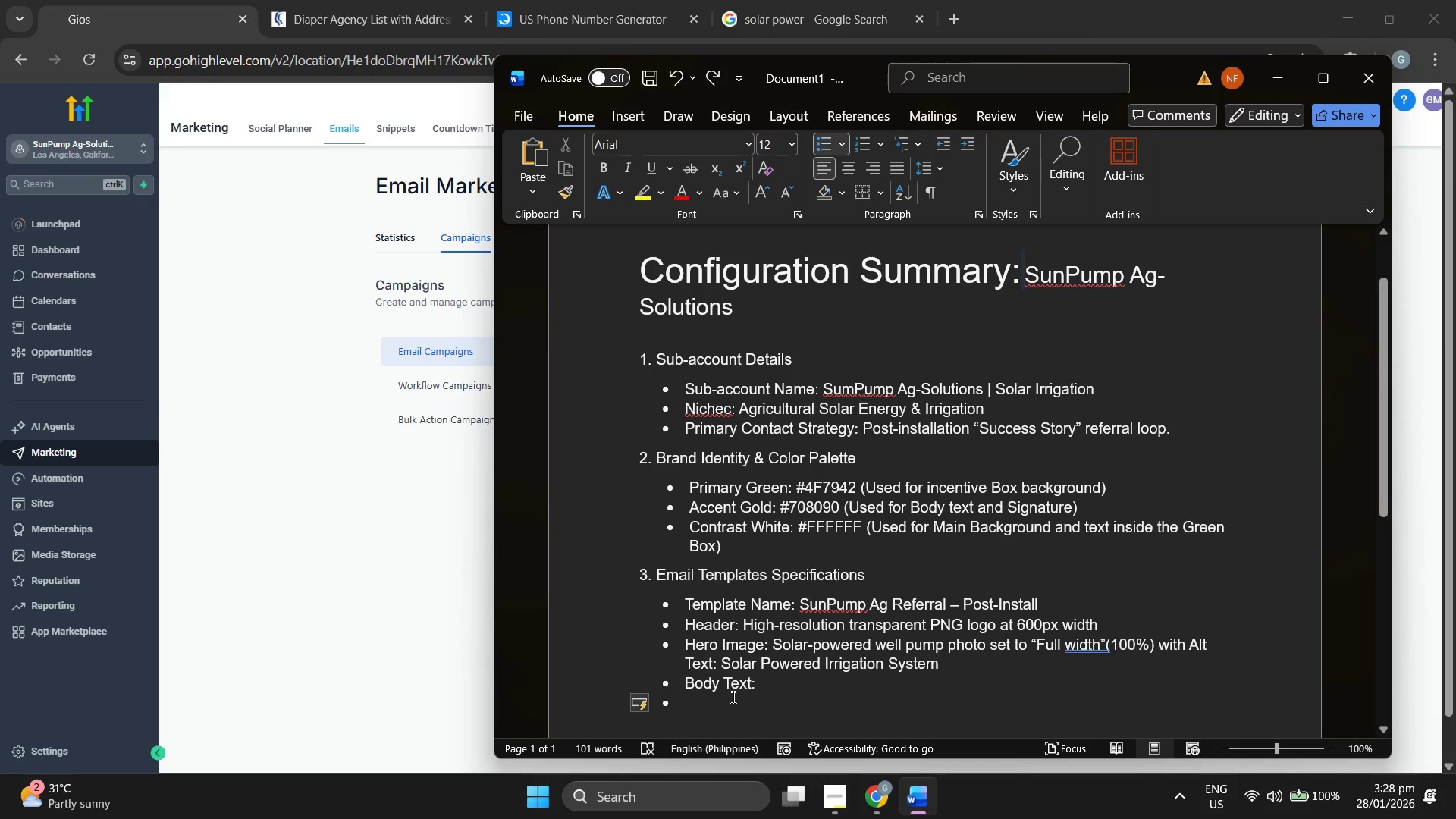 
key(Backspace)
 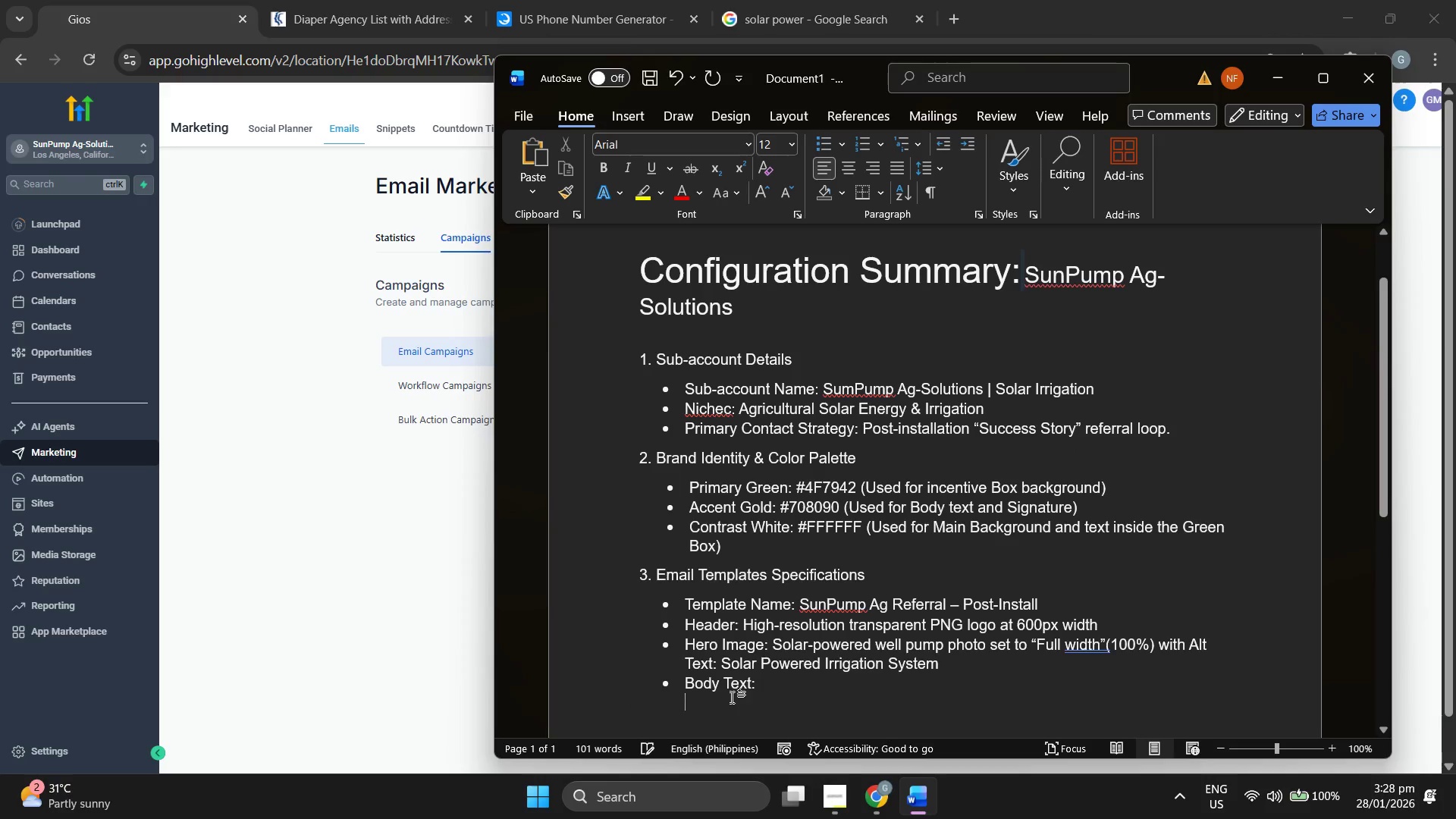 
key(Space)
 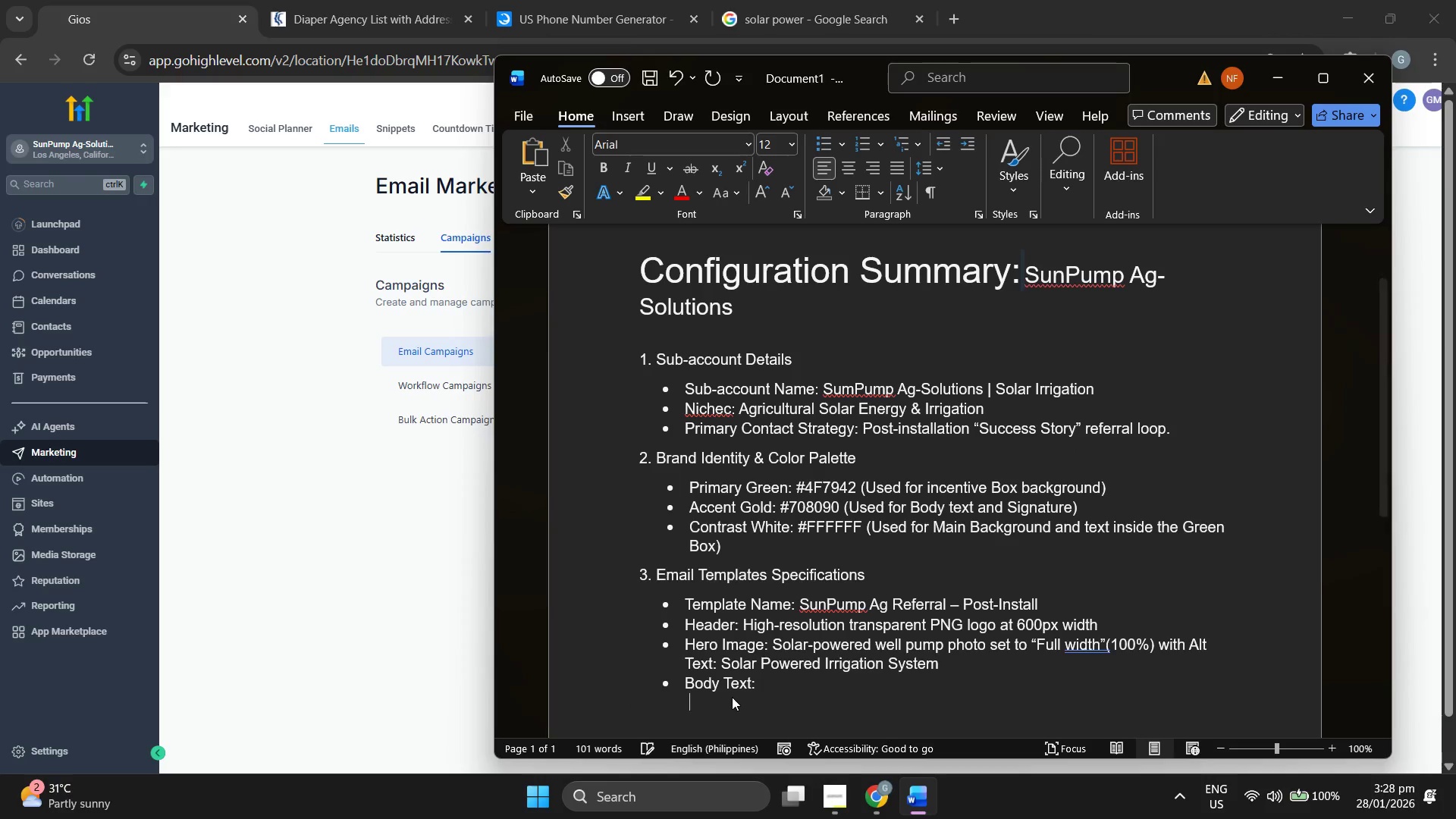 
key(Space)
 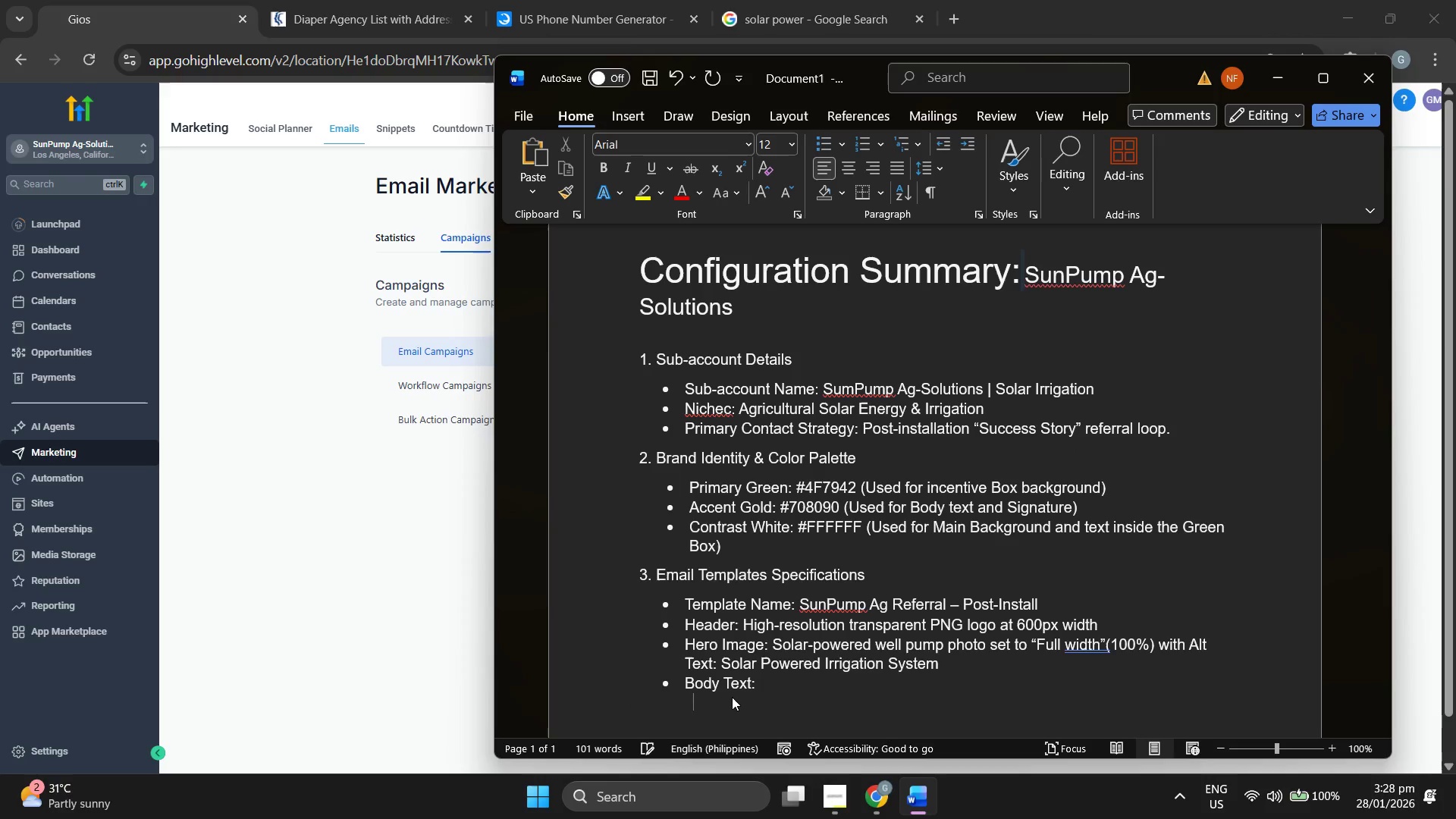 
key(Backspace)
 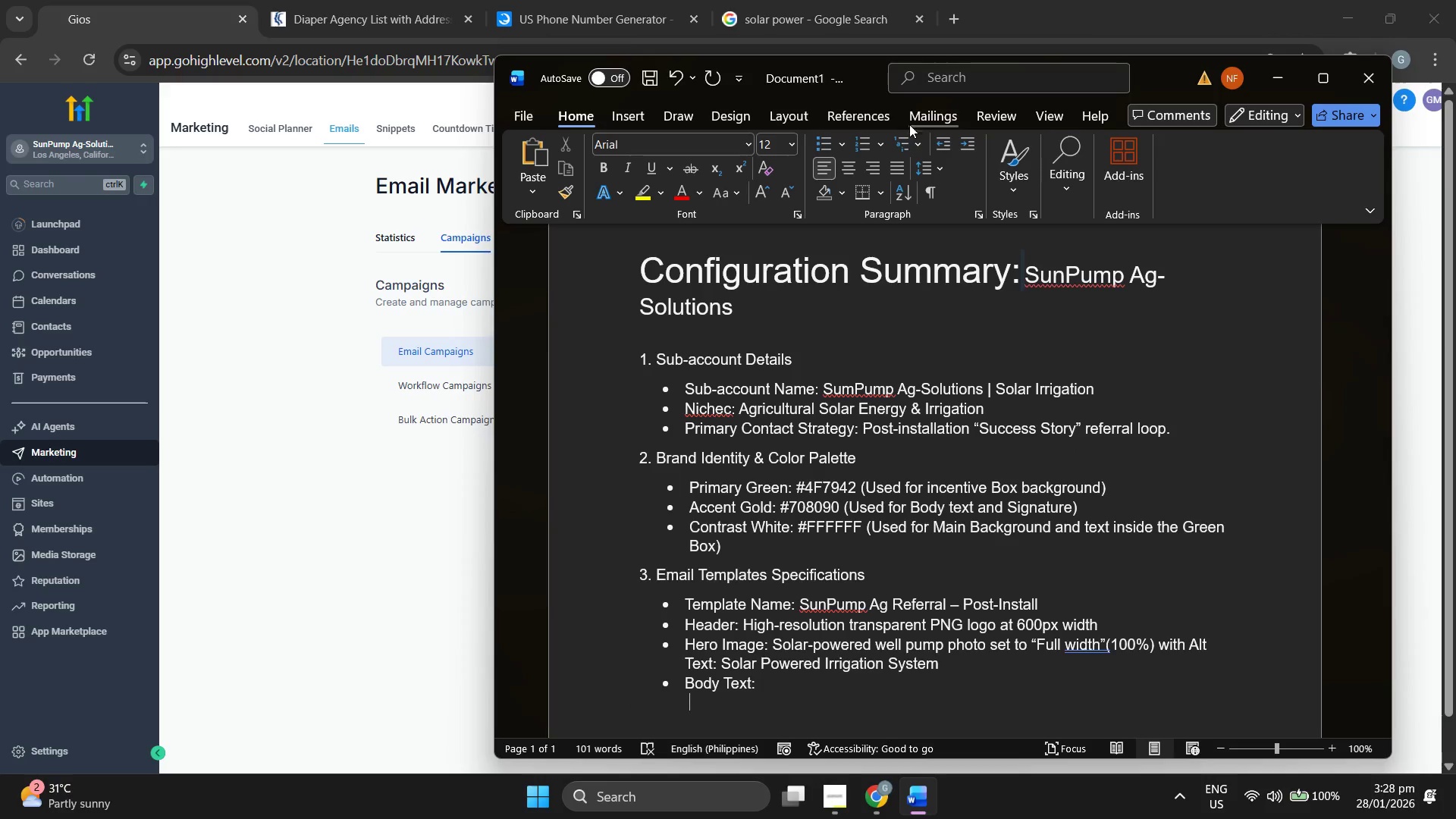 
left_click([896, 153])
 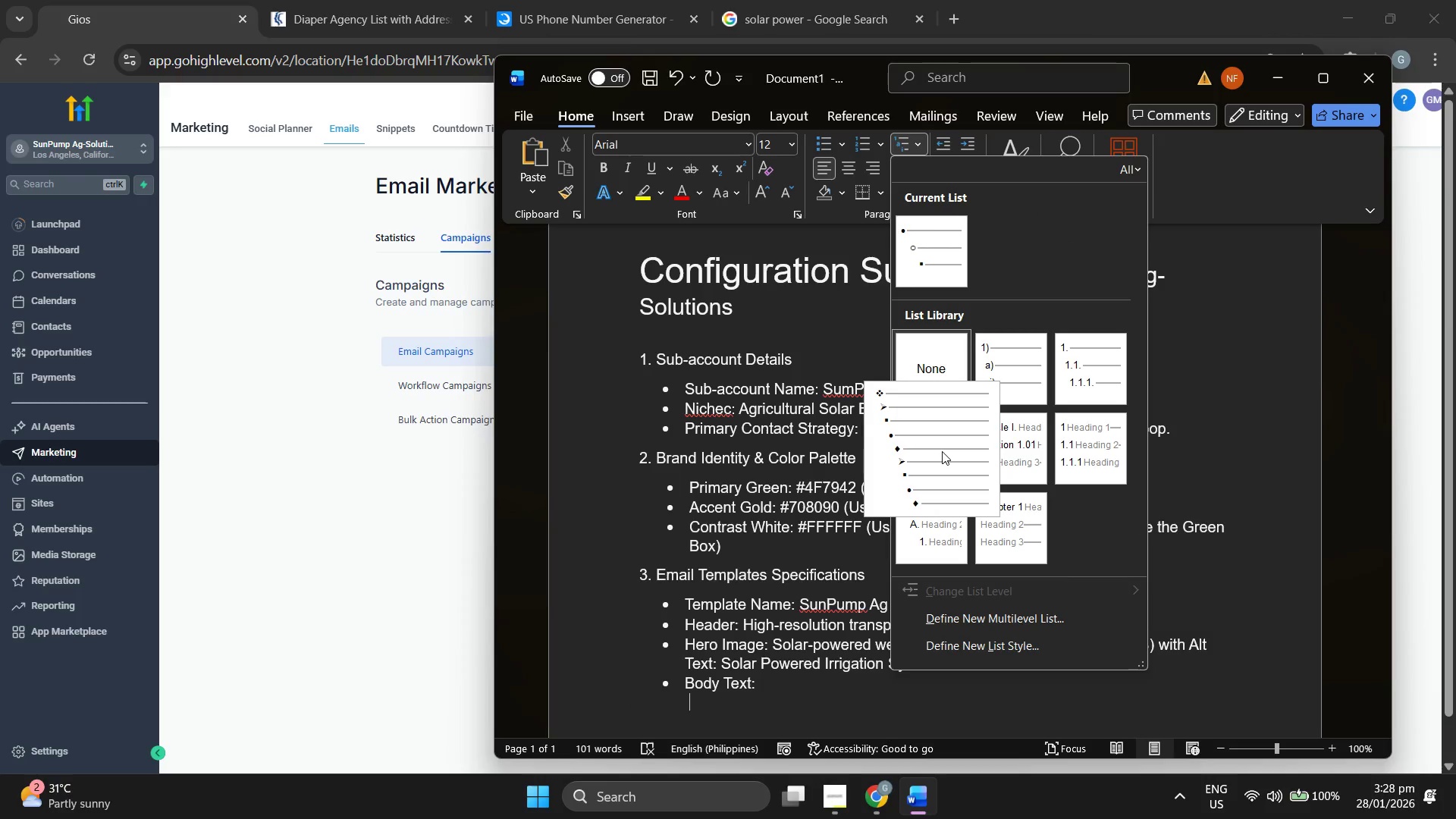 
left_click([945, 261])
 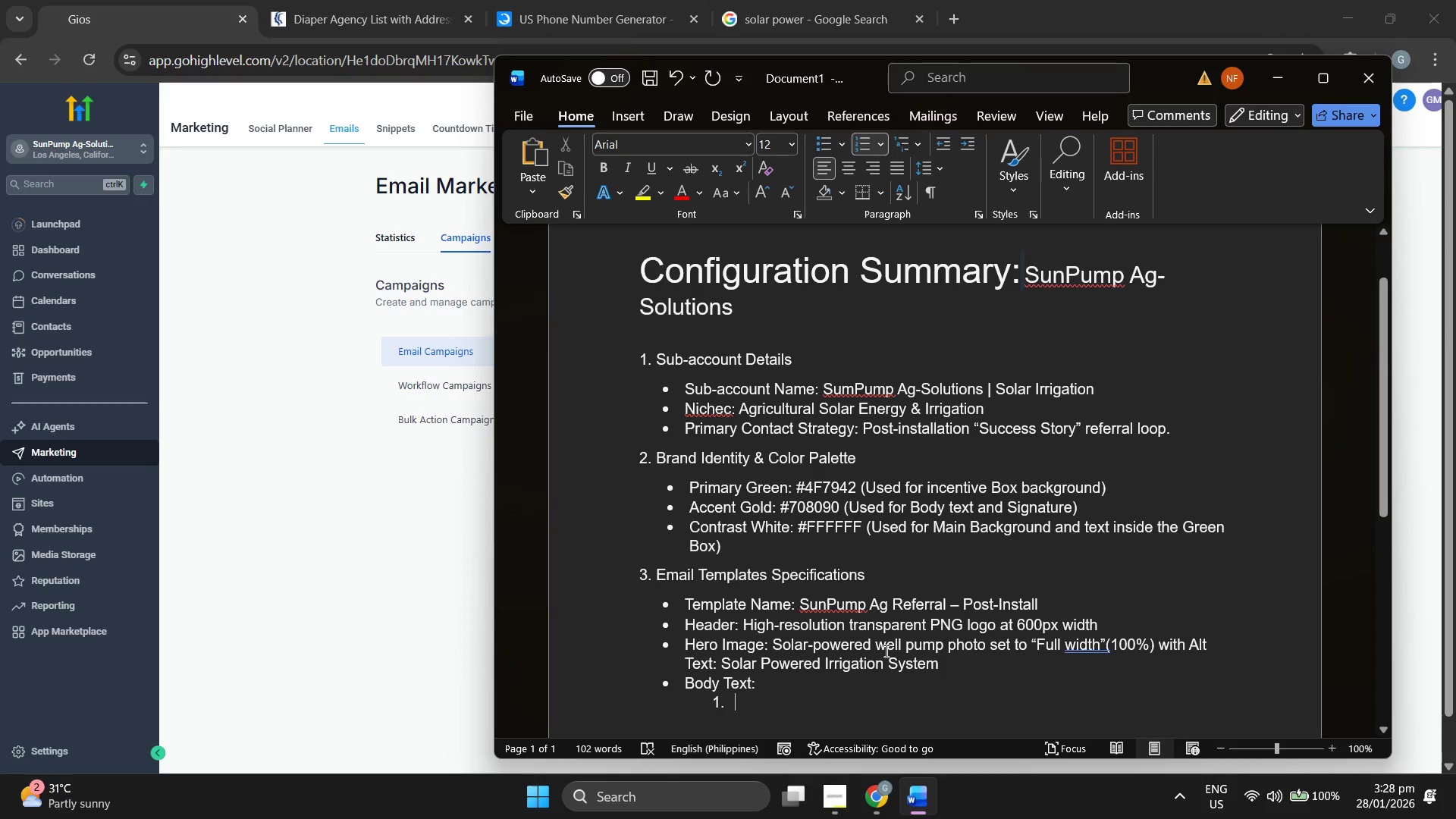 
scroll: coordinate [940, 563], scroll_direction: down, amount: 3.0
 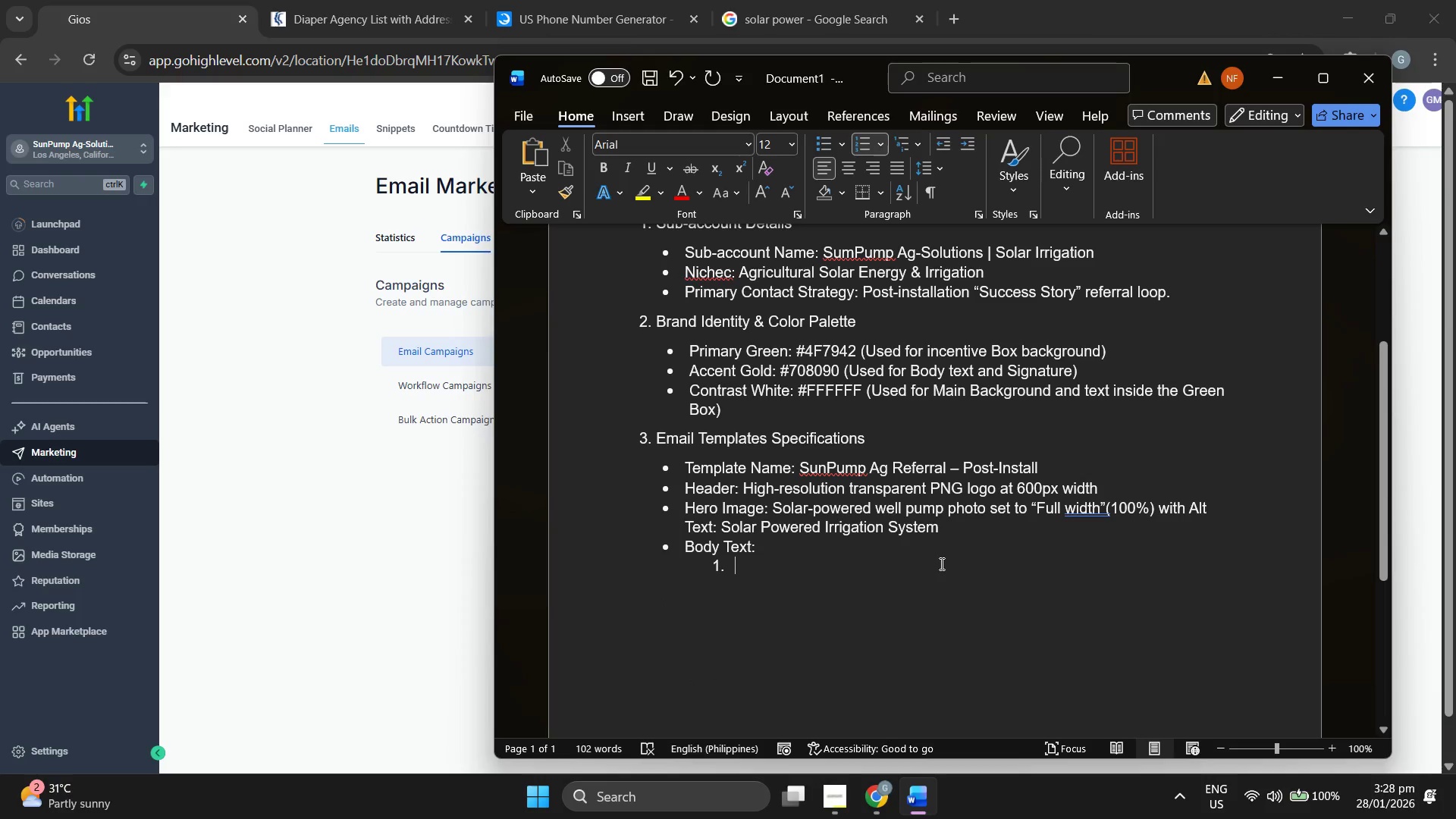 
key(Backspace)
 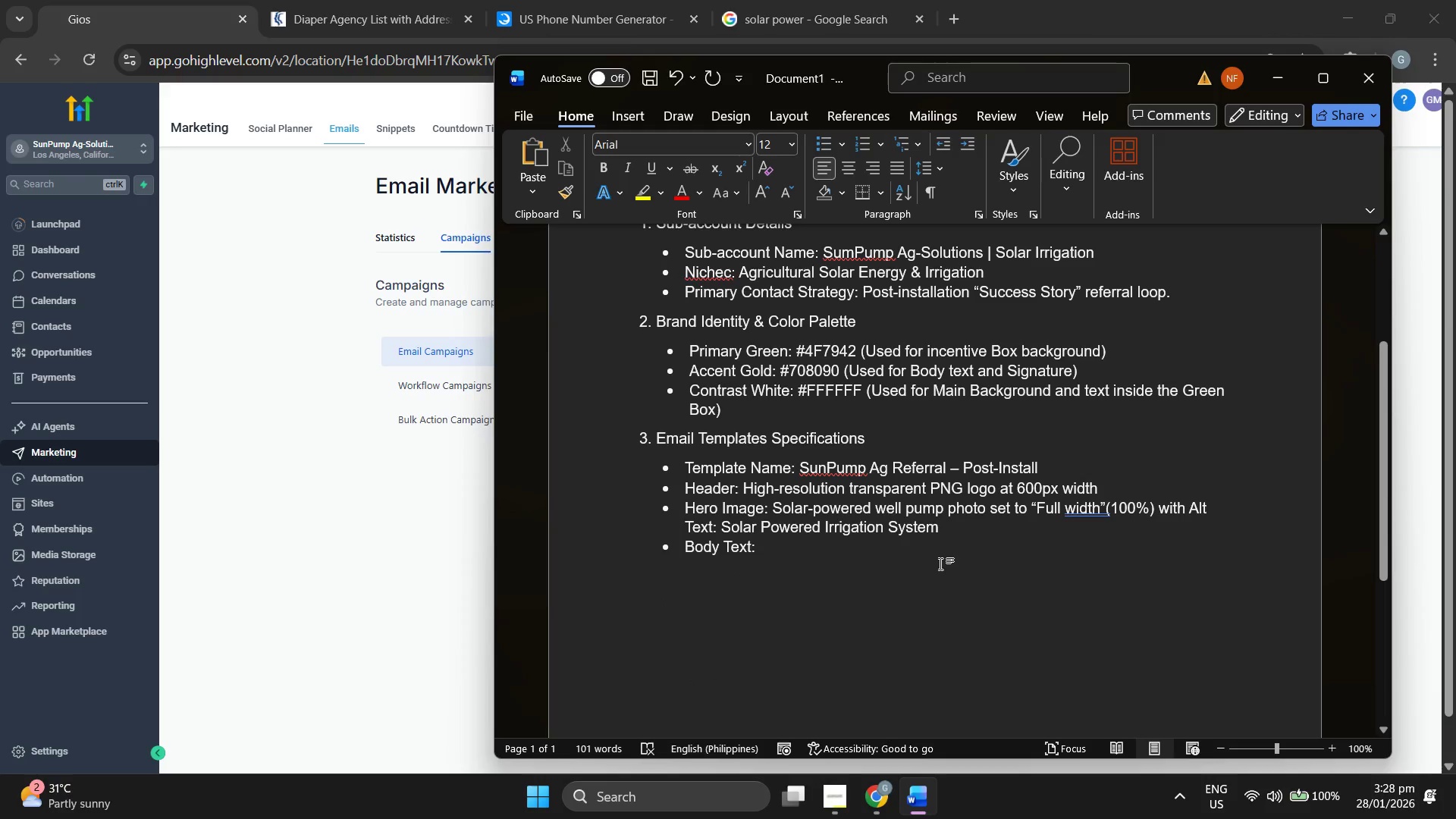 
key(Backspace)
 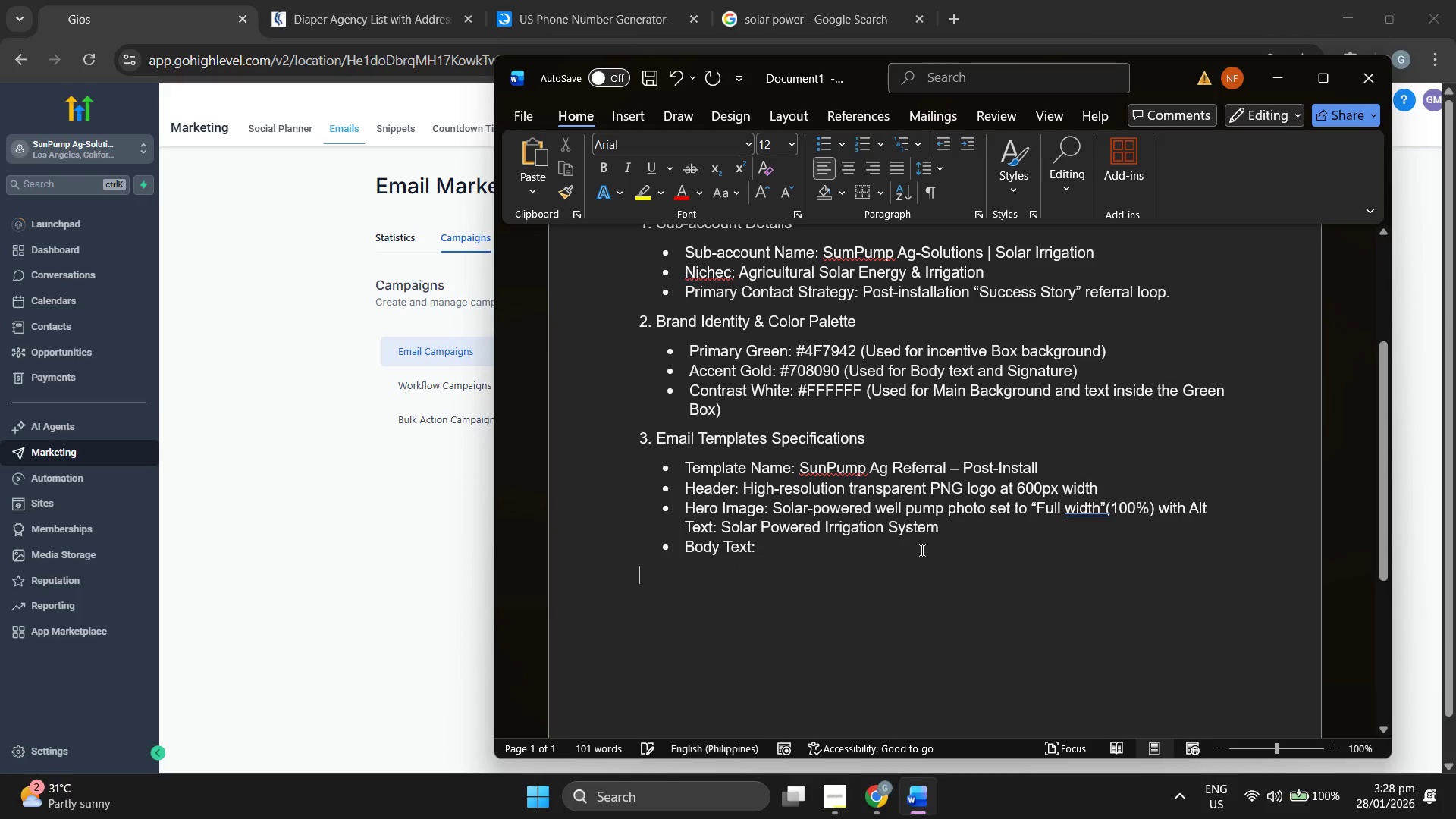 
key(Backspace)
 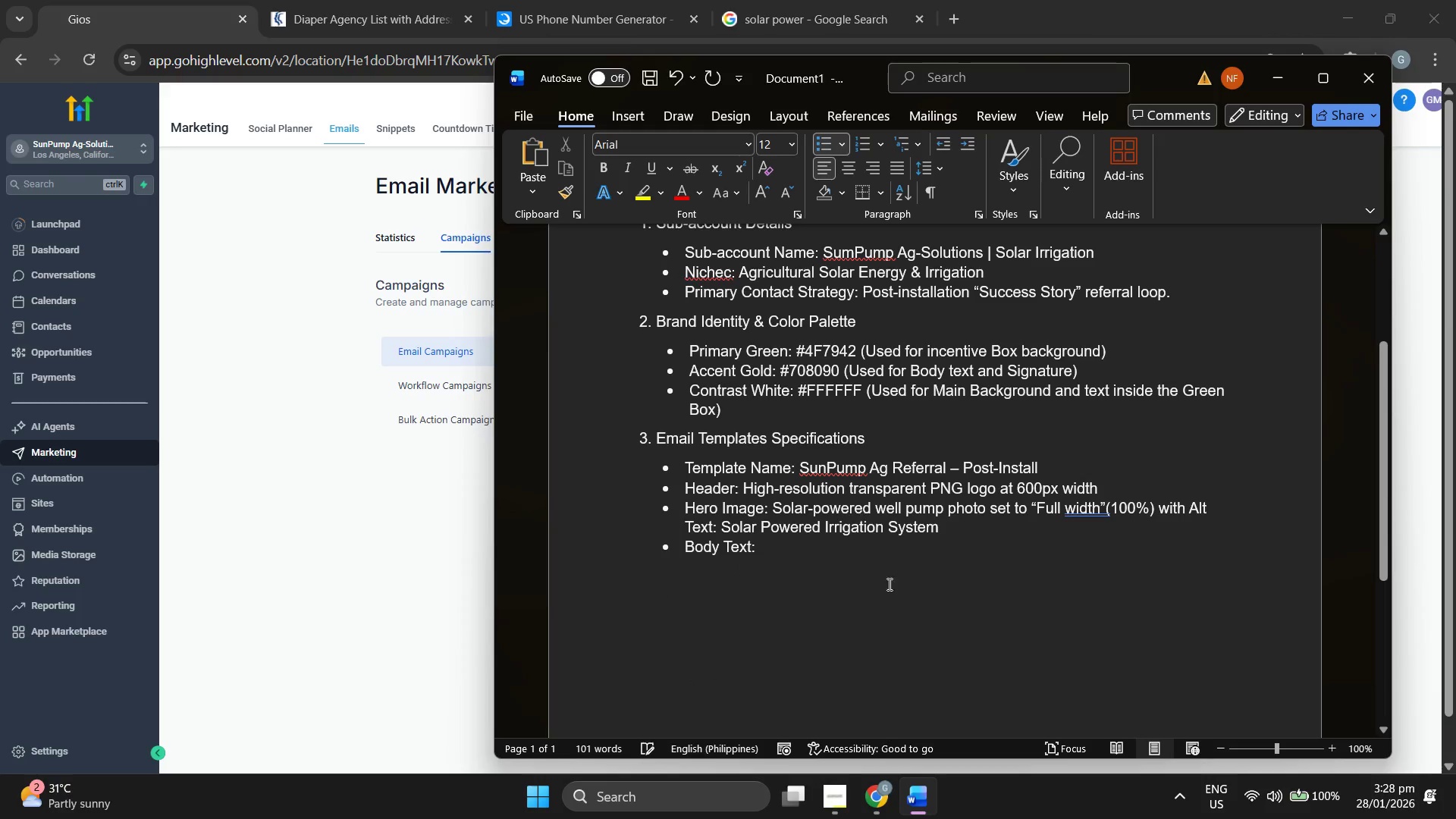 
key(Shift+Enter)
 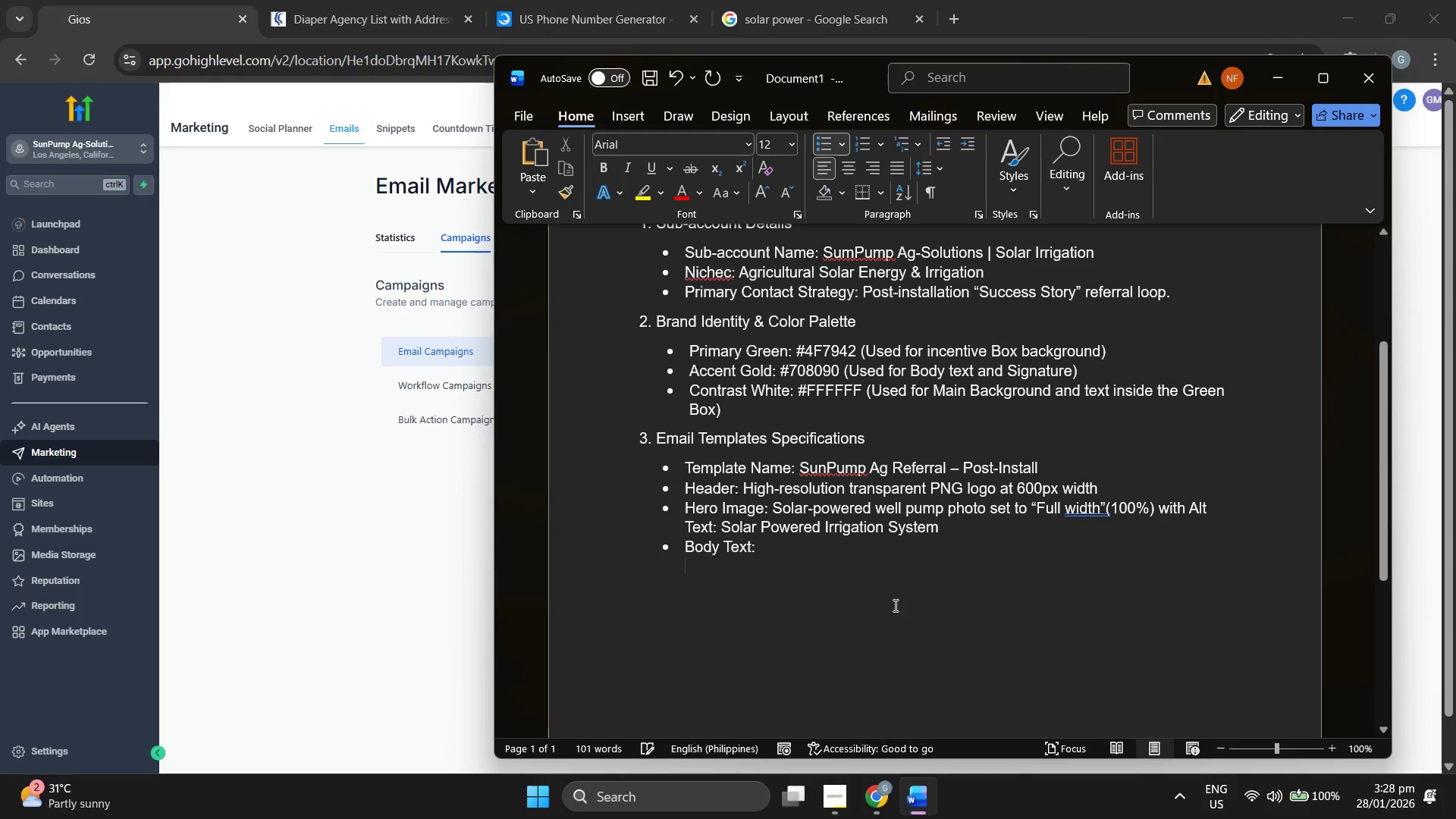 
key(Space)
 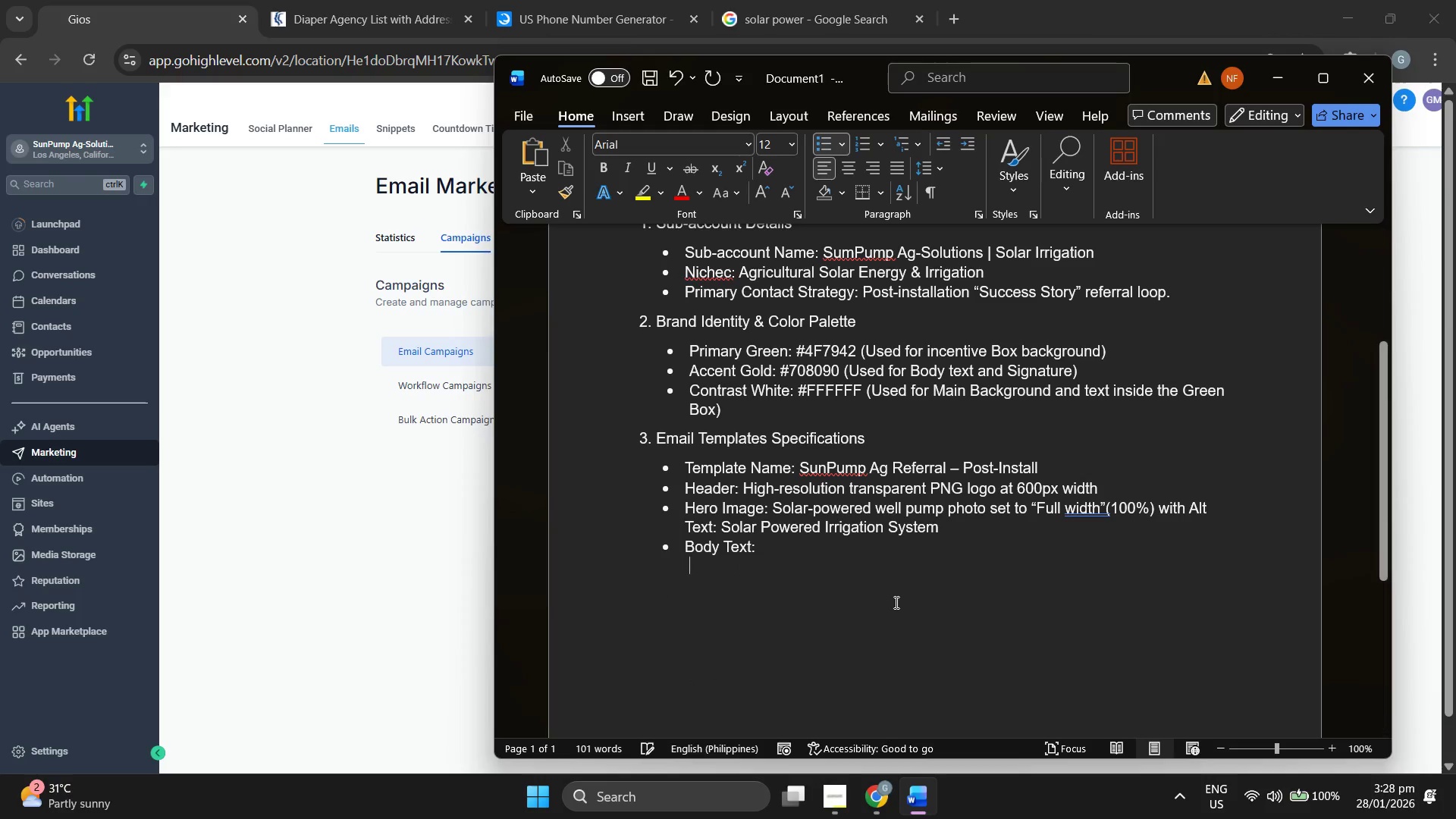 
key(Space)
 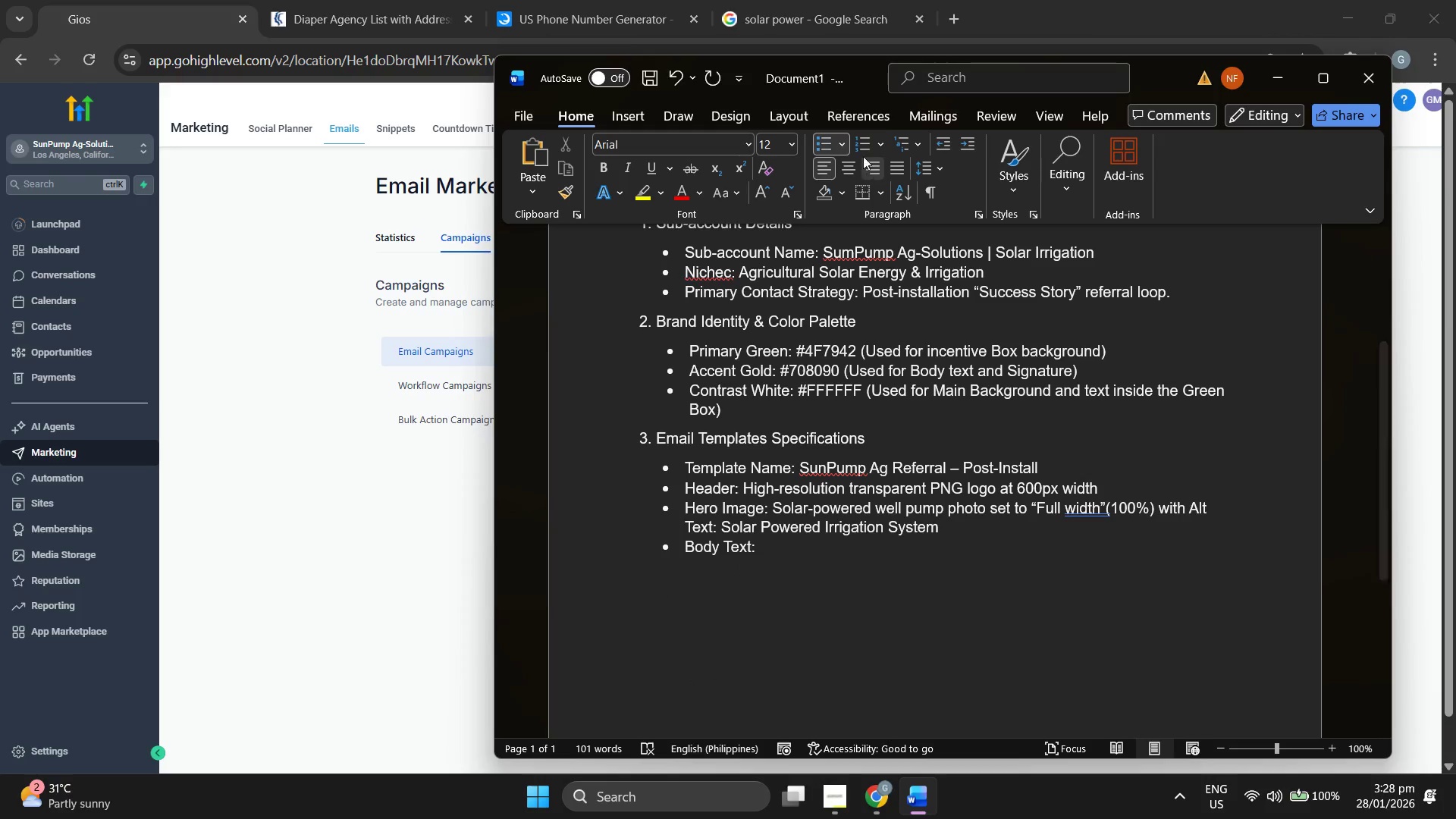 
left_click([864, 143])
 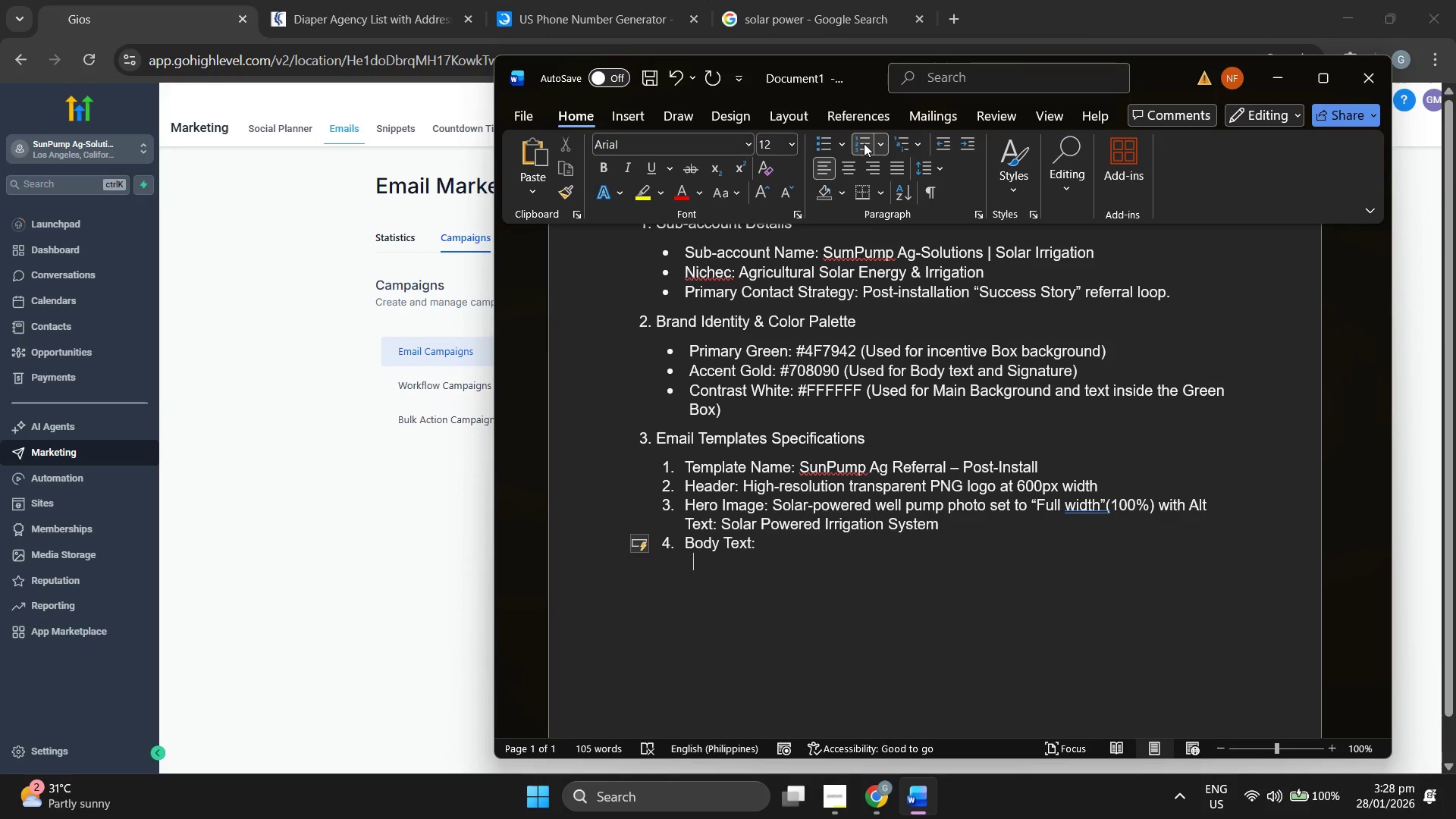 
key(Control+Z)
 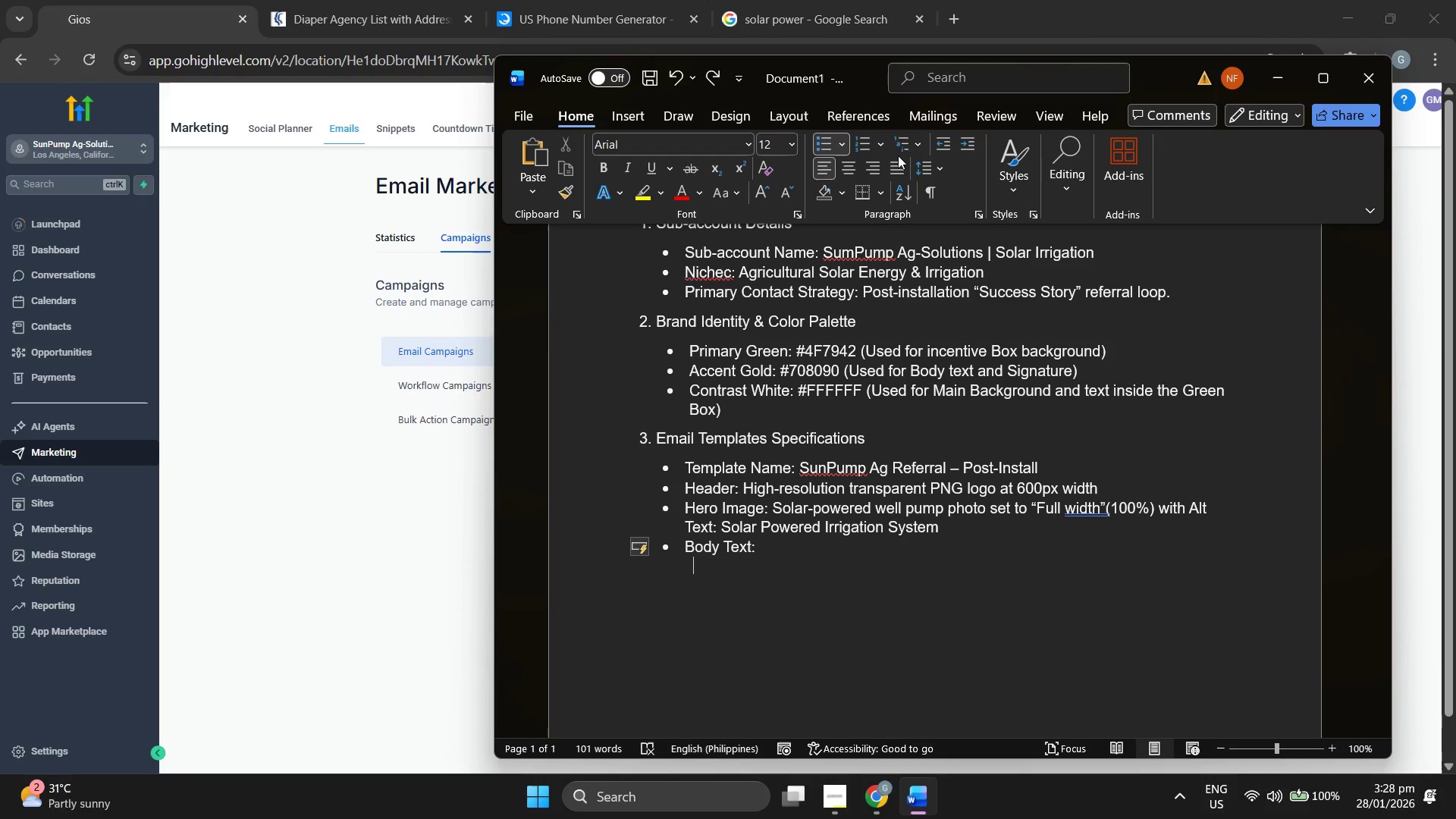 
left_click([918, 148])
 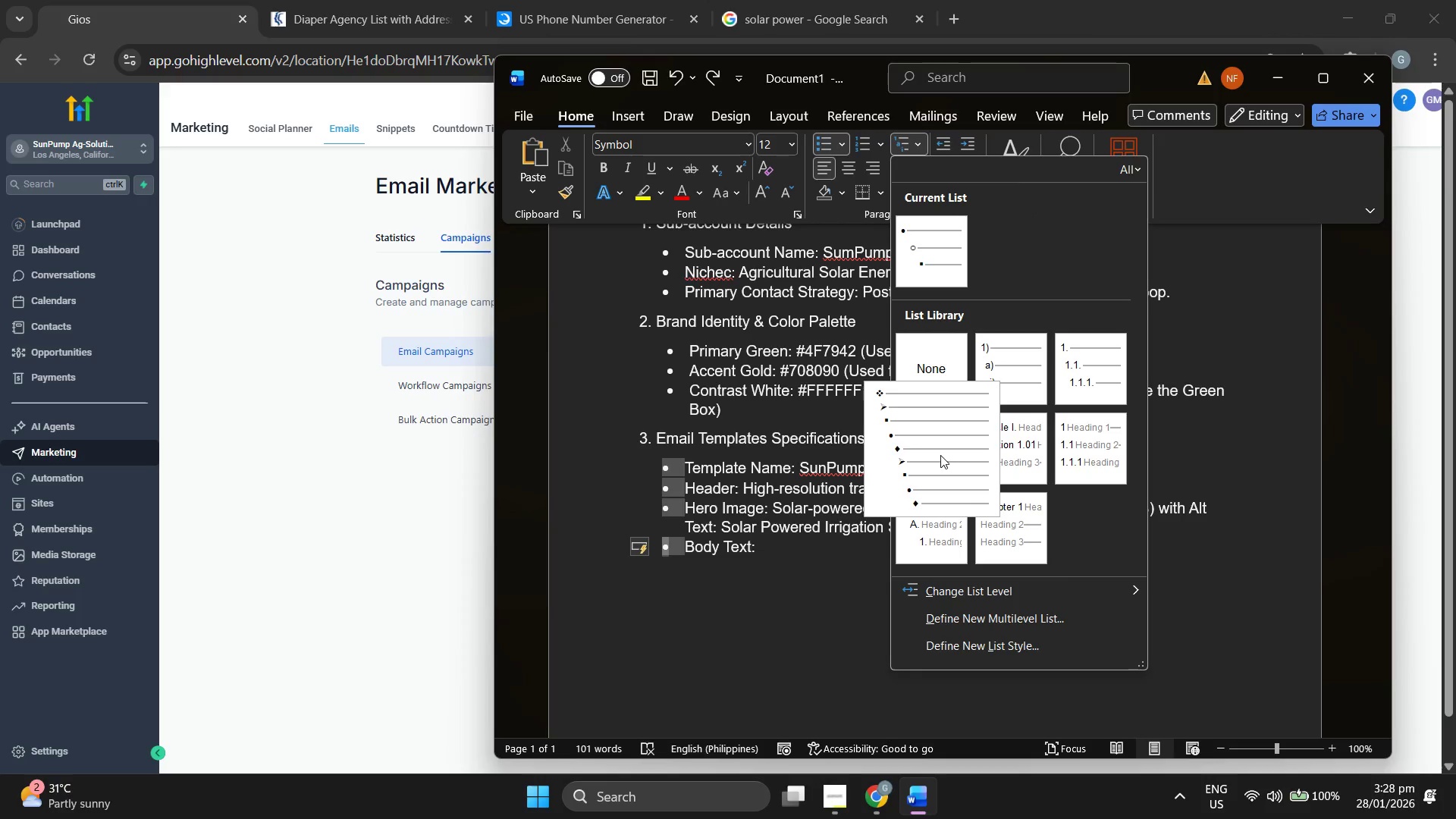 
left_click([940, 458])
 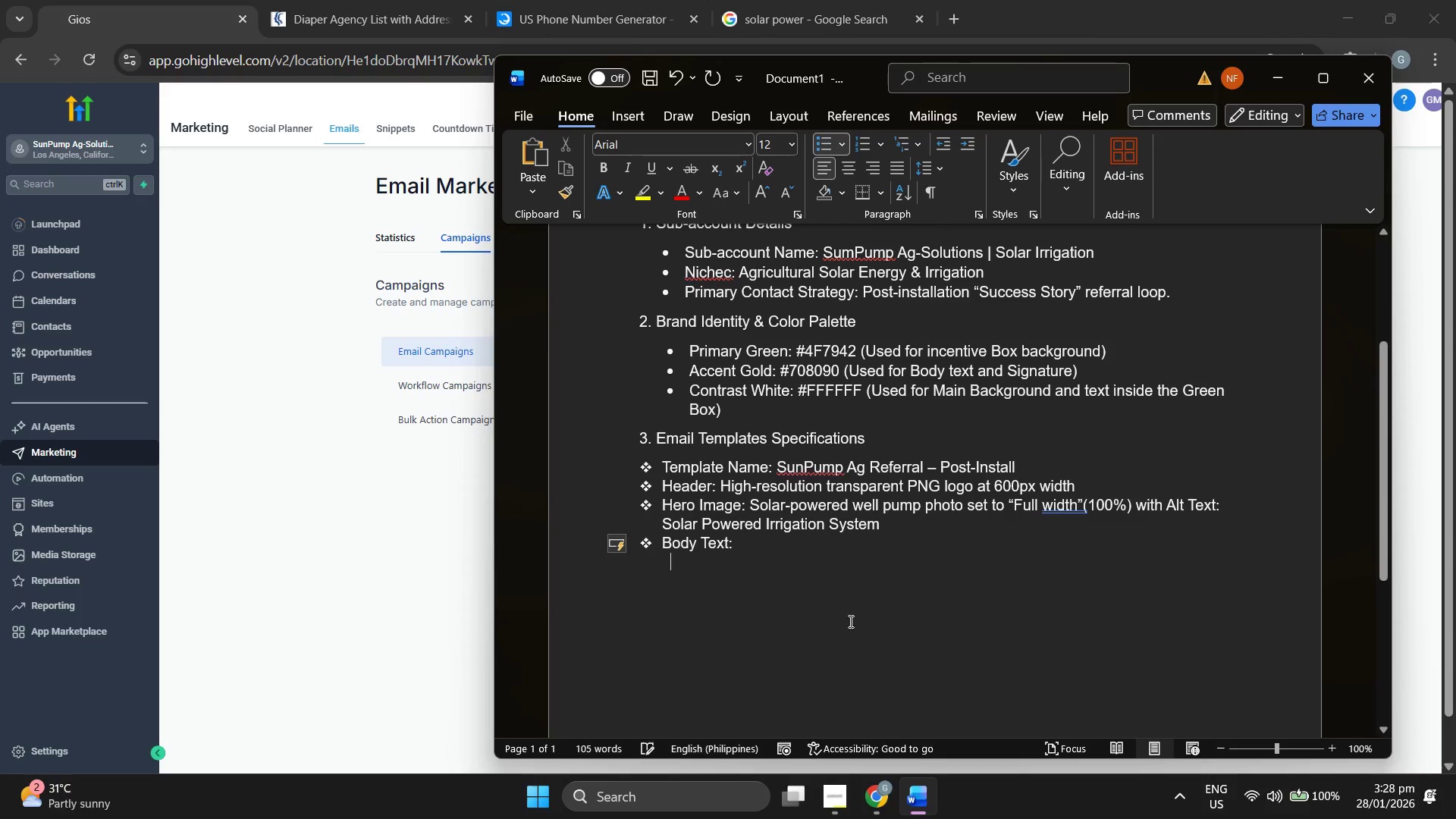 
key(Control+Z)
 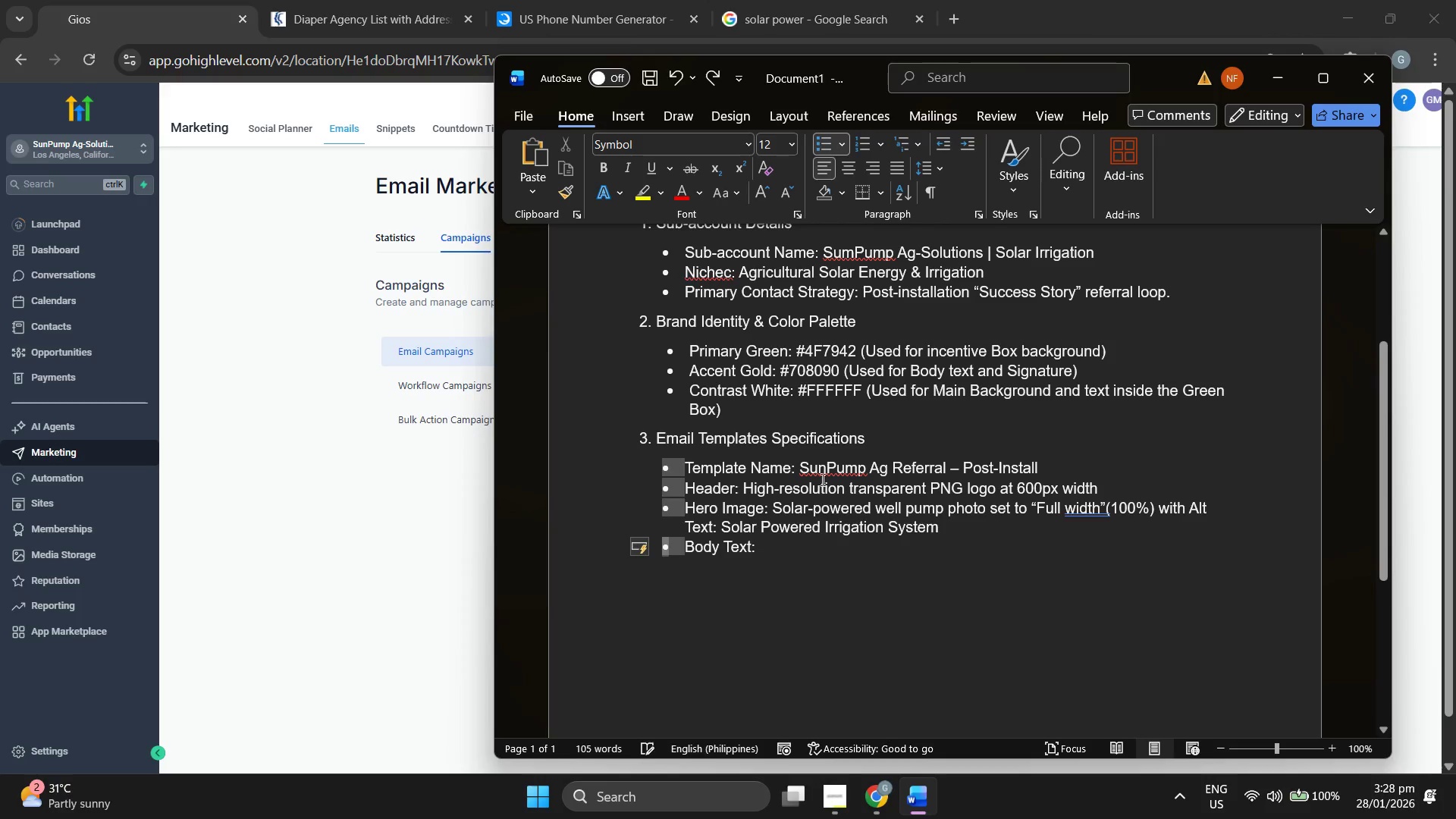 
left_click([780, 552])
 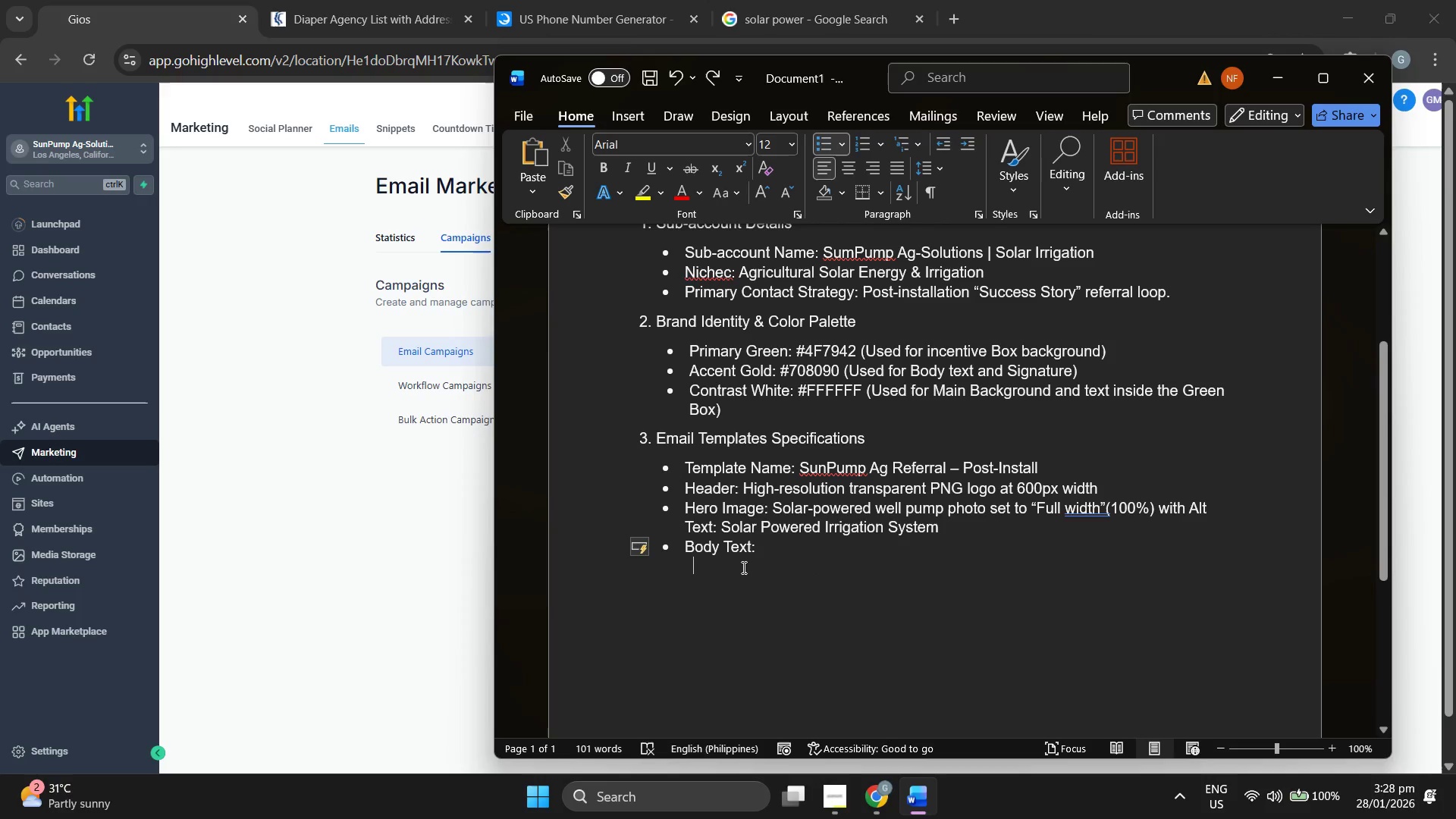 
key(Space)
 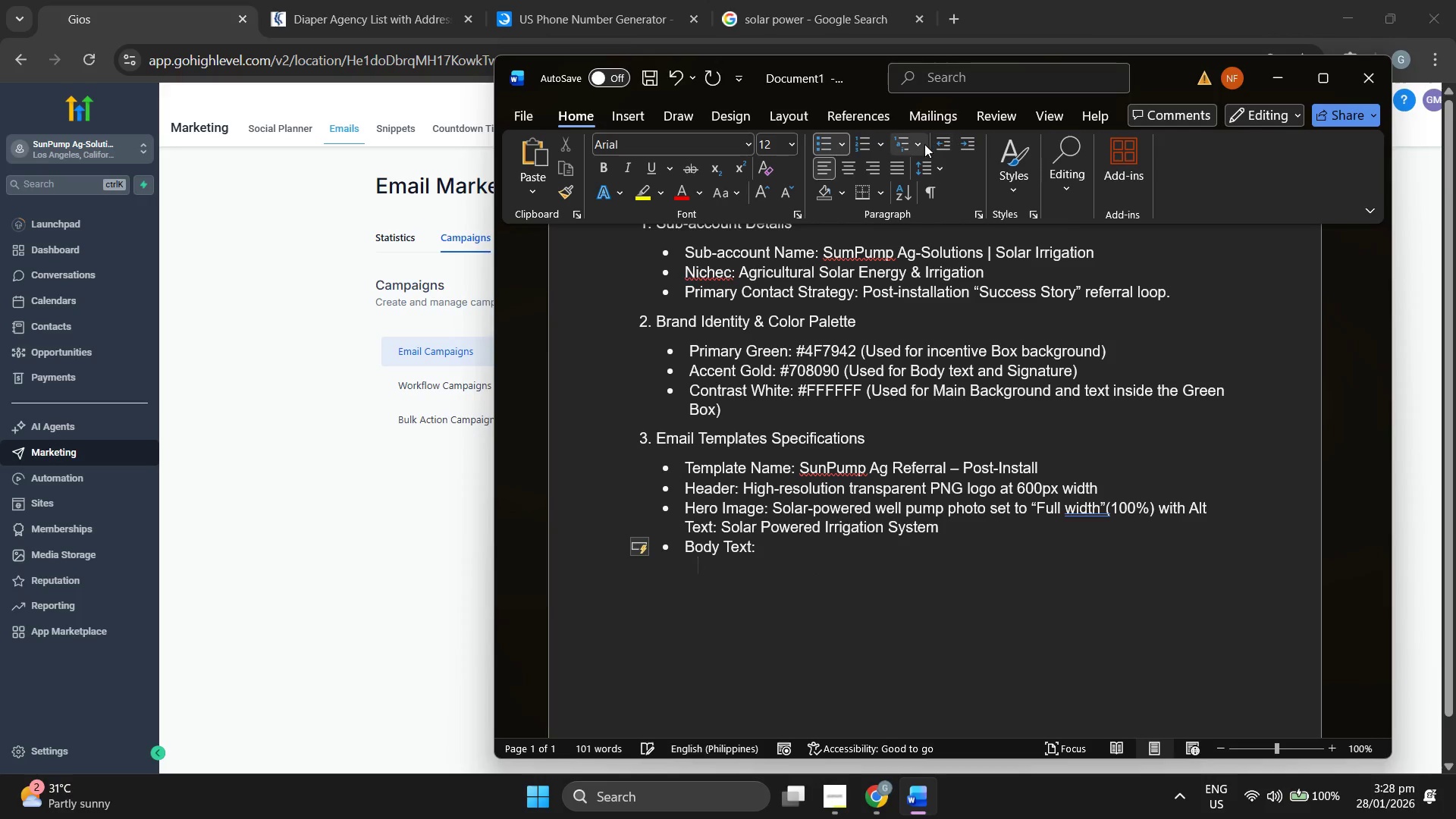 
left_click([924, 144])
 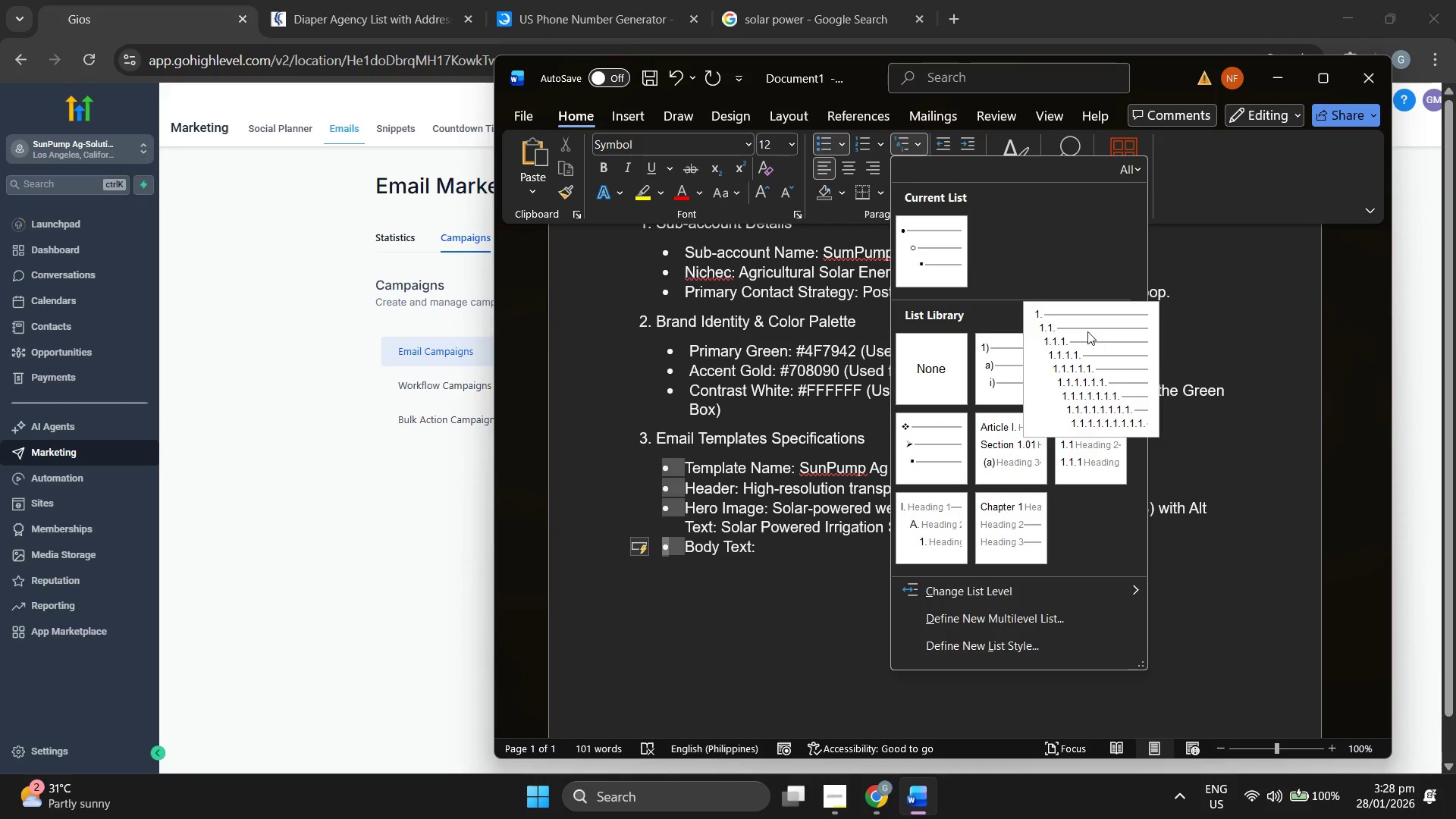 
left_click([1006, 369])
 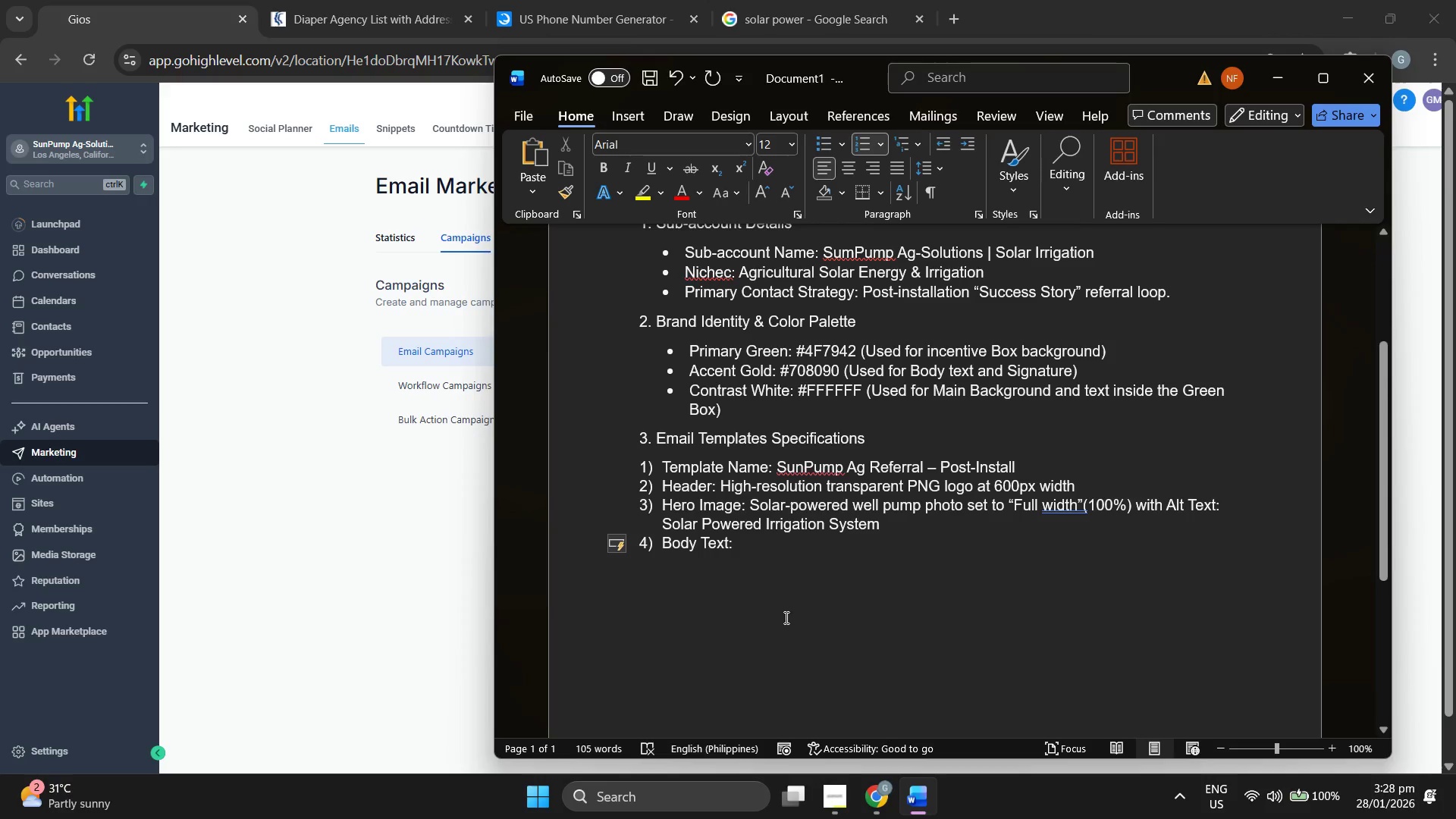 
key(Control+Z)
 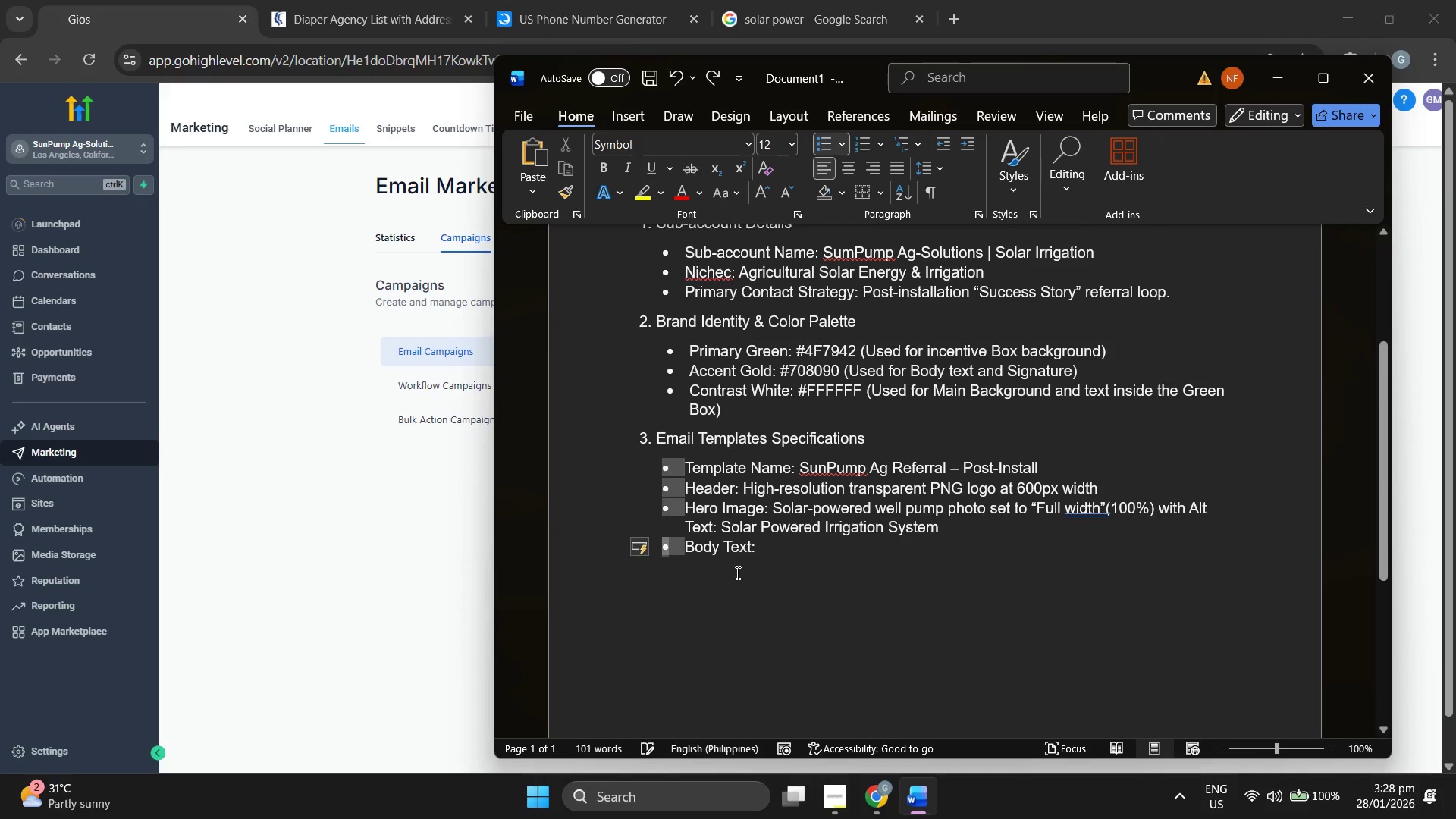 
left_click([730, 573])
 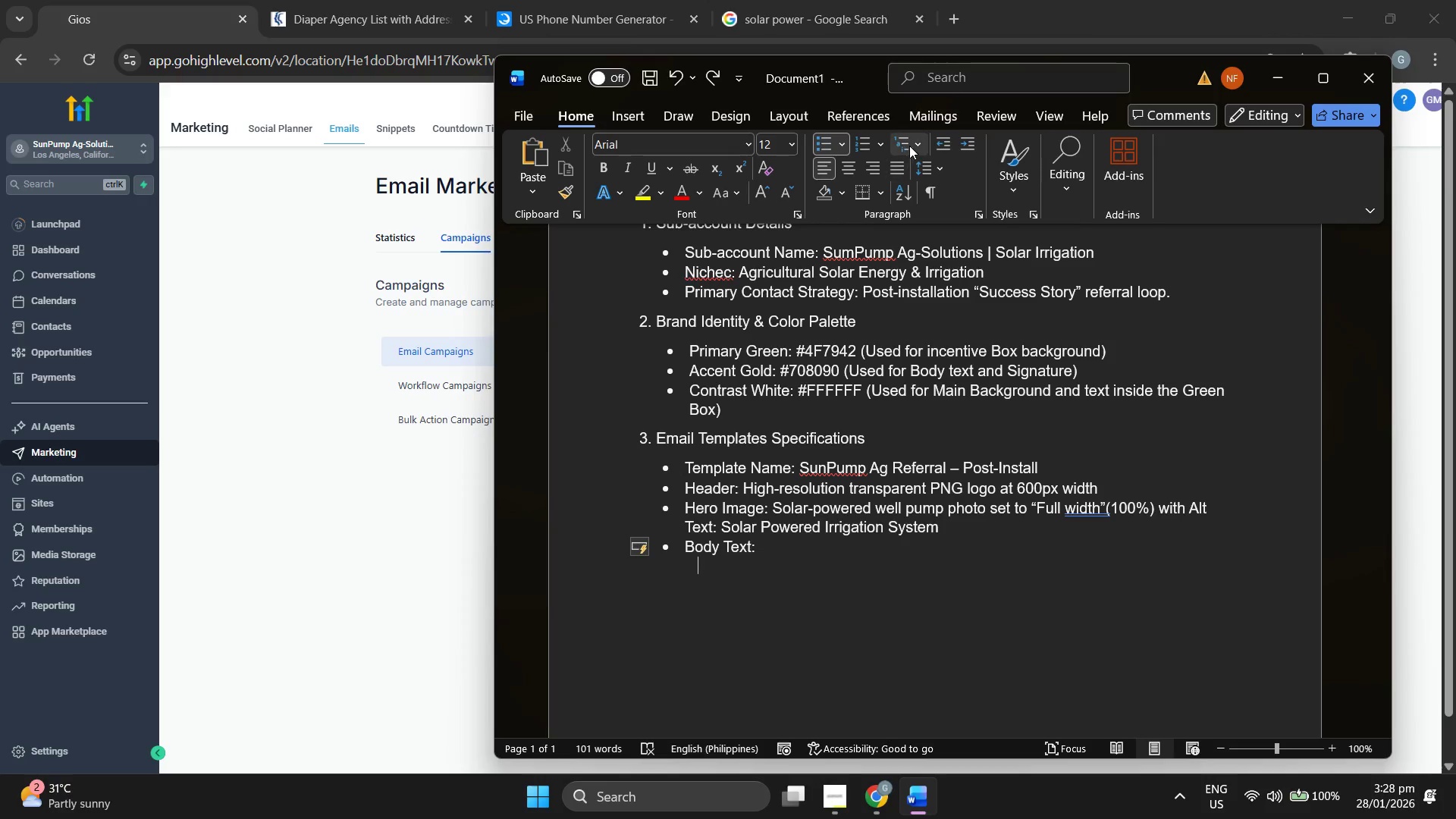 
left_click([918, 145])
 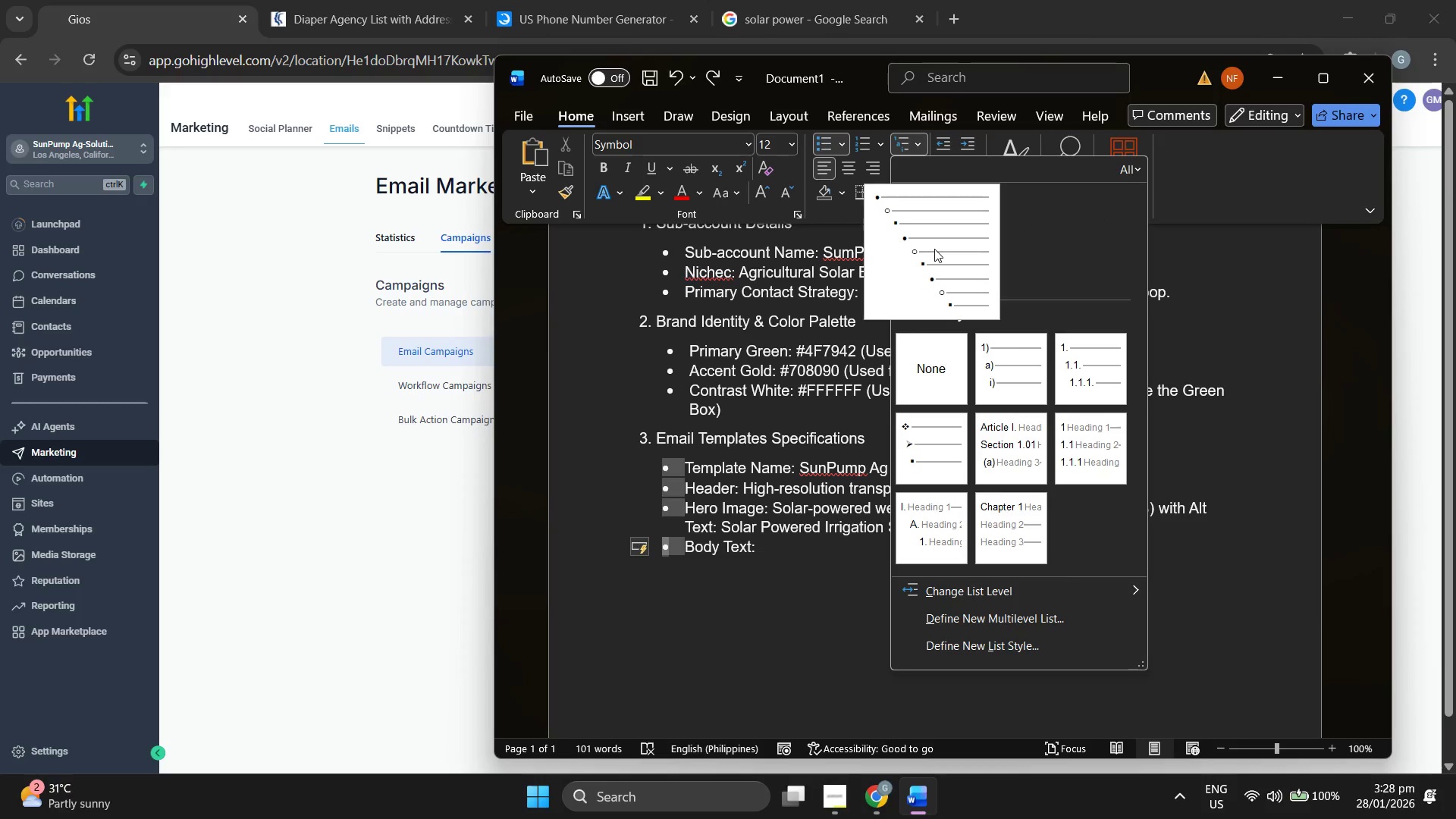 
left_click([934, 249])
 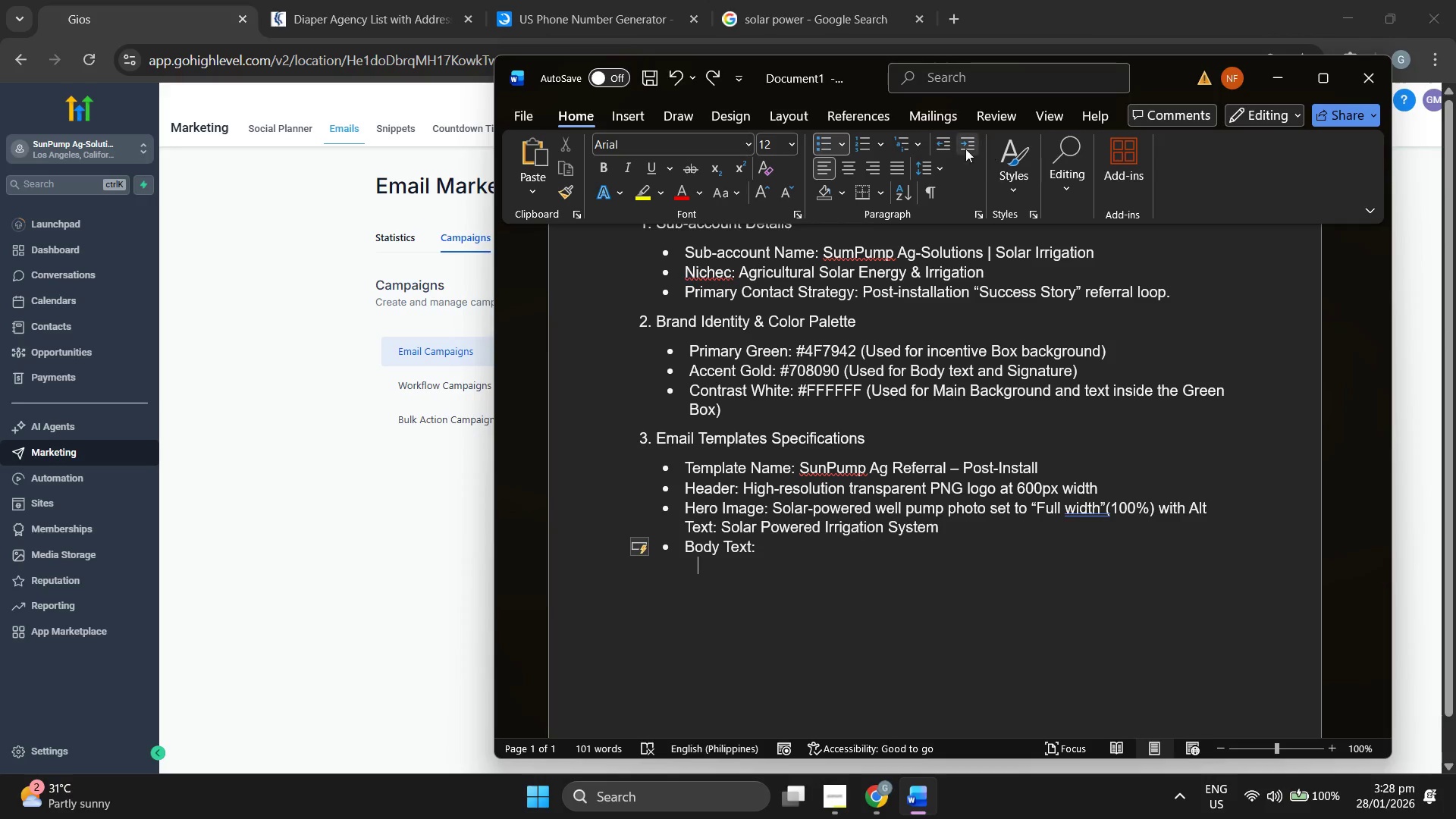 
left_click([916, 143])
 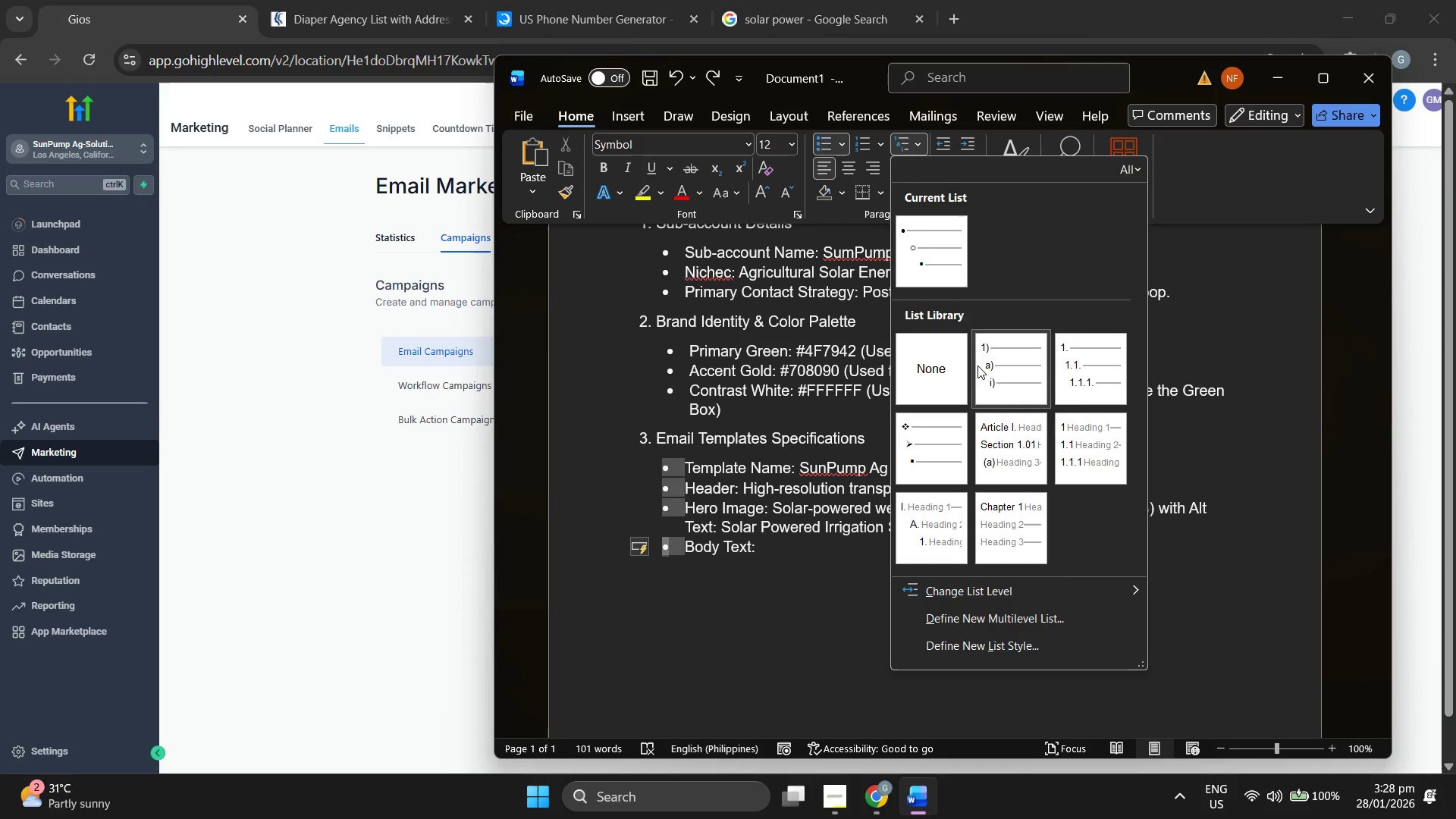 
left_click([1000, 369])
 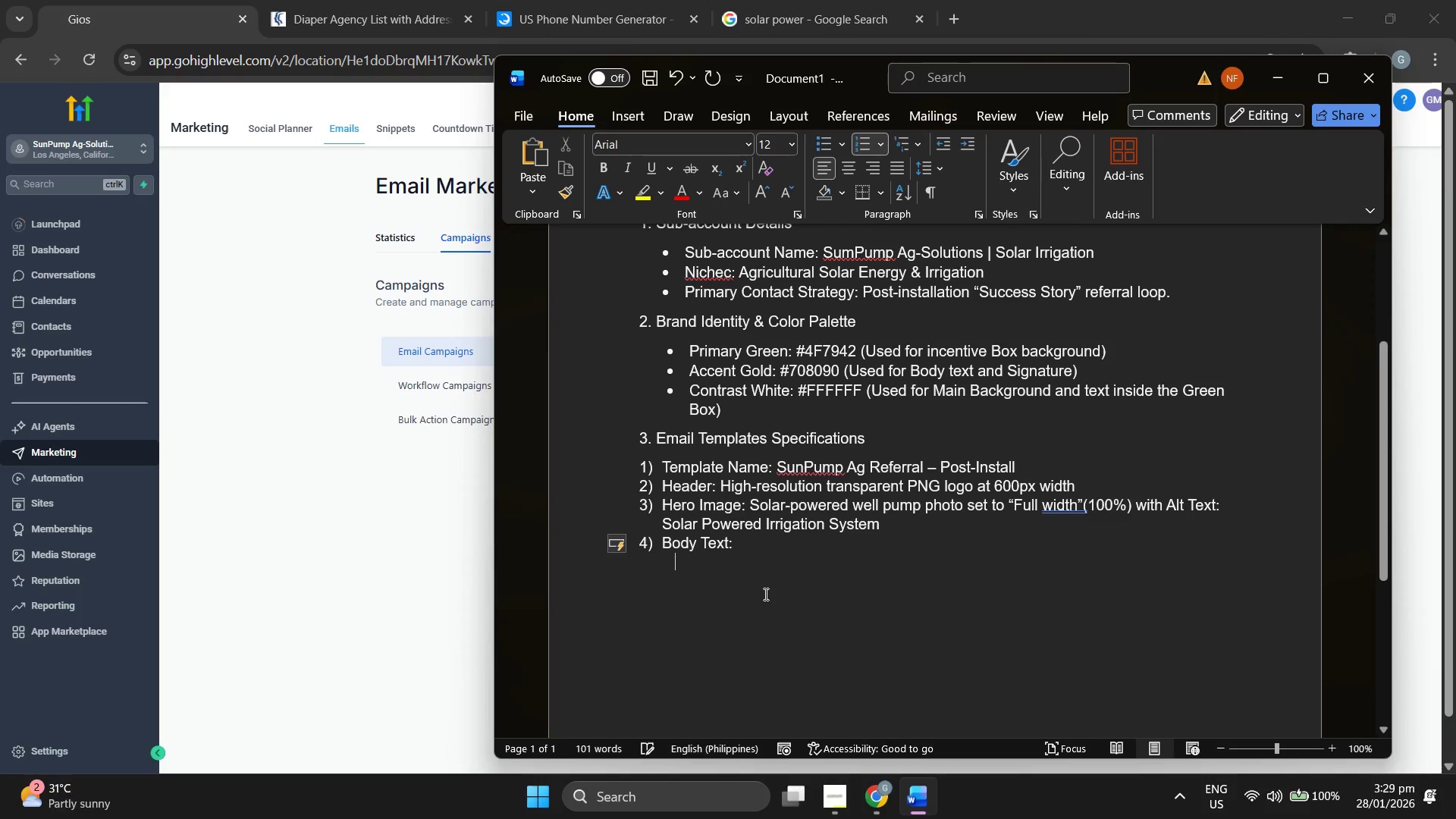 
key(Control+ControlLeft)
 